 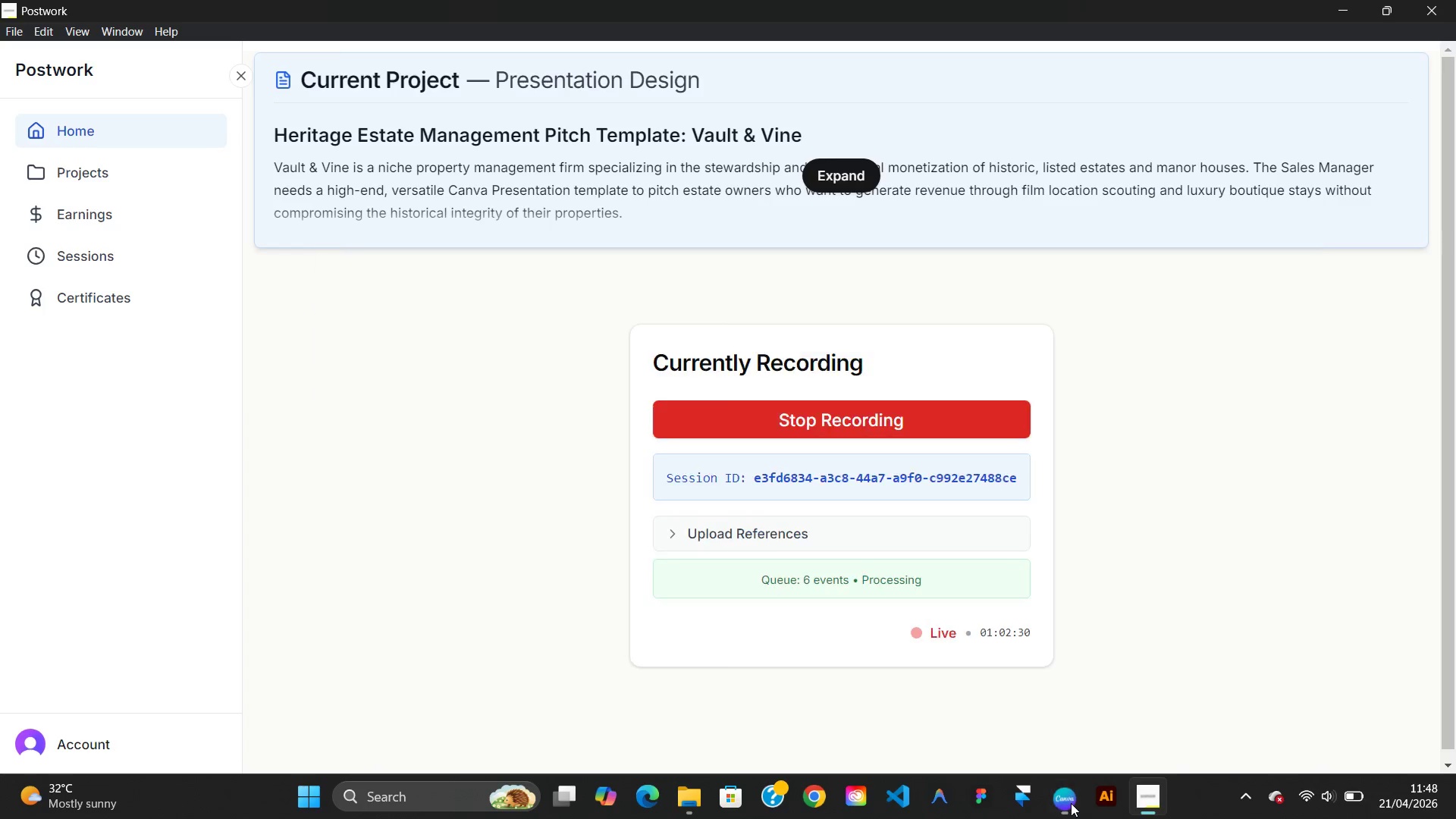 
left_click([1071, 803])
 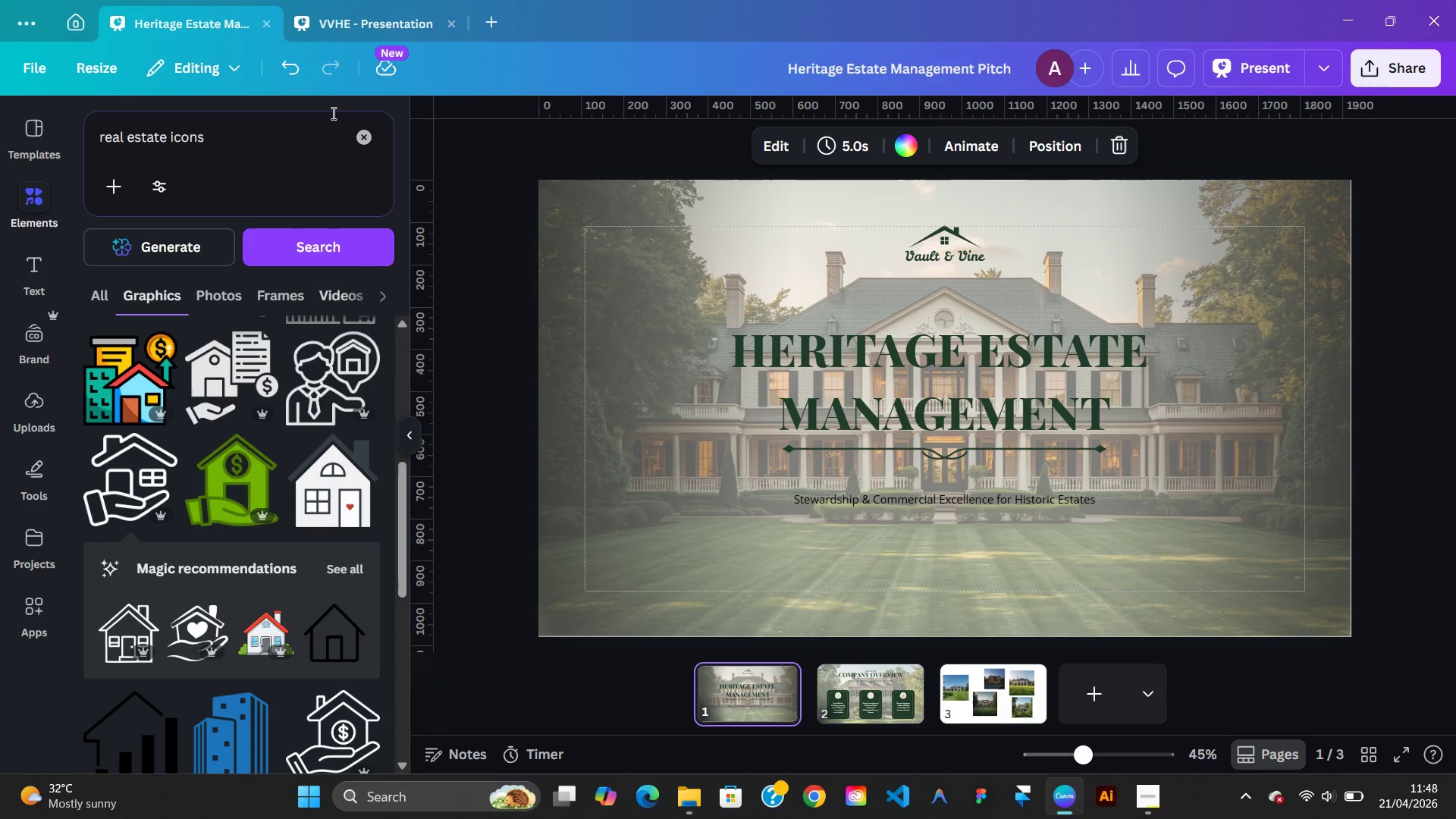 
wait(5.08)
 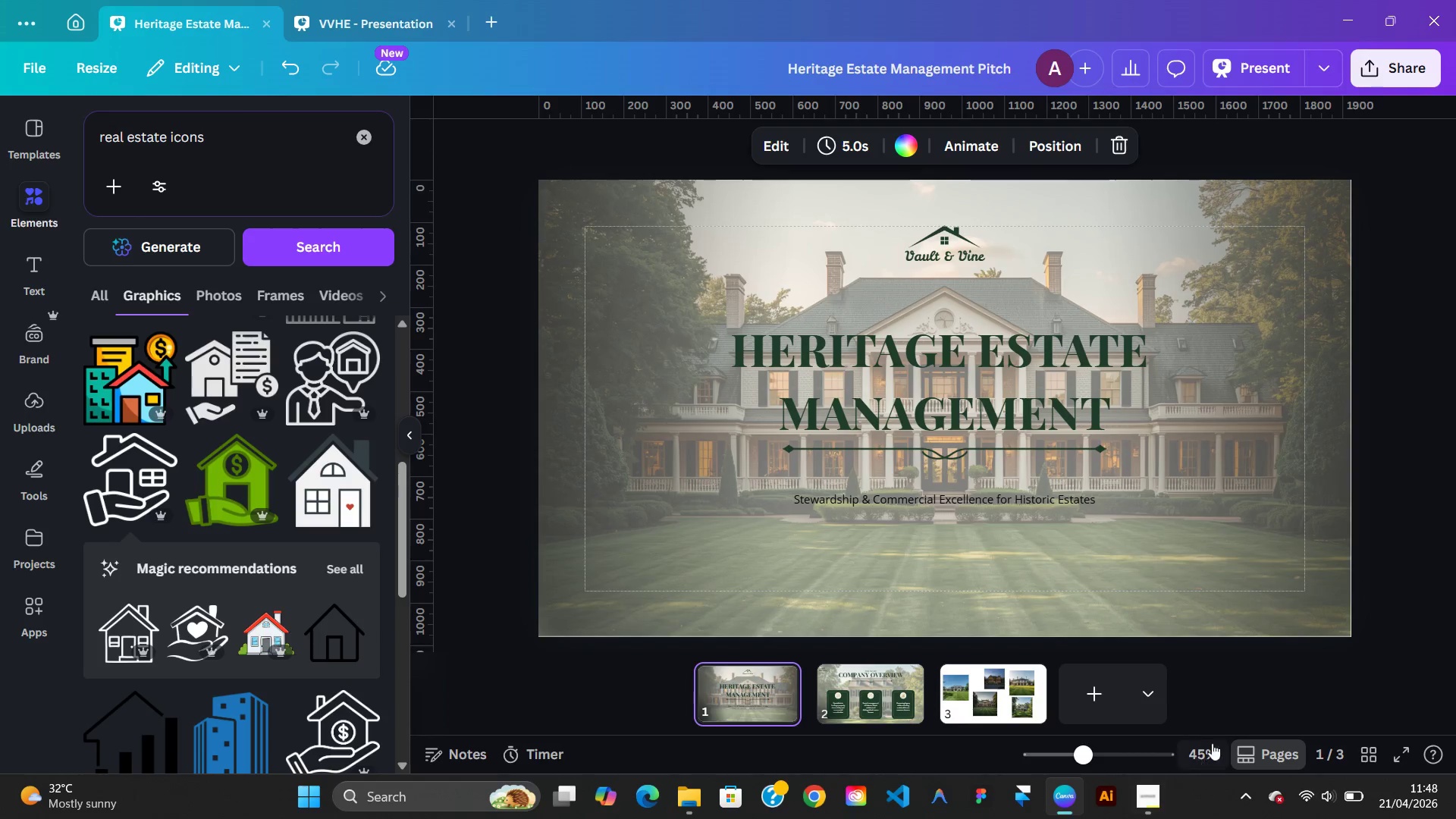 
left_click([359, 25])
 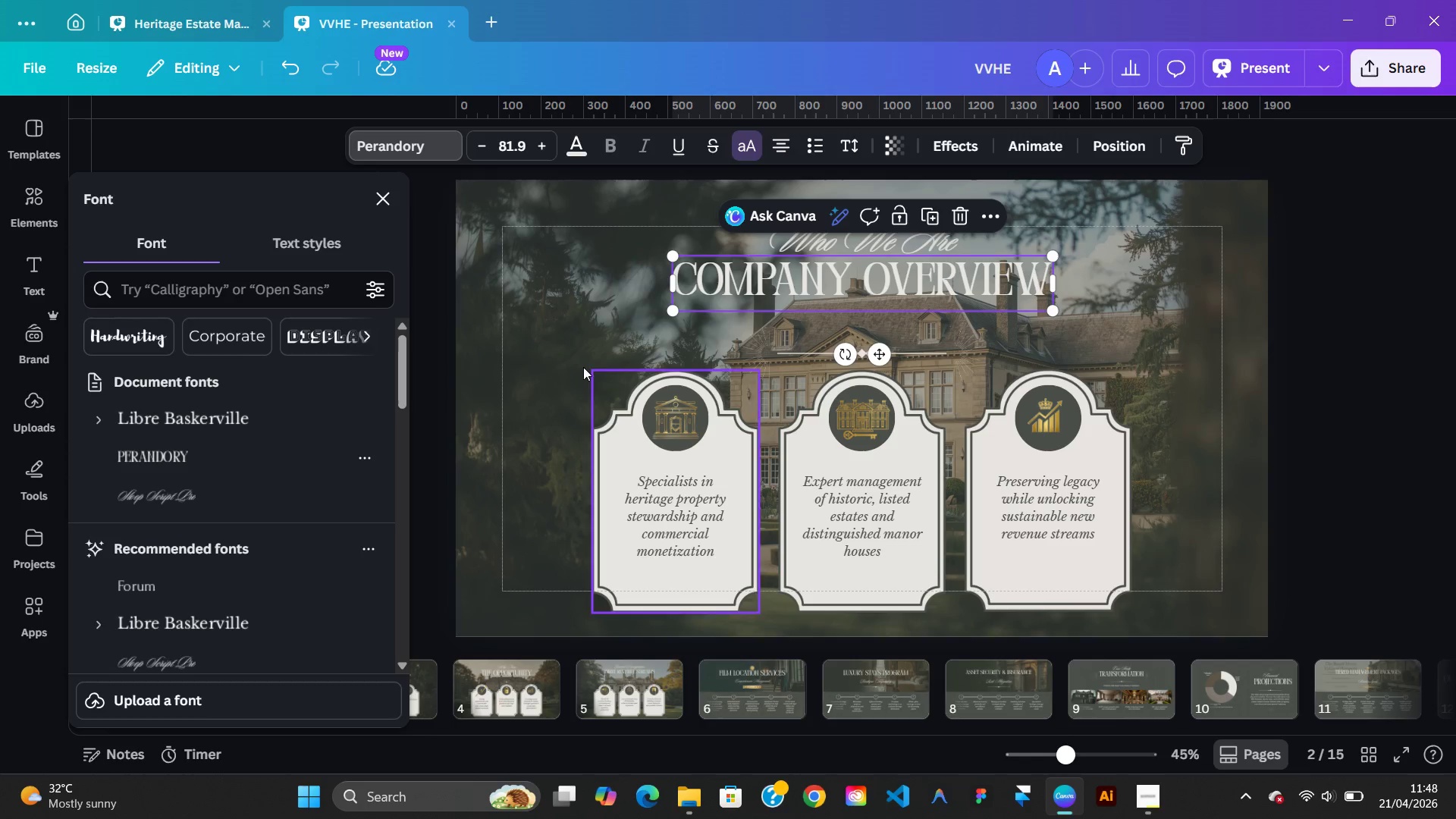 
left_click([576, 366])
 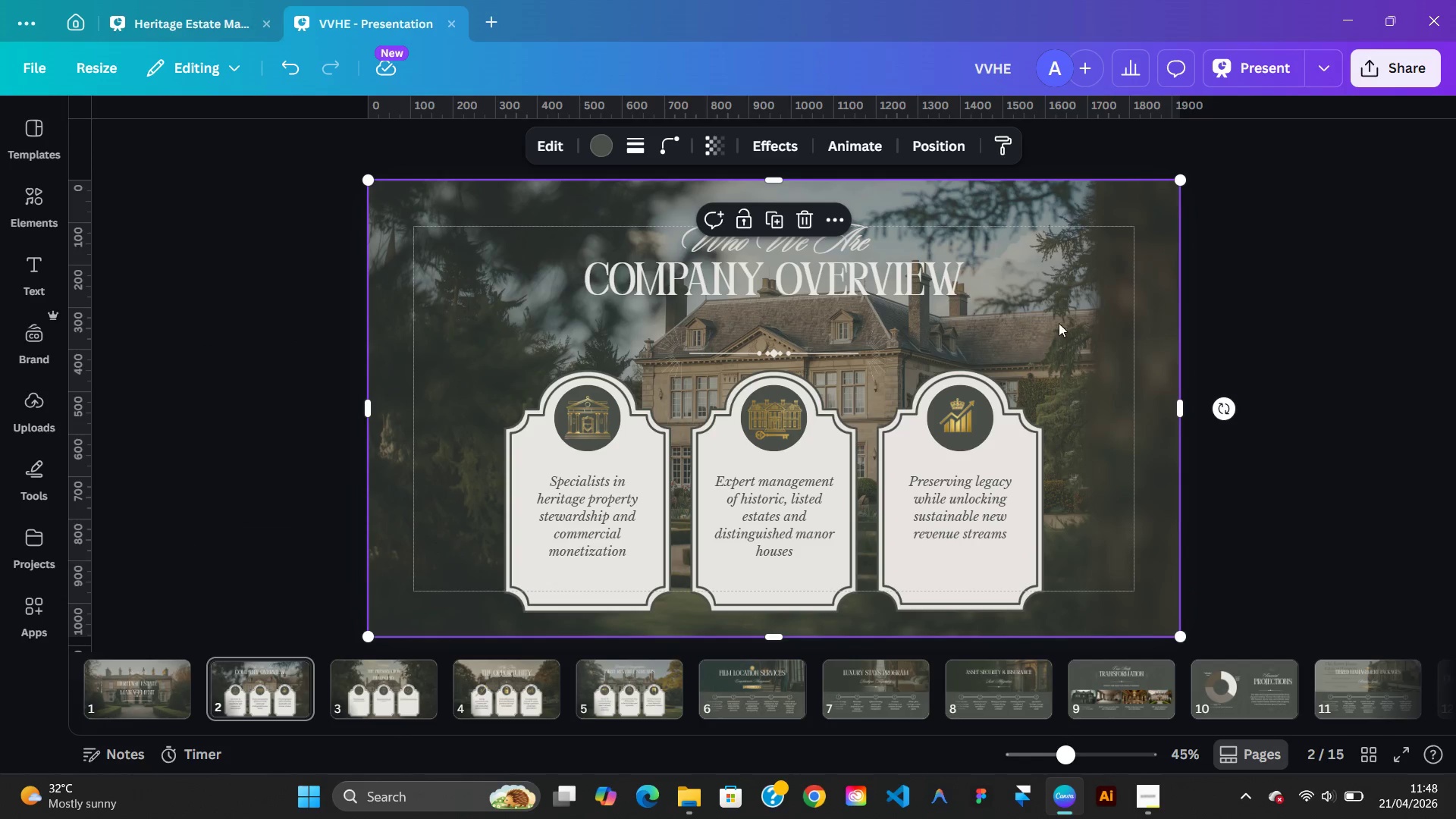 
left_click([1103, 314])
 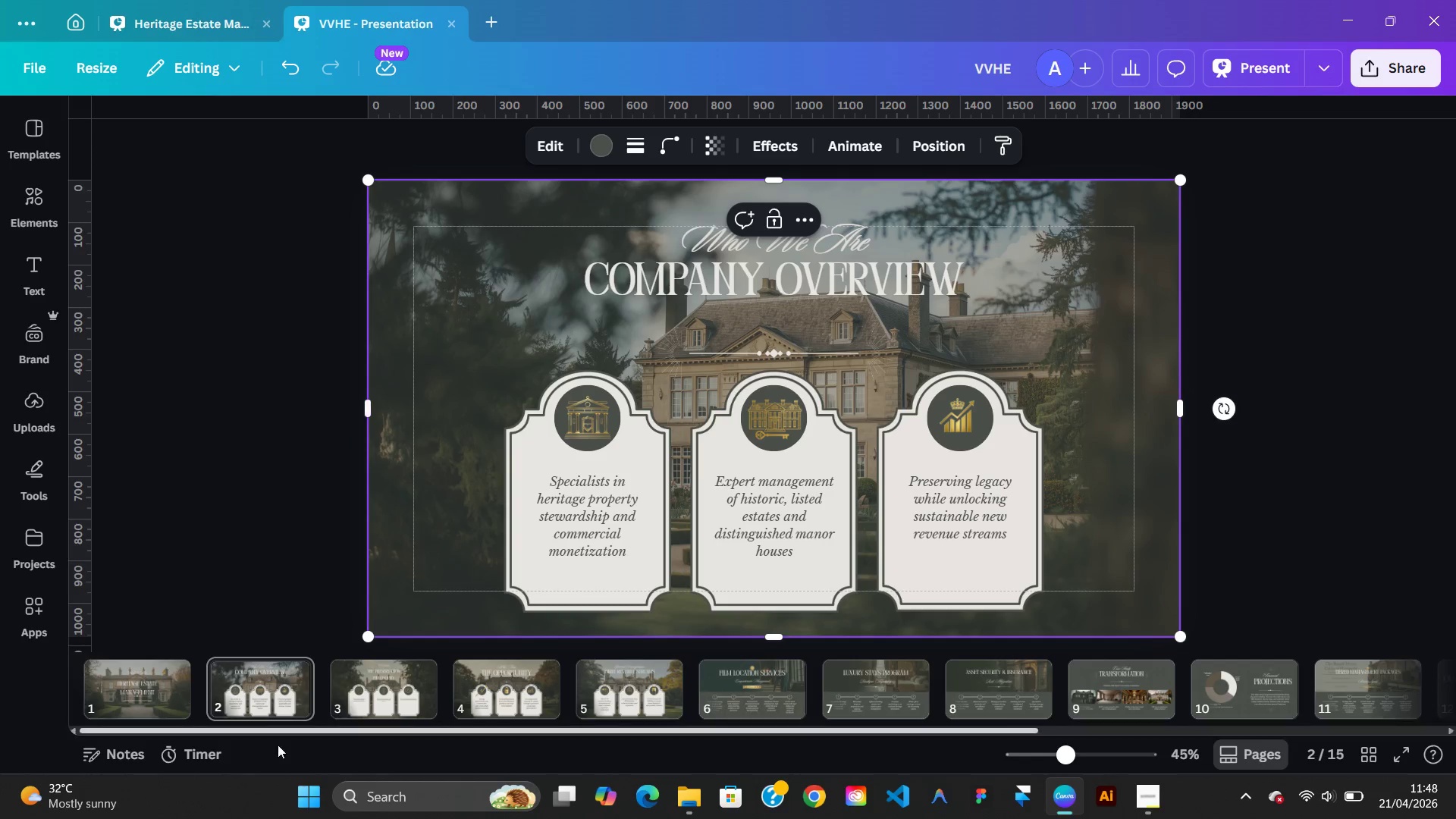 
left_click([165, 709])
 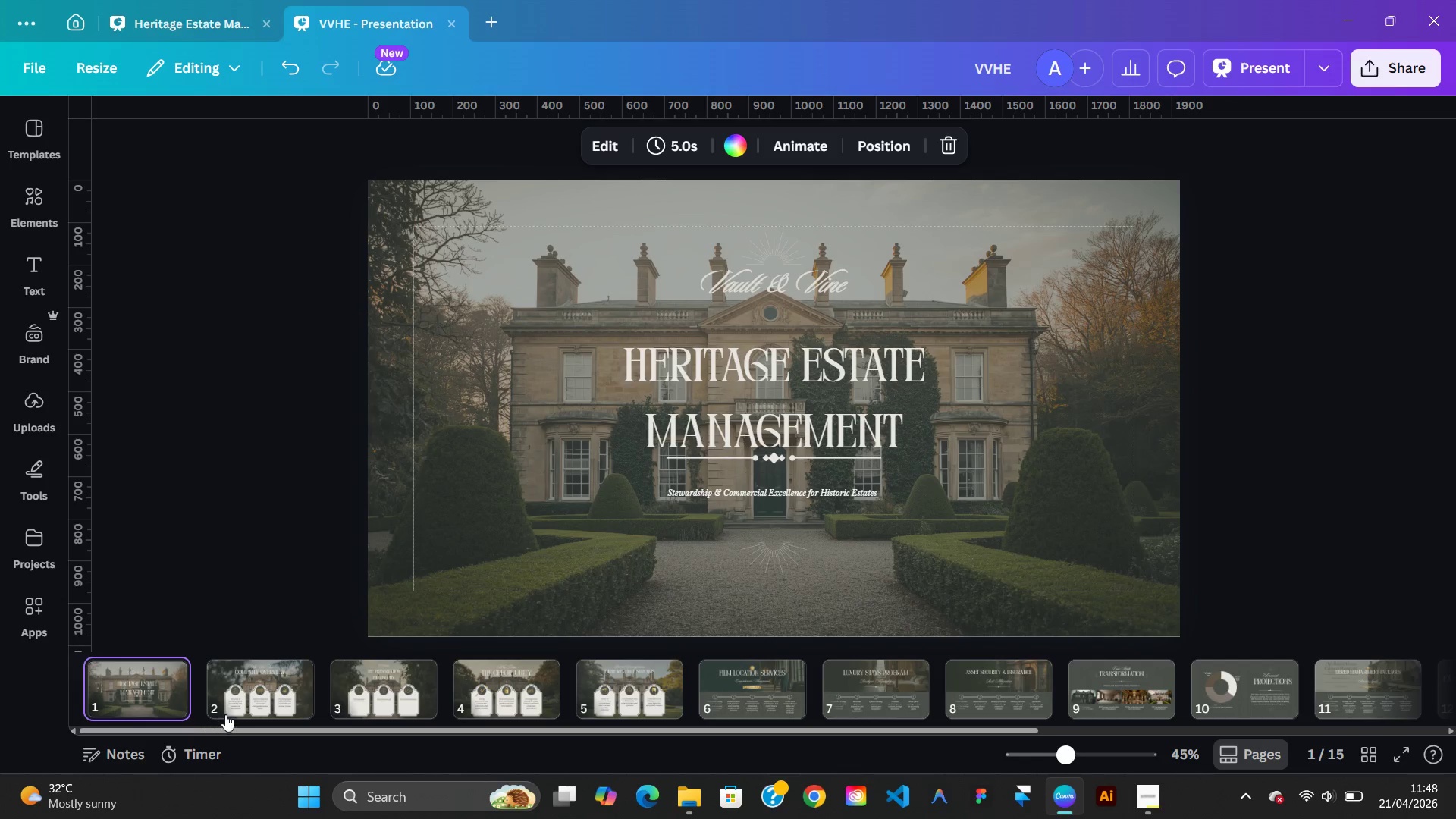 
left_click([228, 712])
 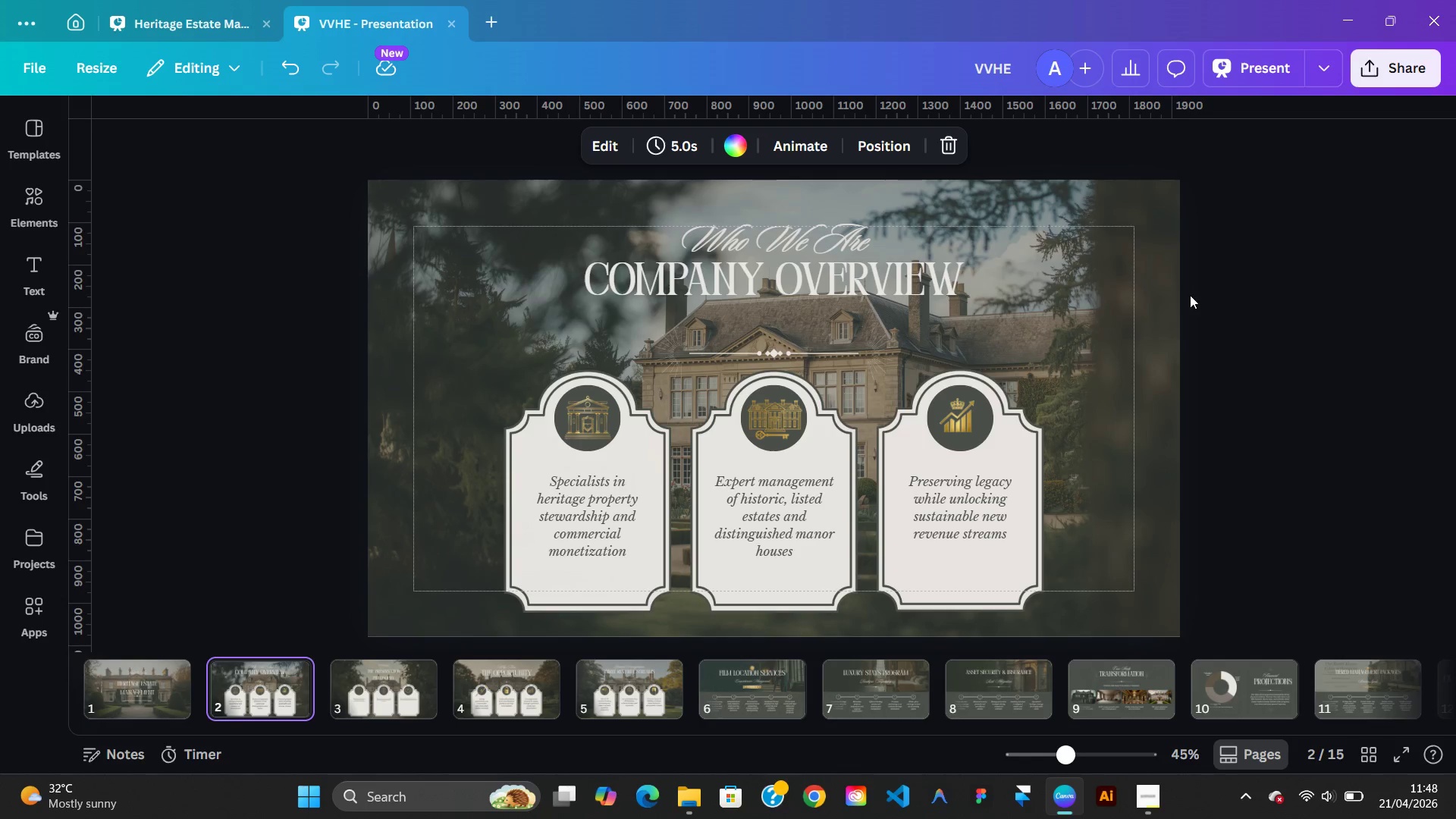 
left_click([1109, 299])
 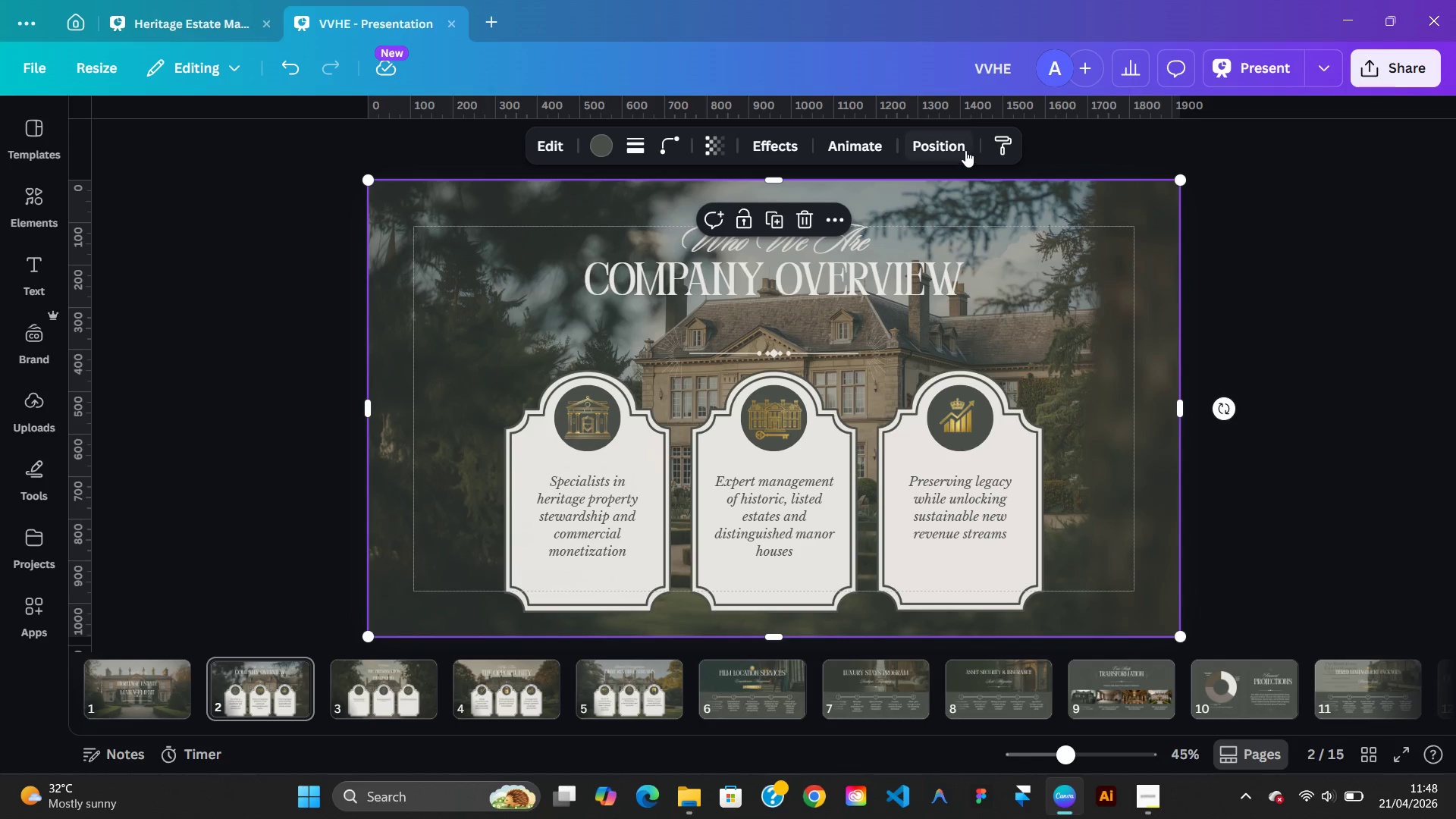 
left_click([965, 150])
 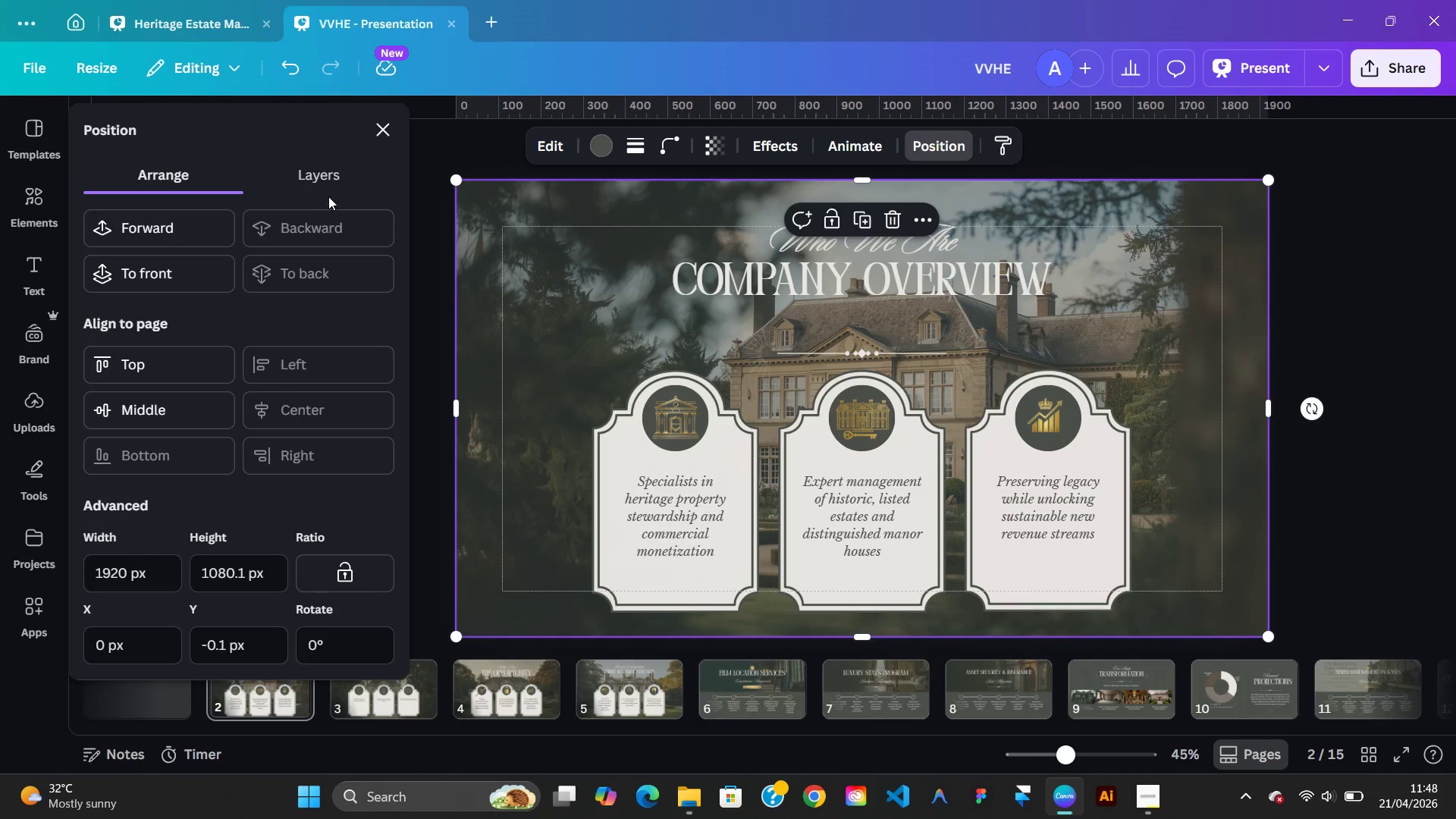 
left_click([326, 192])
 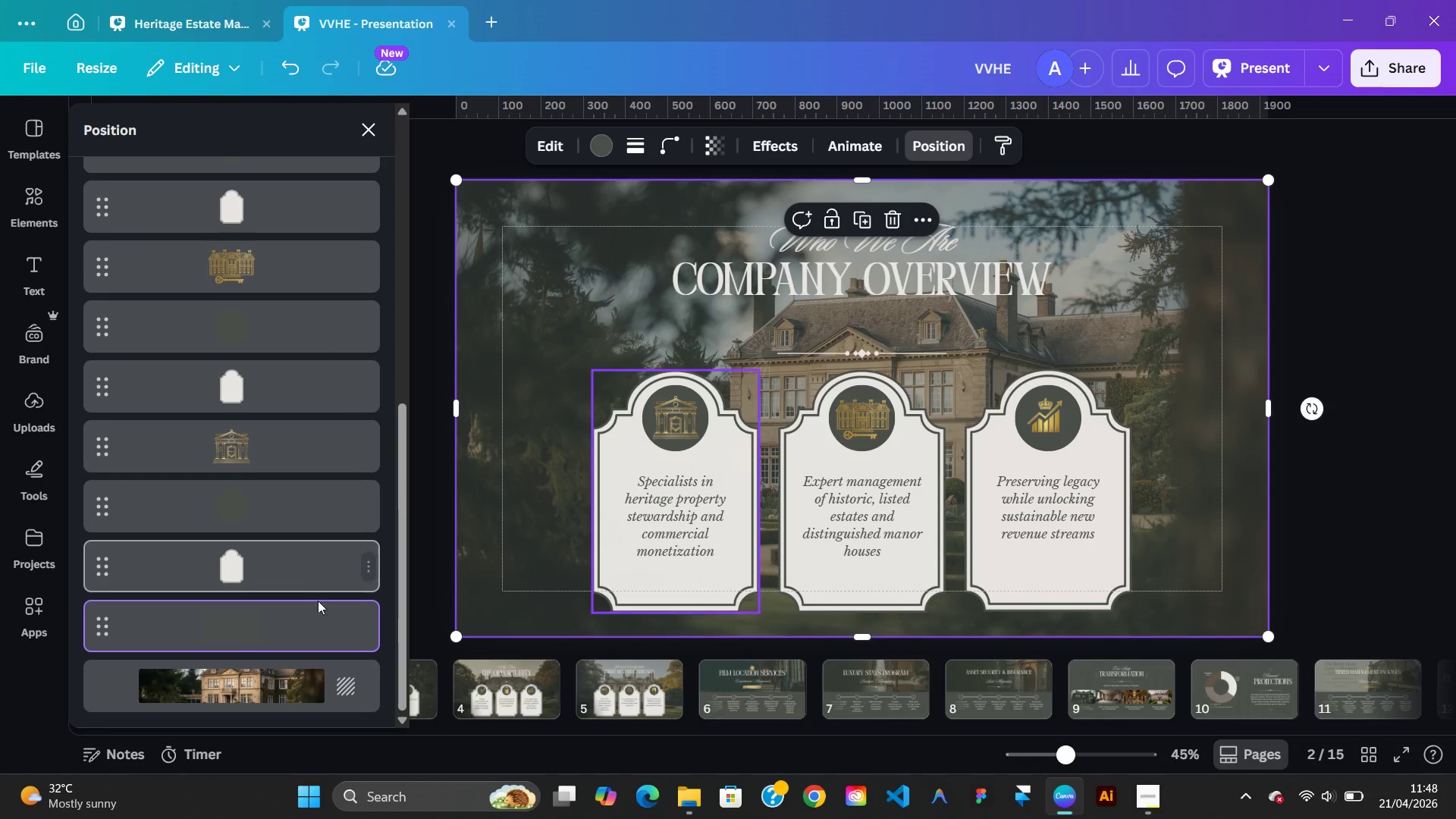 
left_click([318, 627])
 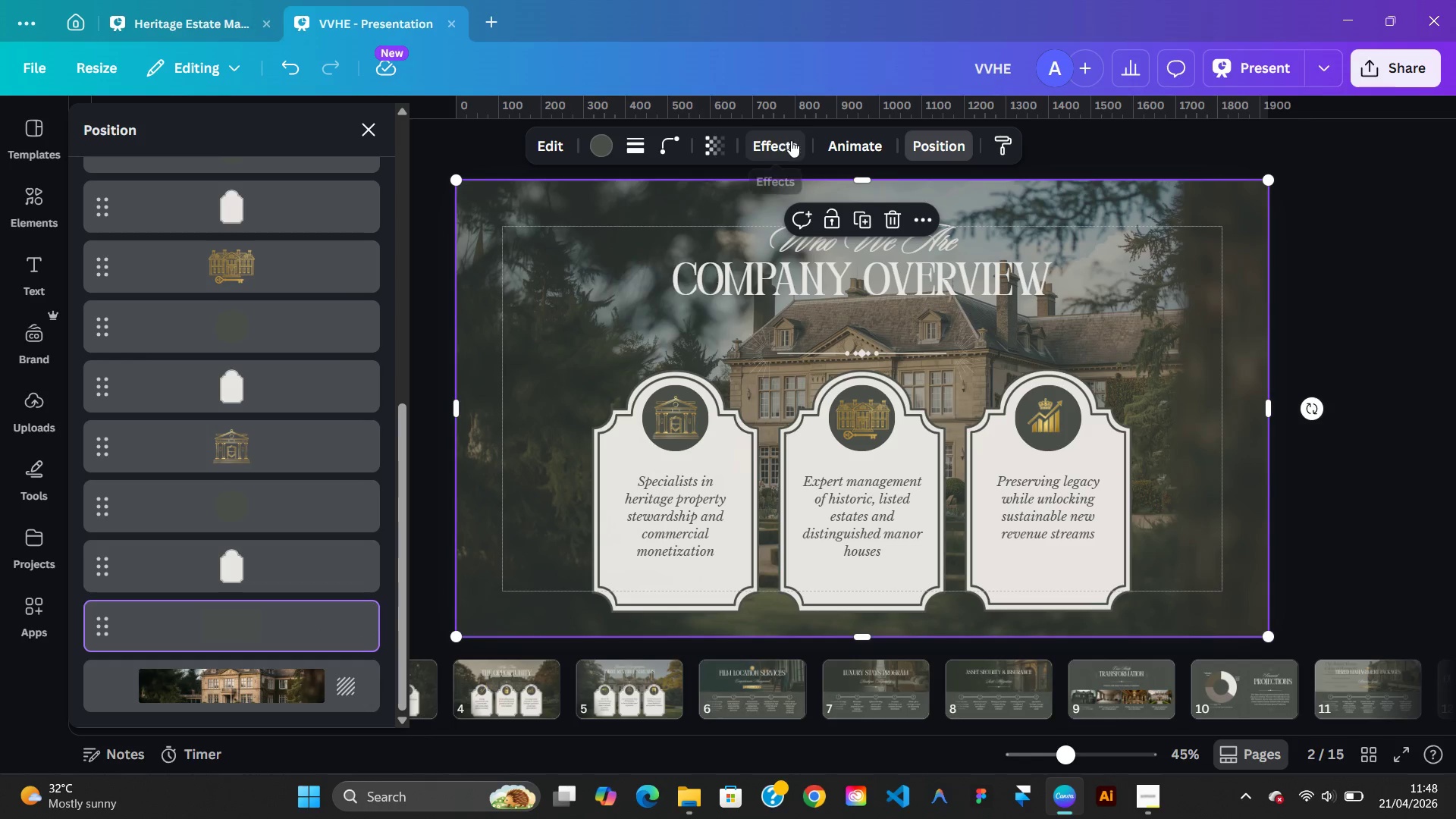 
left_click([855, 144])
 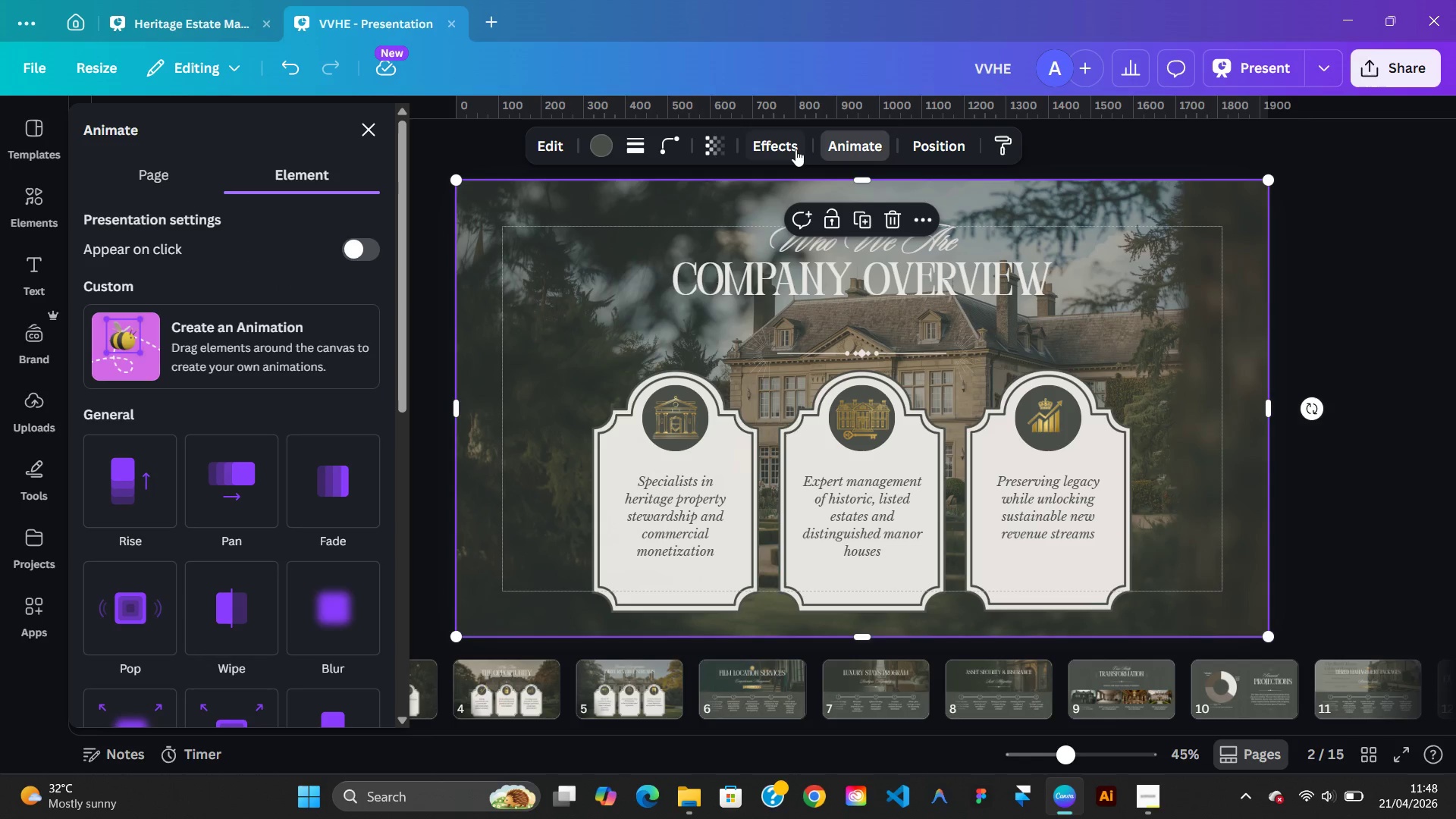 
left_click([726, 149])
 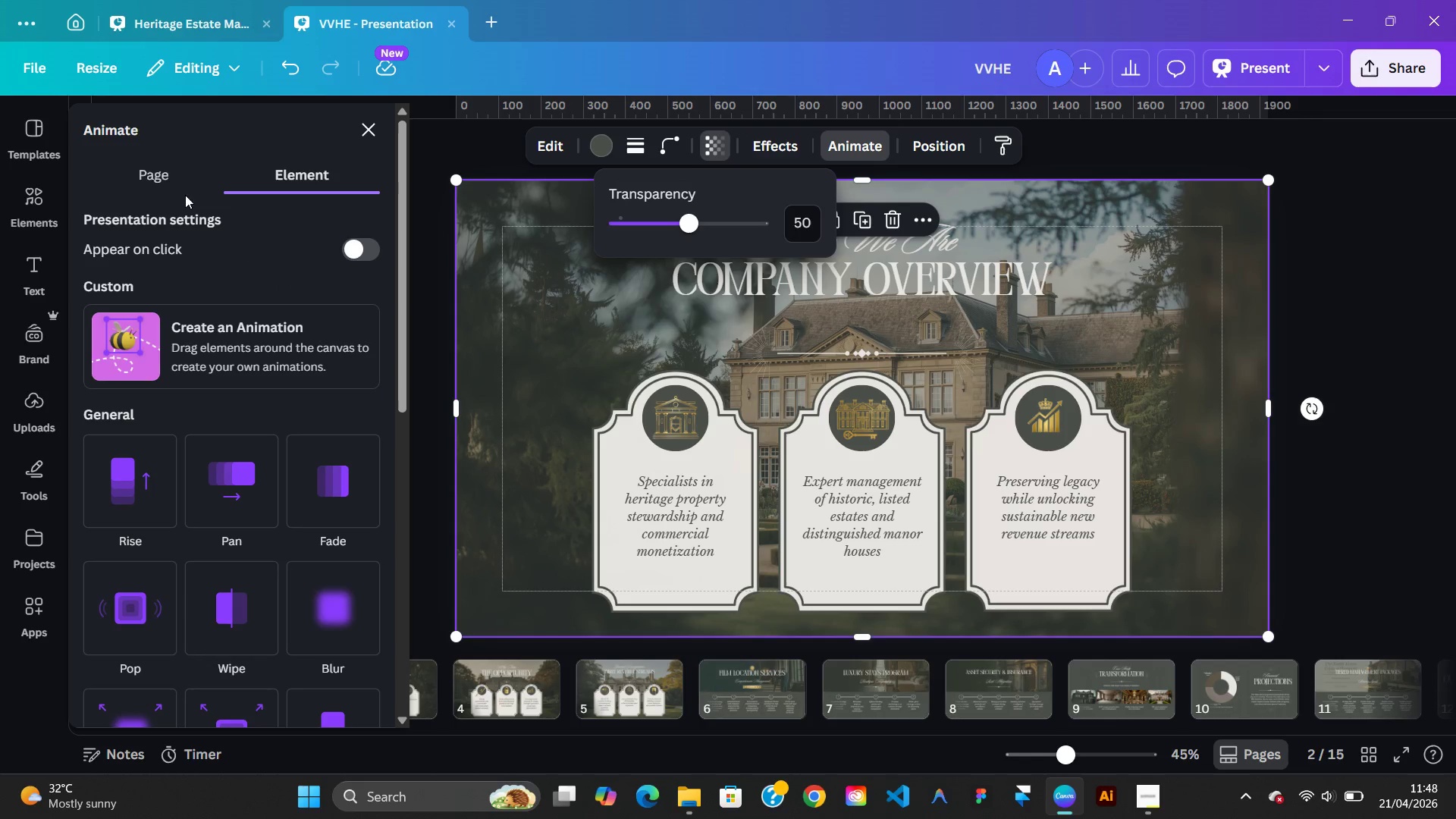 
left_click([369, 133])
 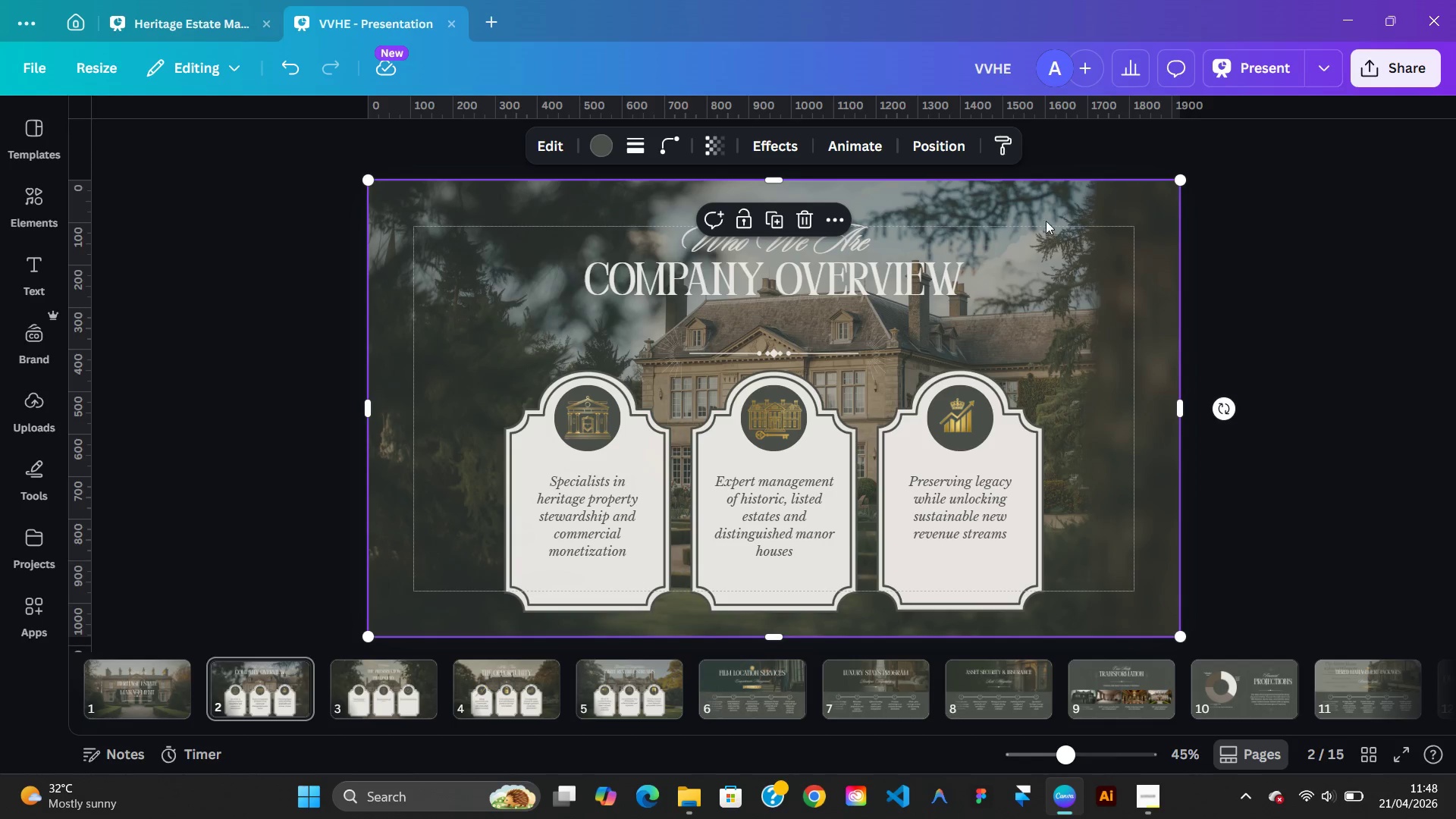 
left_click([946, 150])
 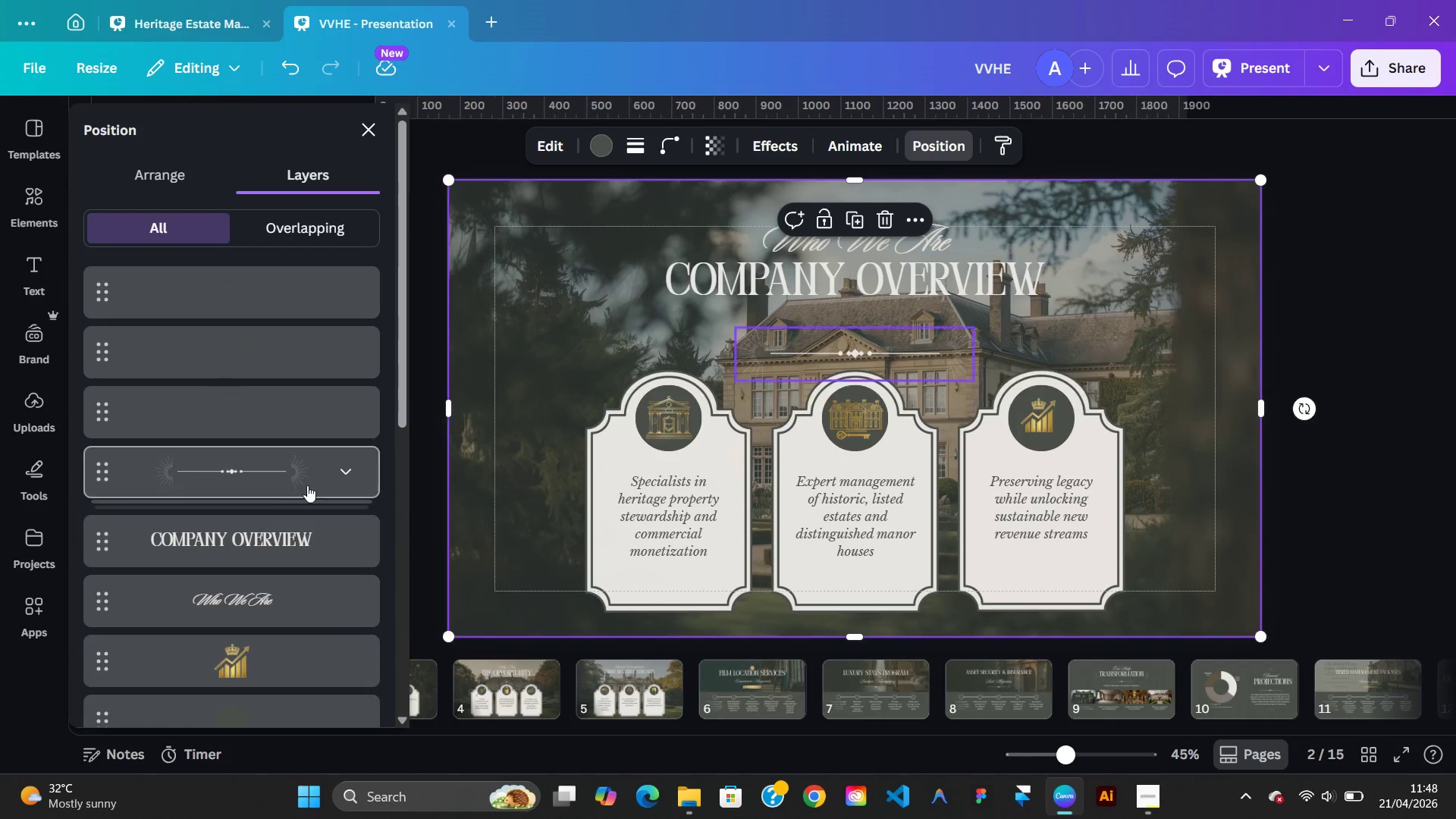 
mouse_move([271, 507])
 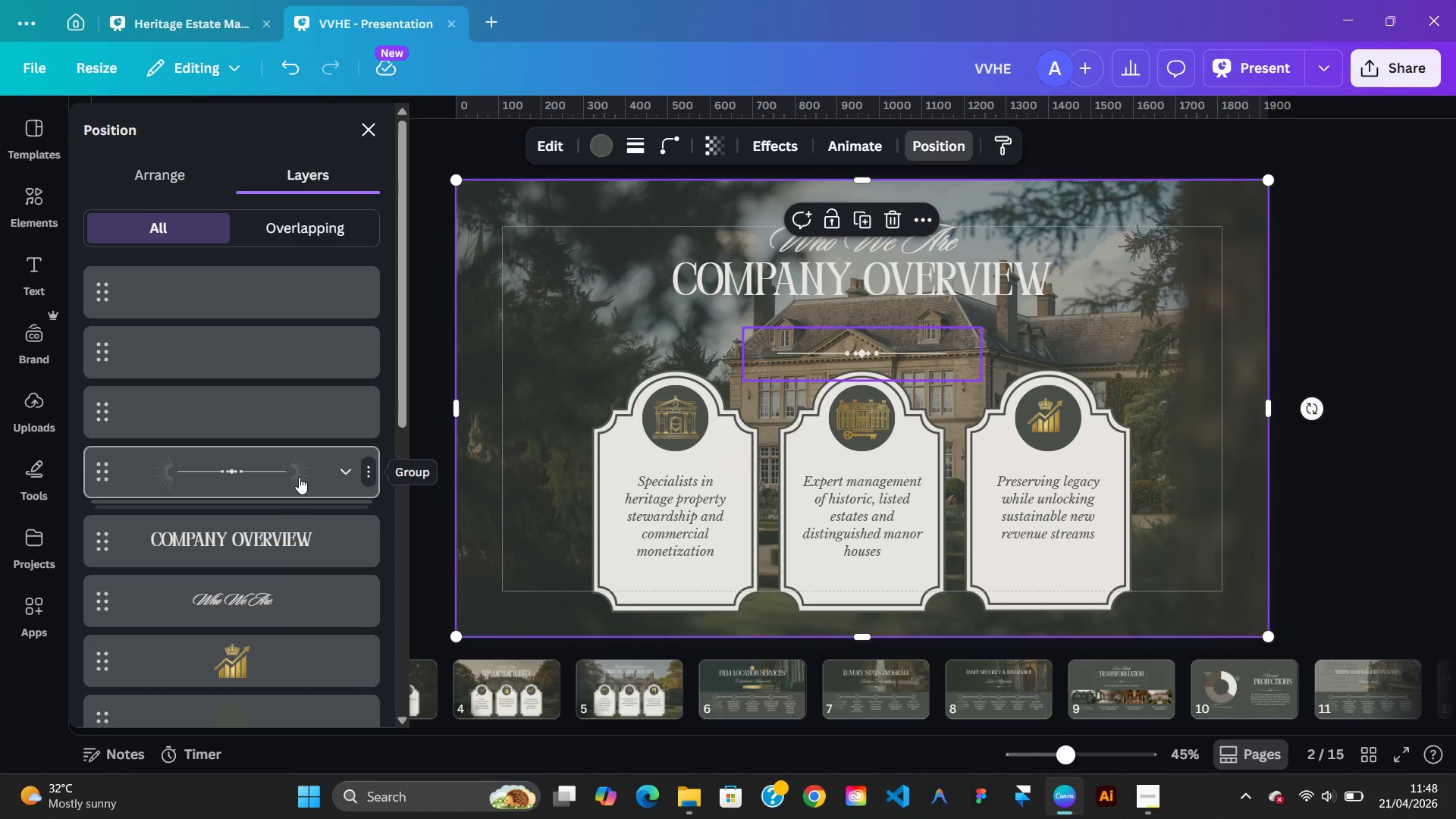 
wait(5.16)
 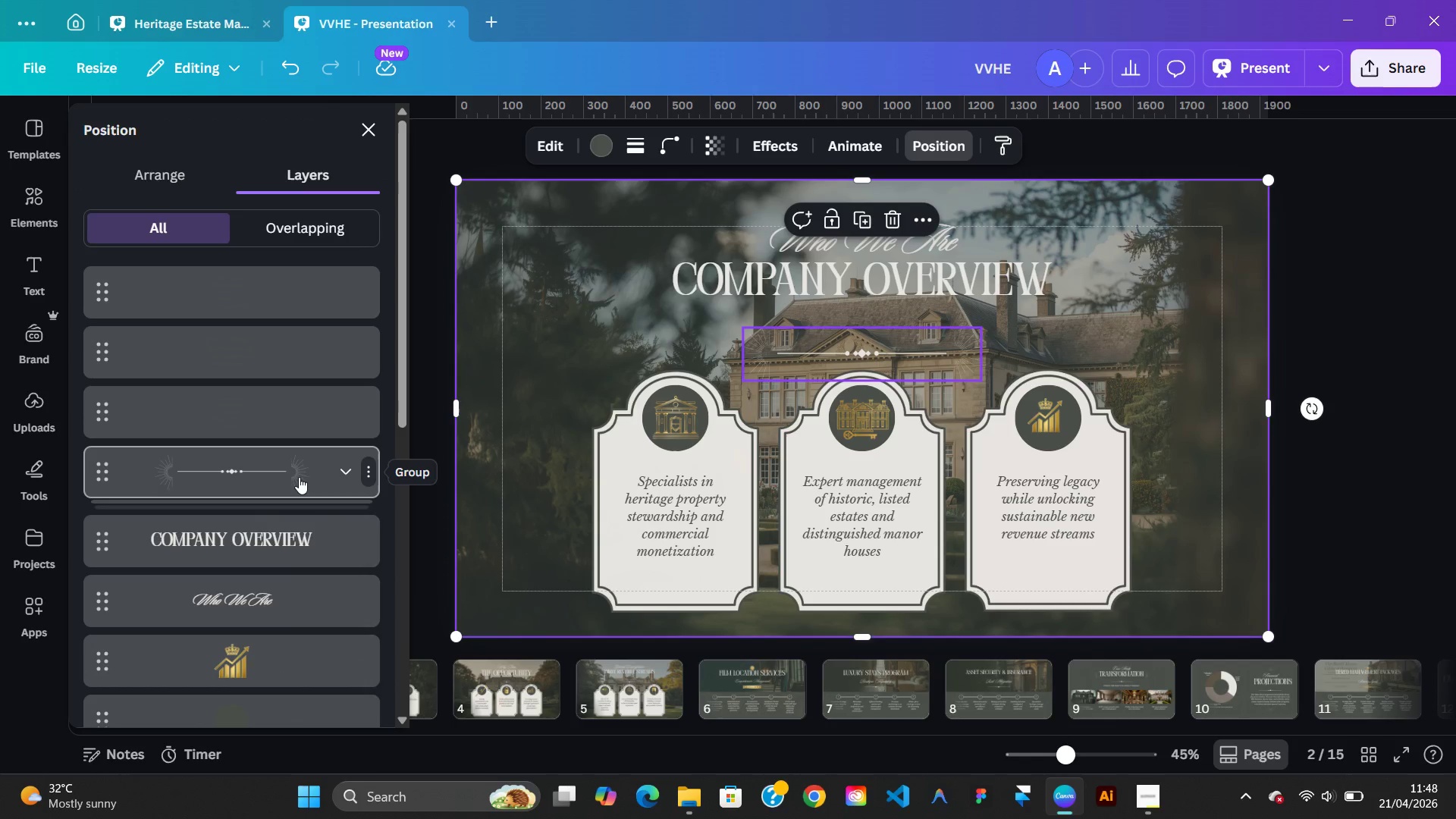 
right_click([299, 477])
 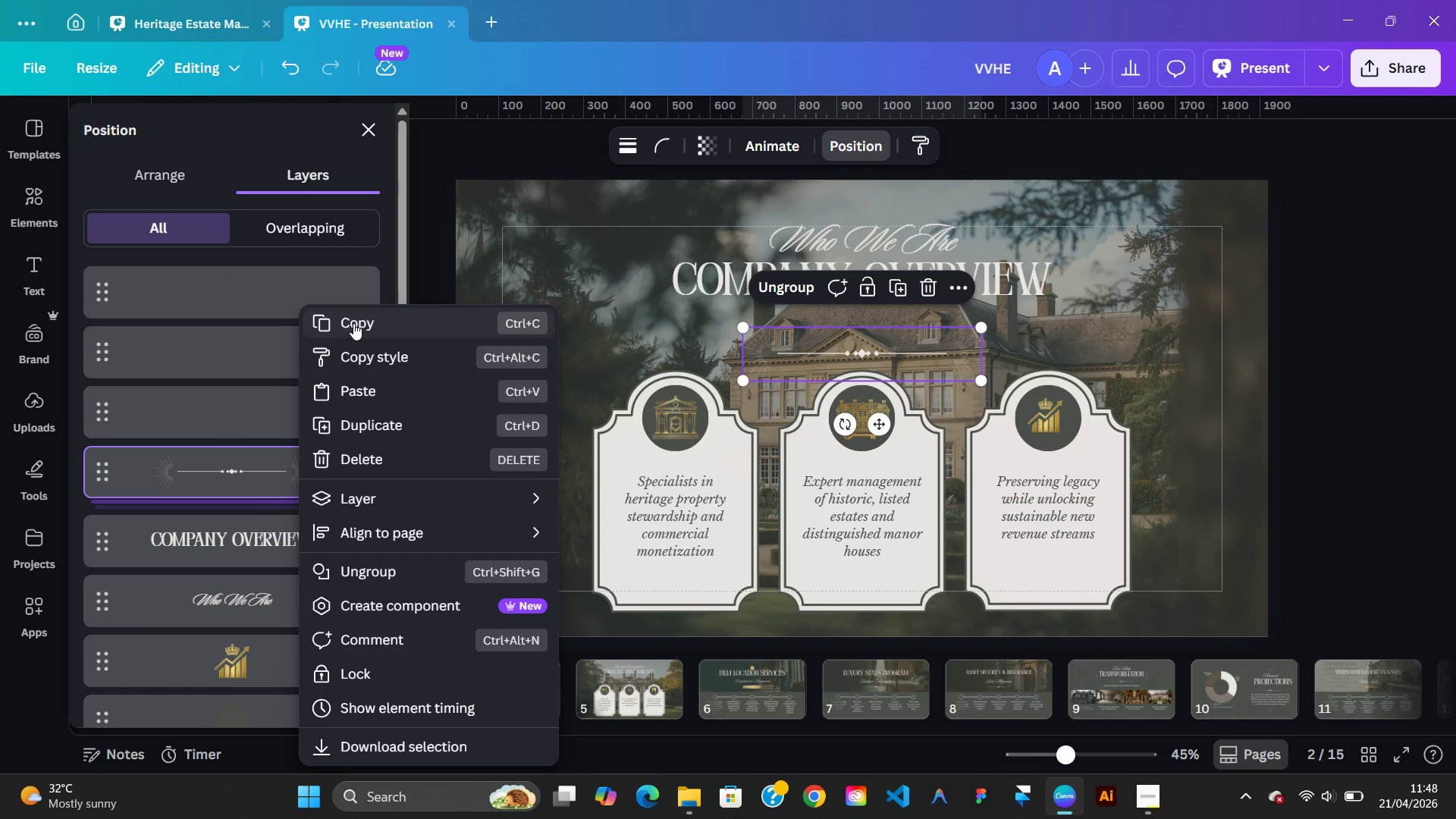 
left_click([353, 323])
 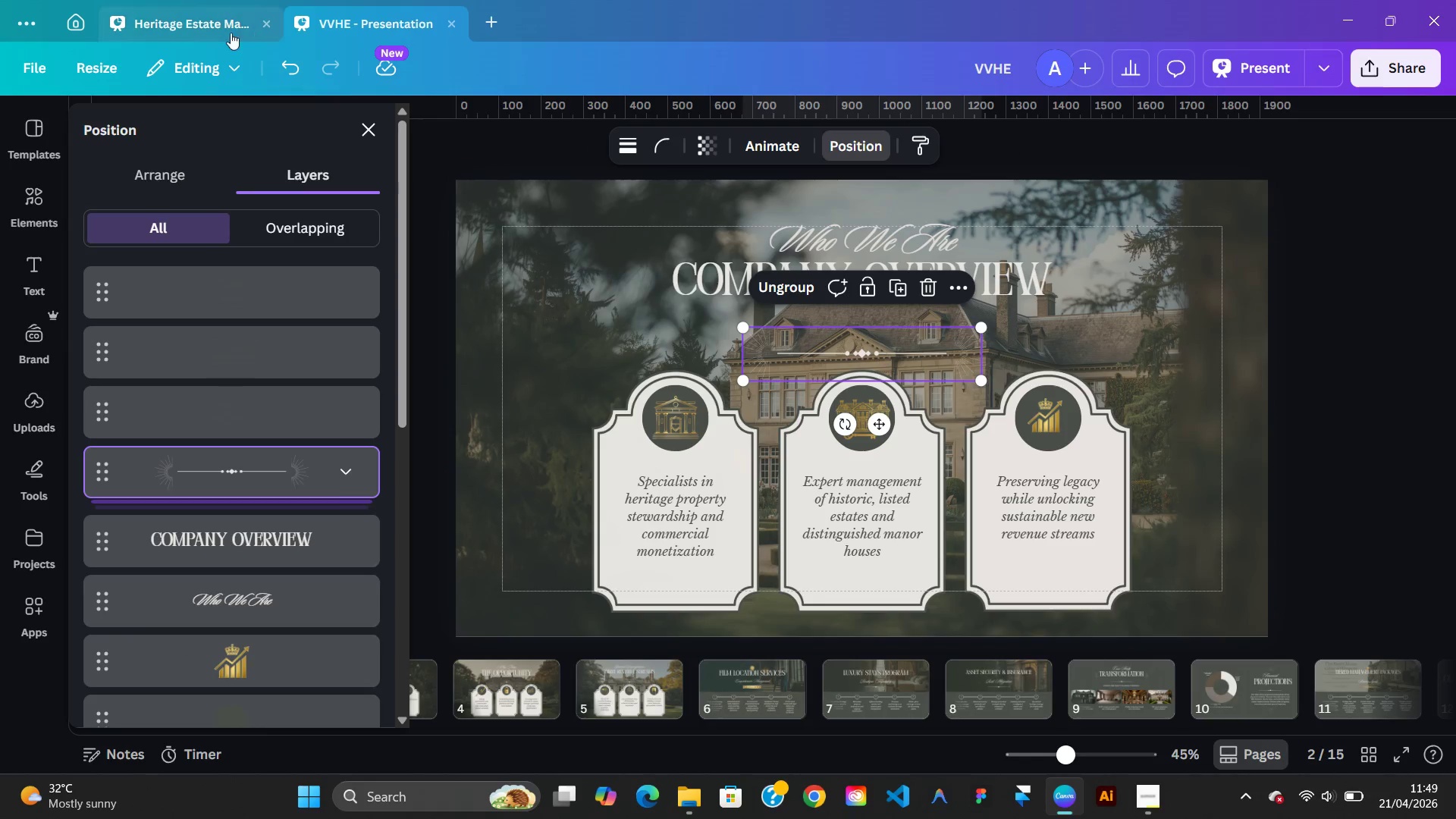 
left_click([227, 31])
 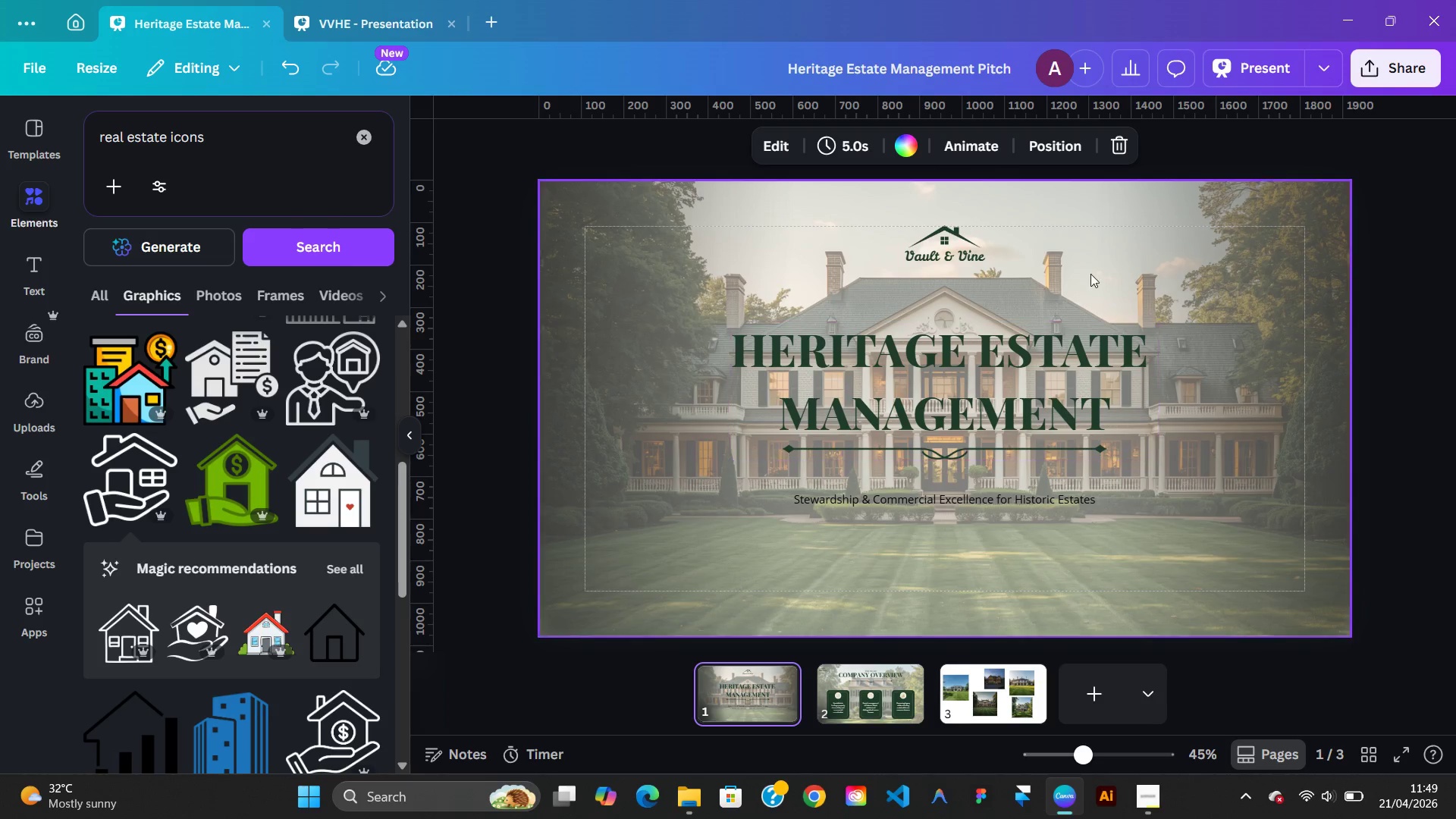 
right_click([1103, 268])
 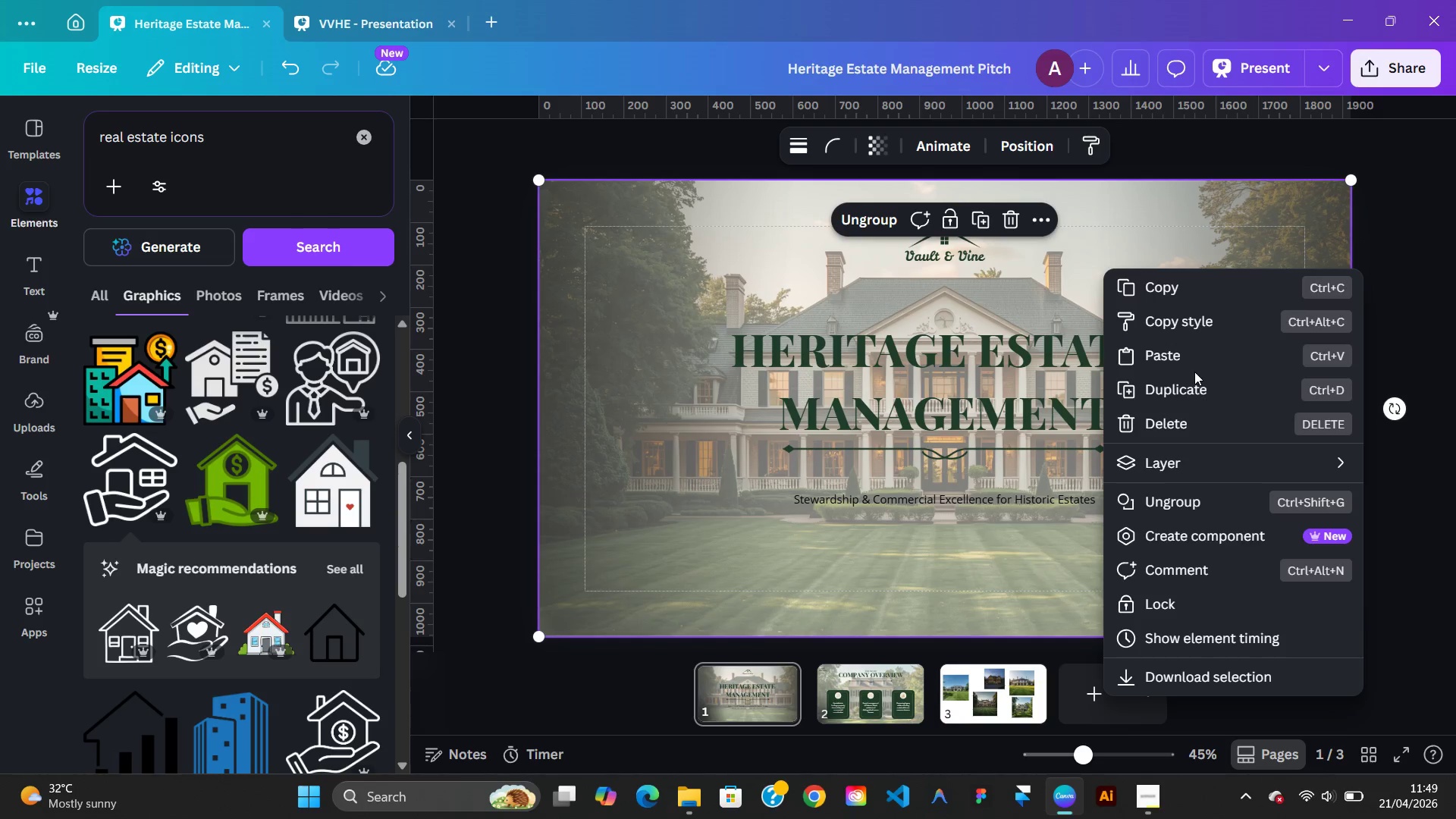 
left_click([1194, 369])
 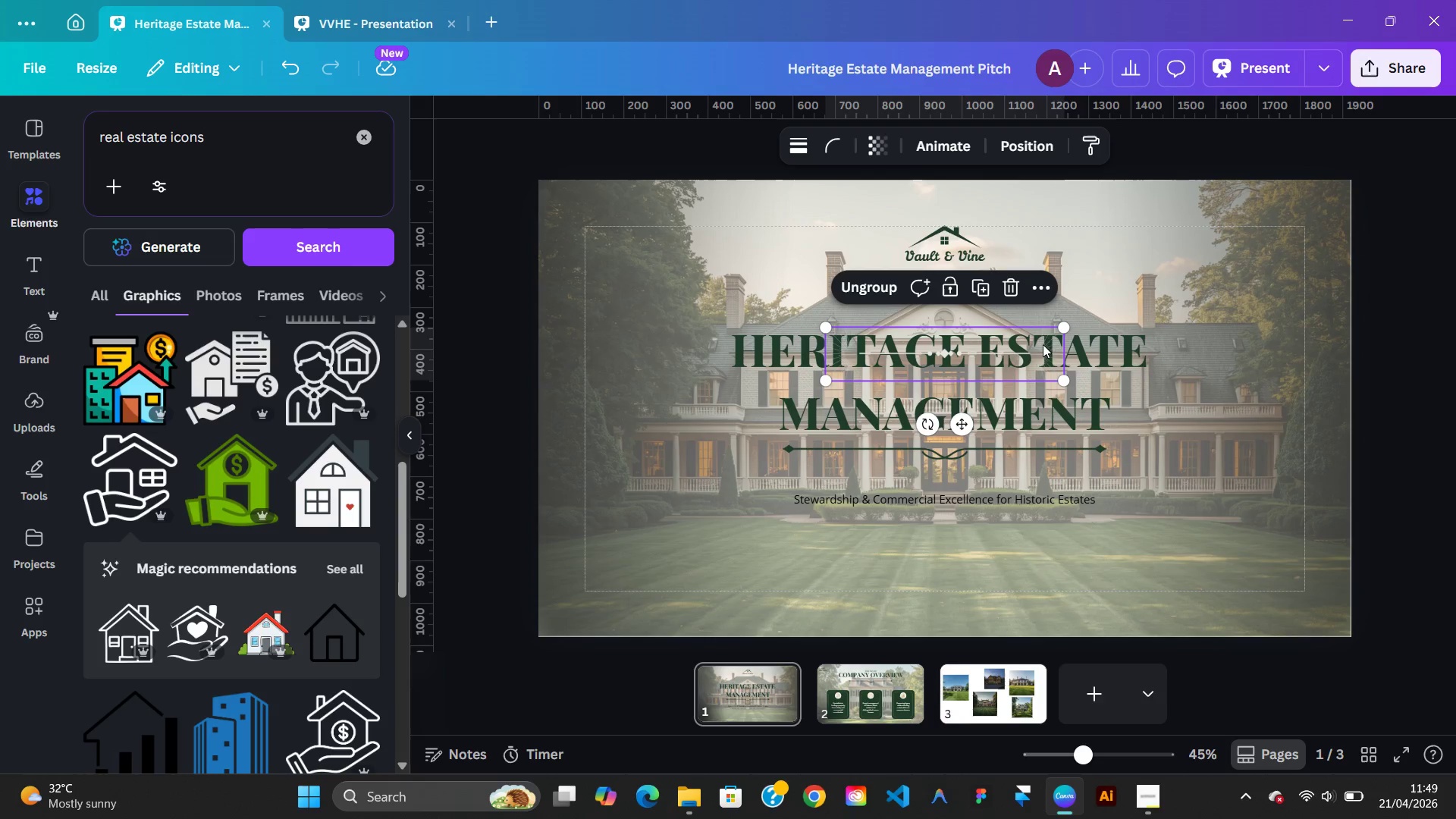 
left_click_drag(start_coordinate=[1004, 355], to_coordinate=[1100, 579])
 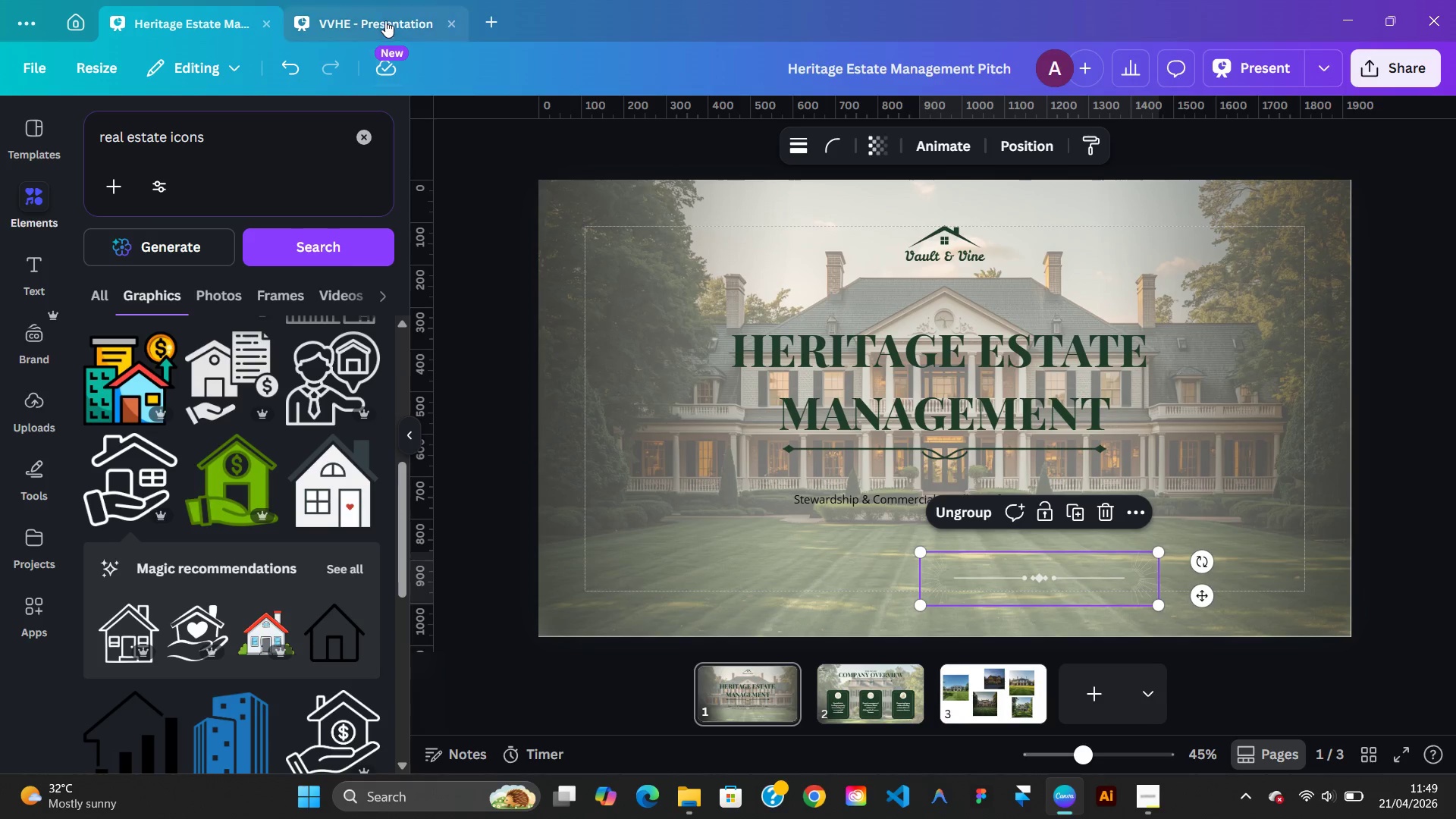 
left_click([385, 19])
 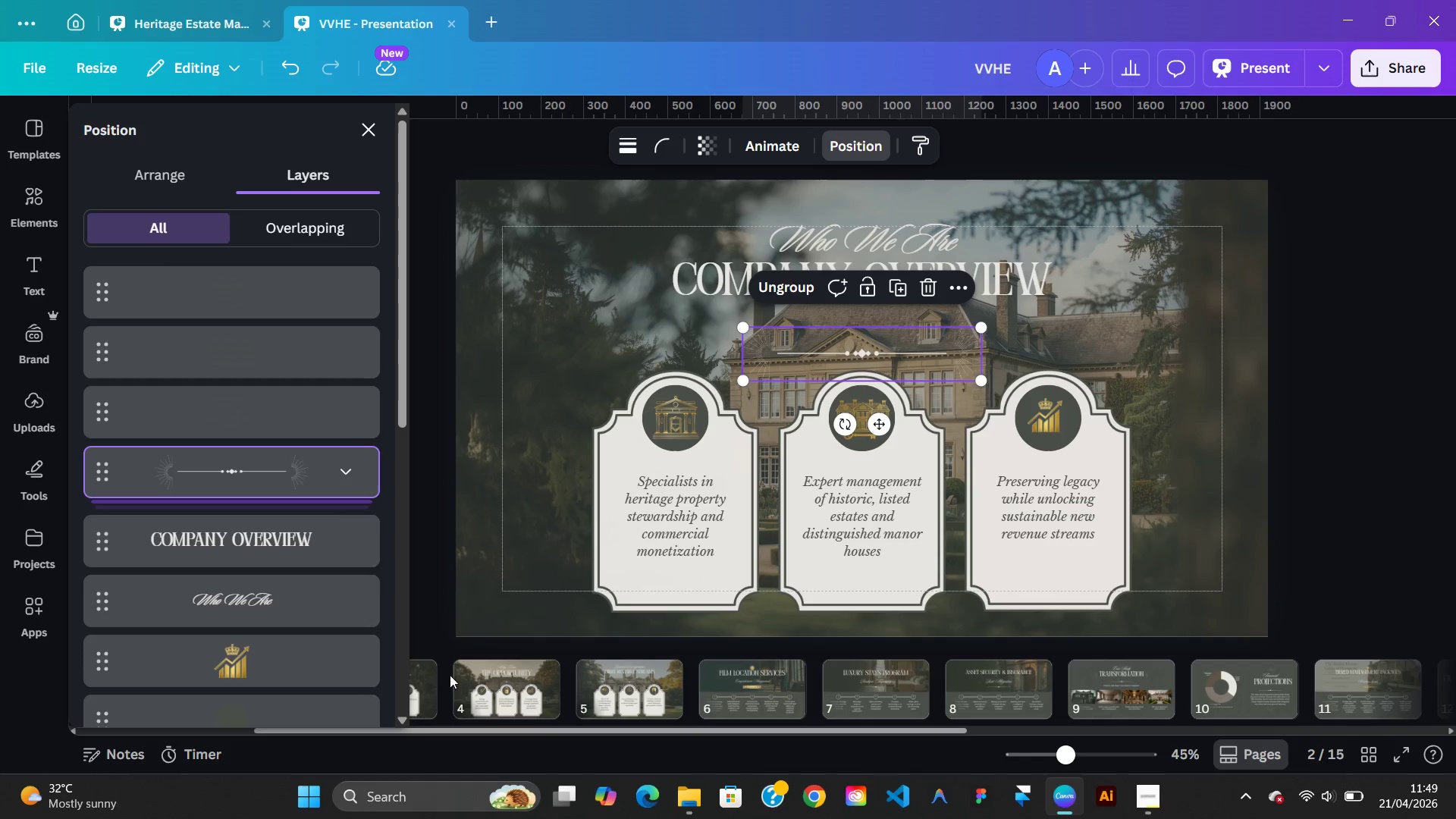 
left_click([433, 678])
 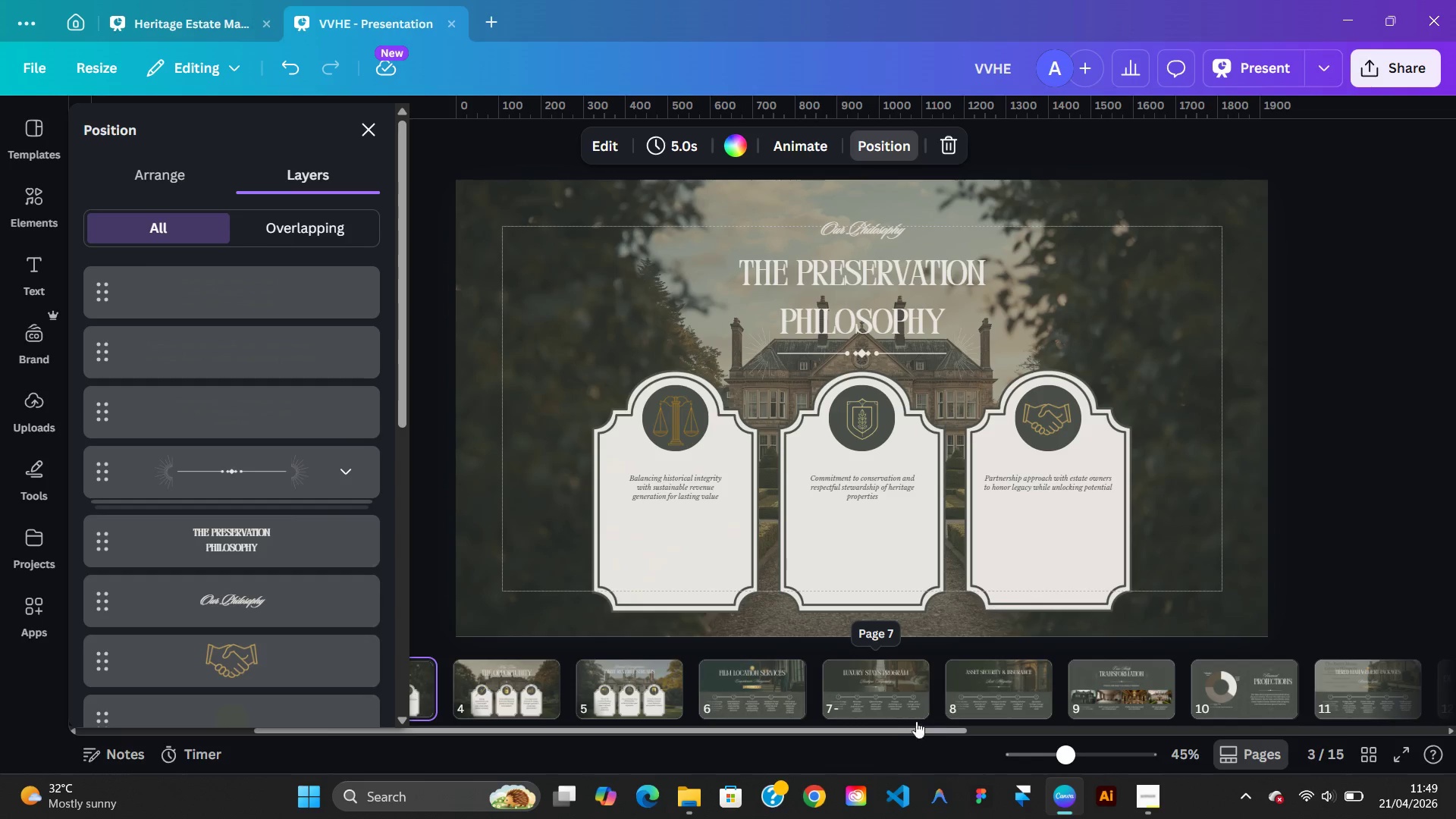 
left_click([552, 690])
 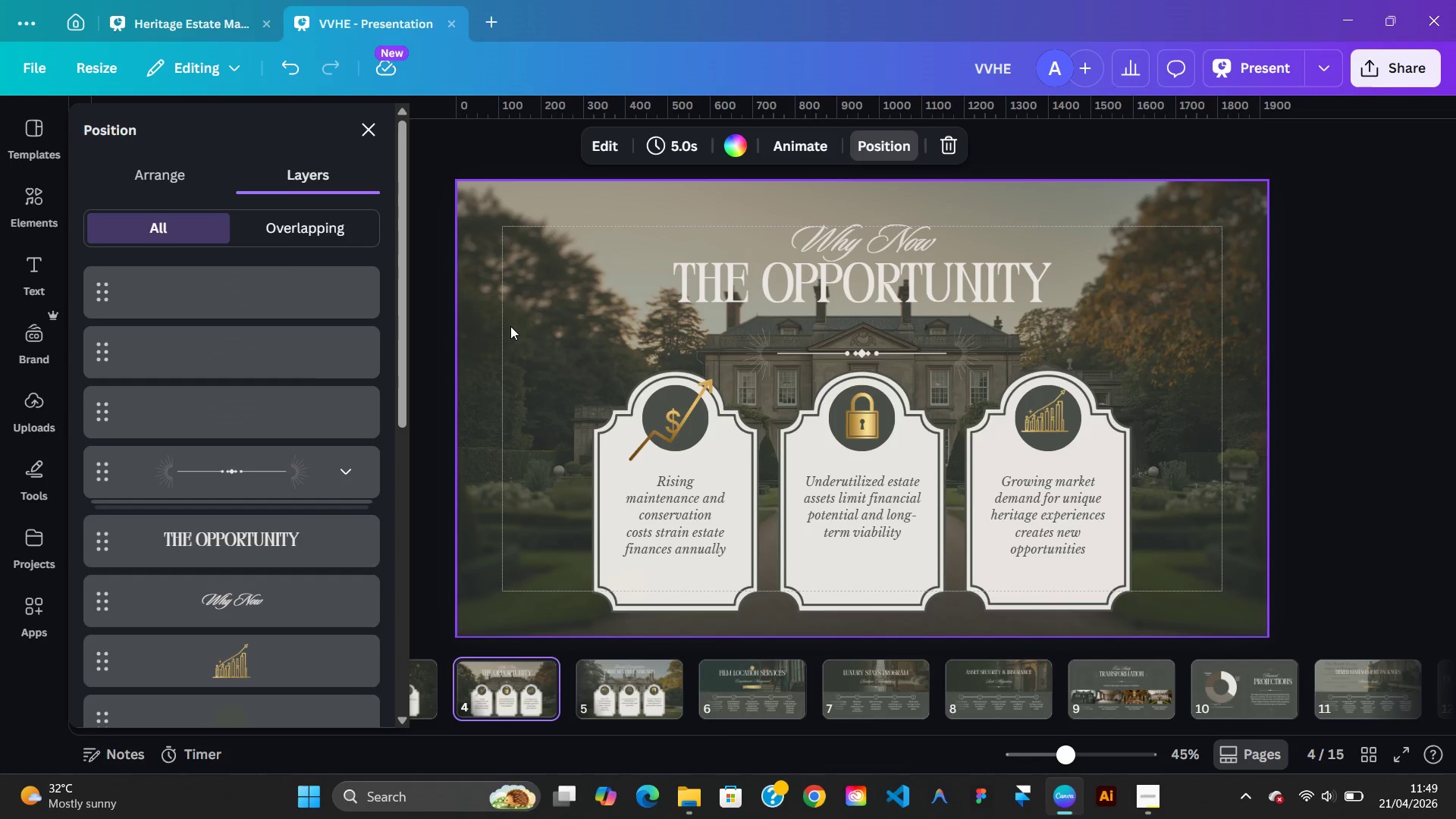 
left_click([218, 30])
 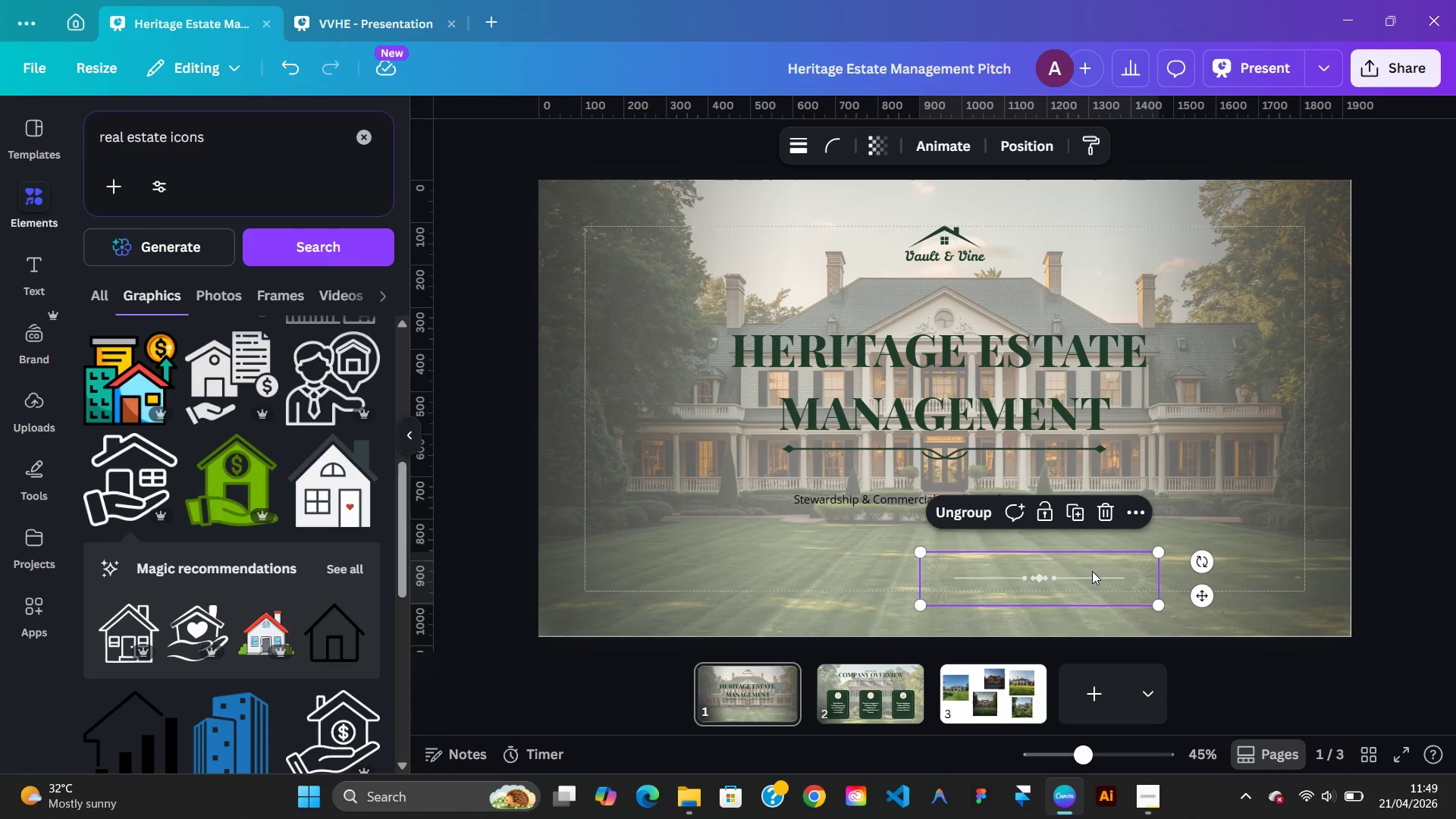 
left_click_drag(start_coordinate=[1094, 582], to_coordinate=[786, 469])
 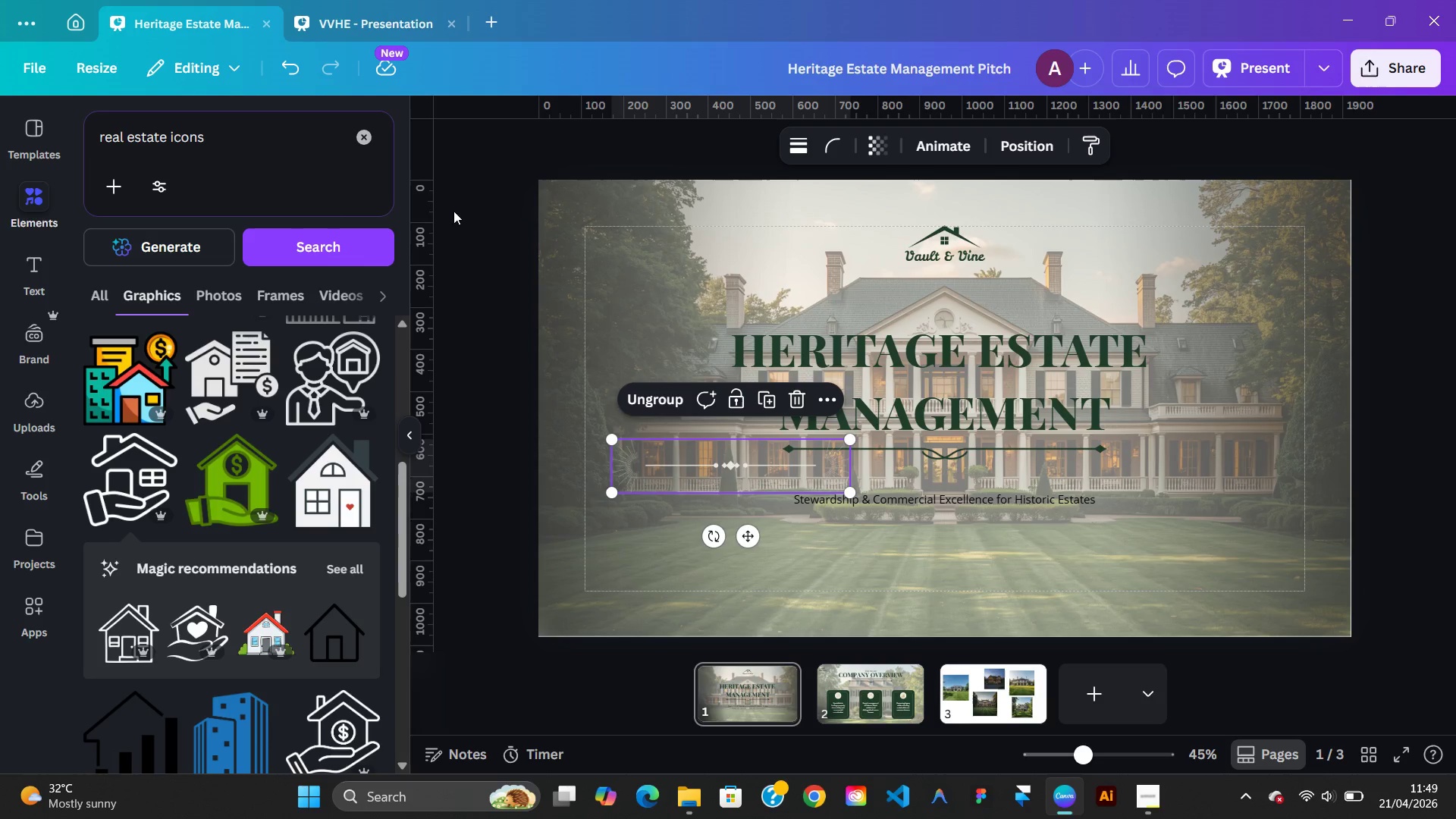 
left_click([347, 17])
 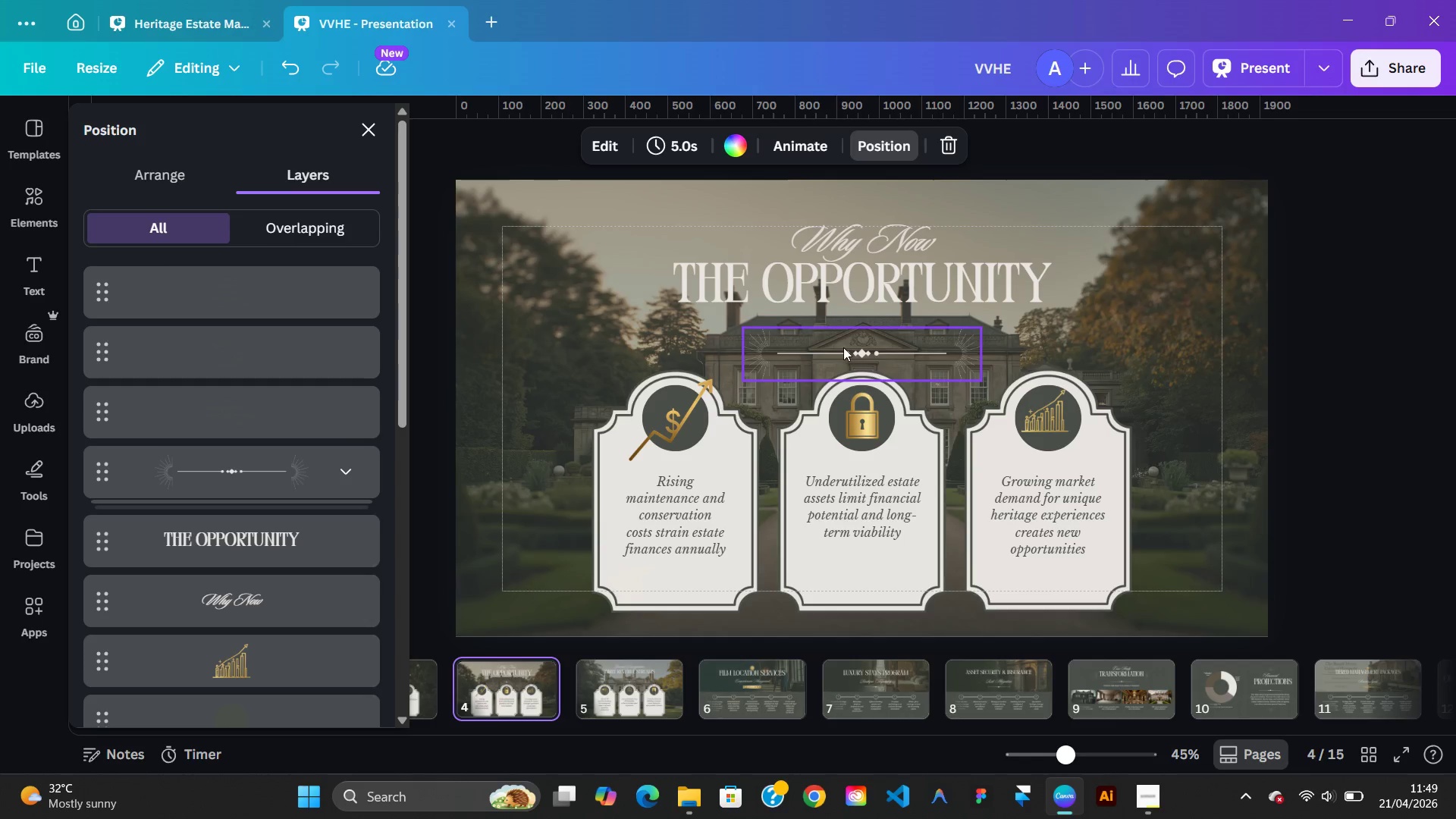 
left_click([843, 347])
 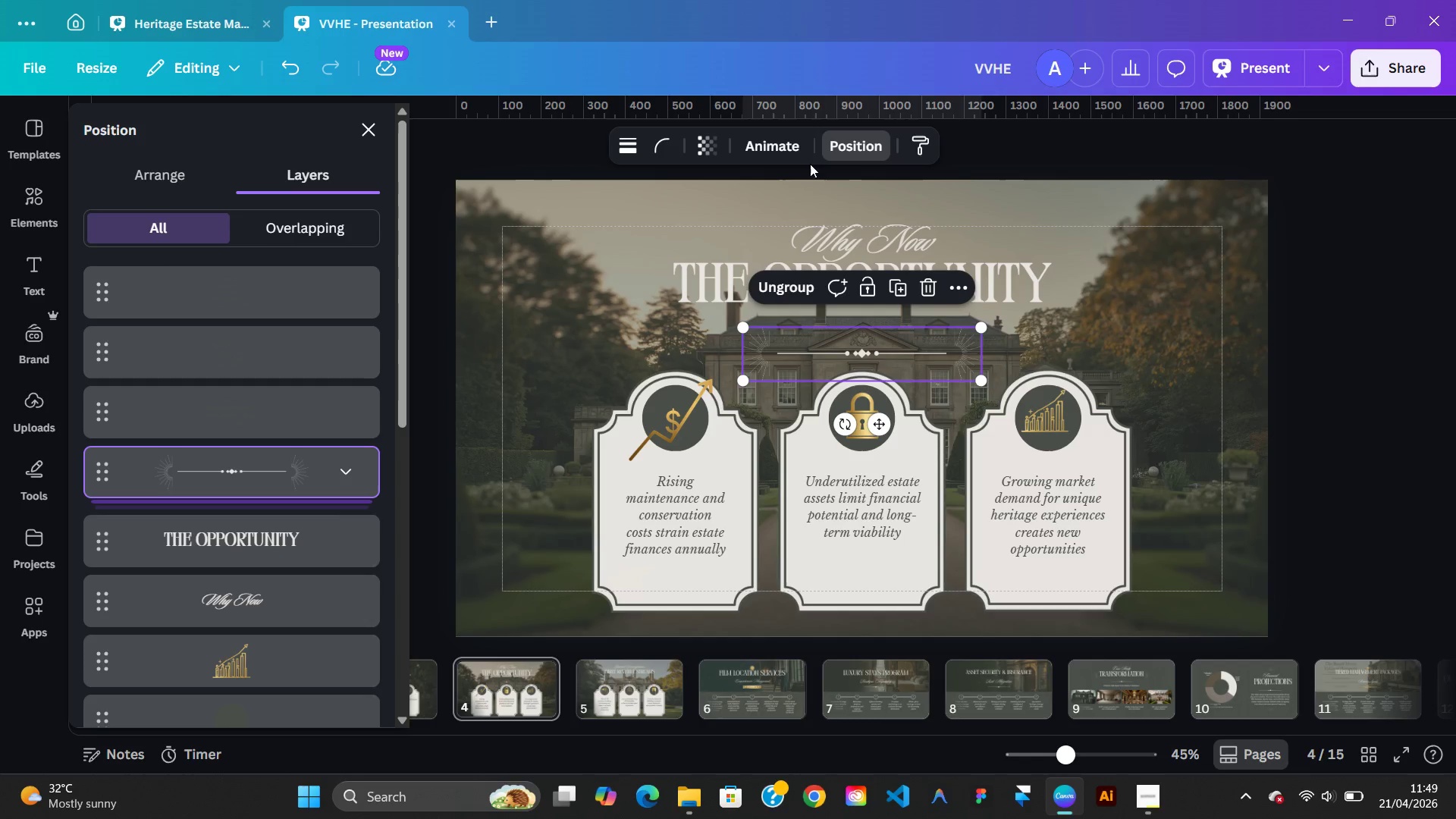 
double_click([869, 351])
 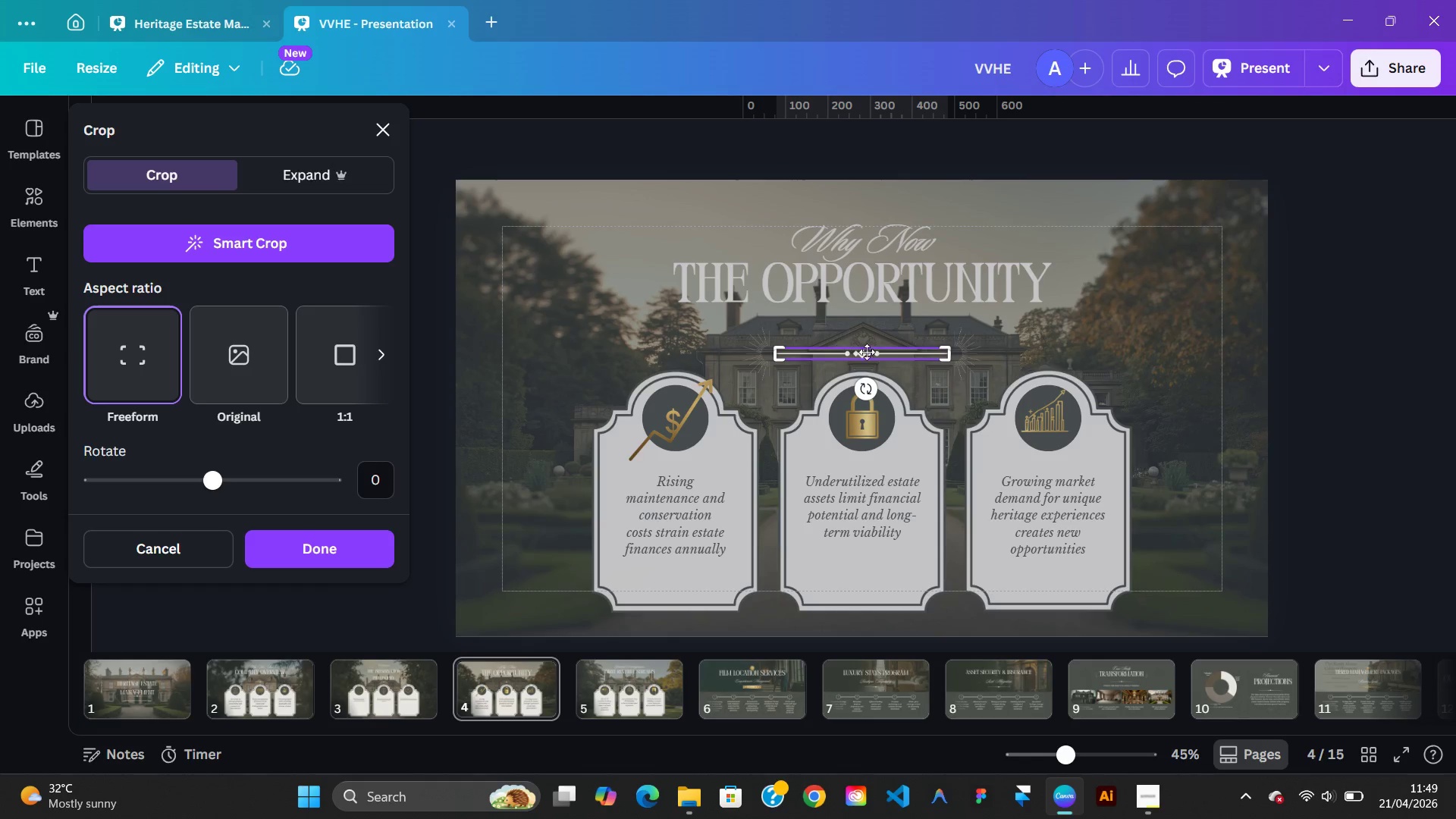 
left_click([979, 355])
 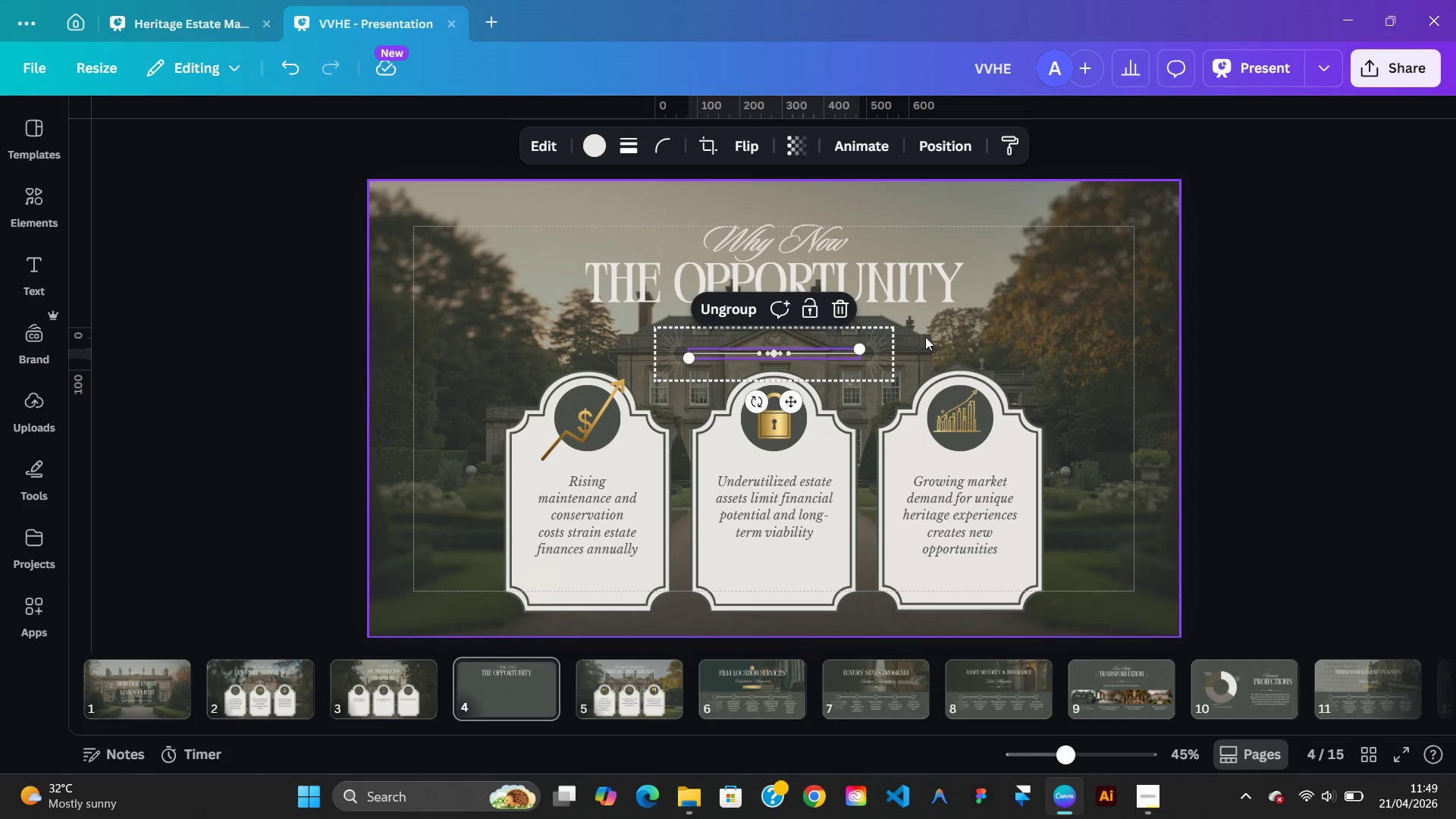 
left_click([925, 337])
 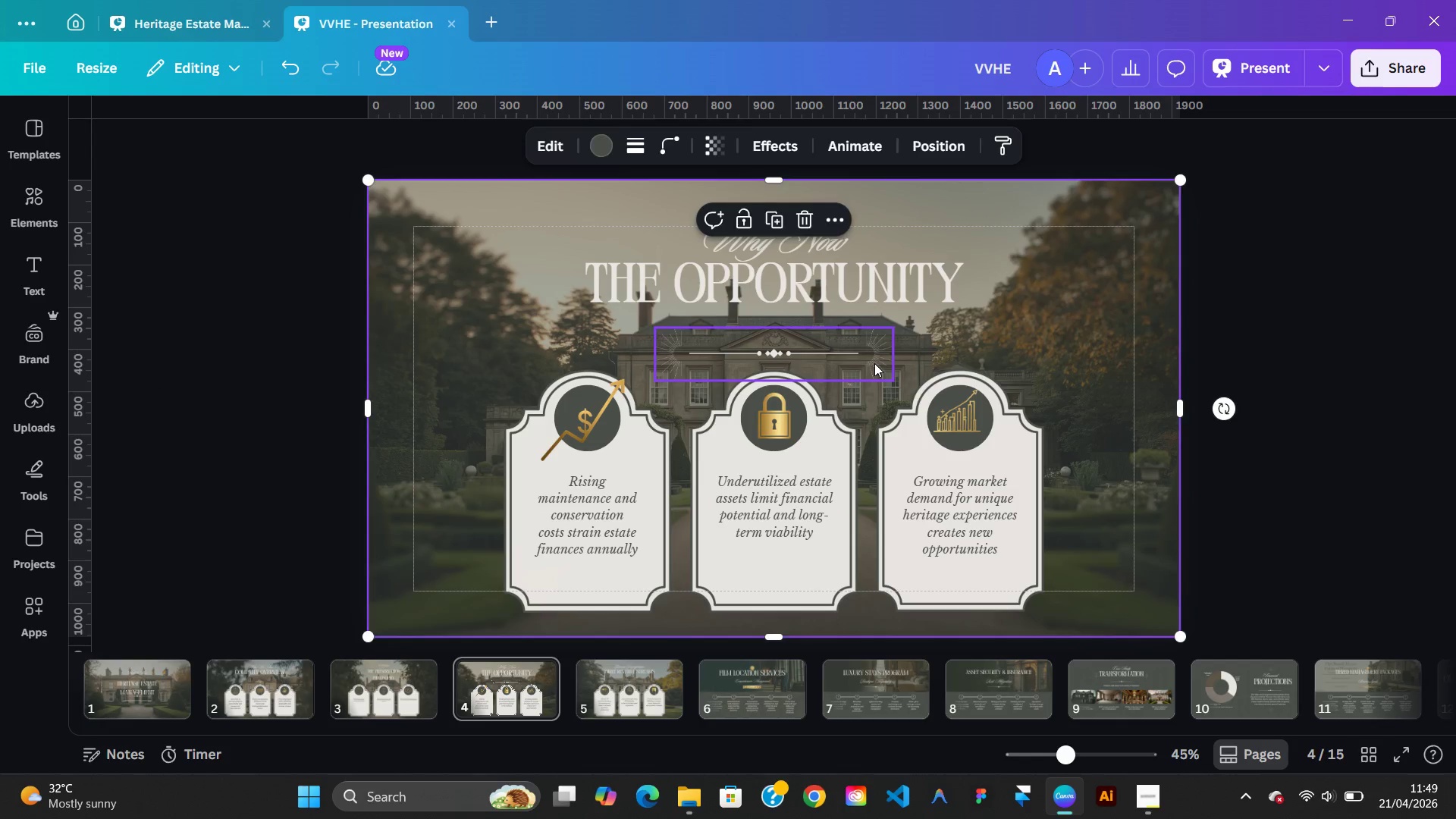 
double_click([874, 363])
 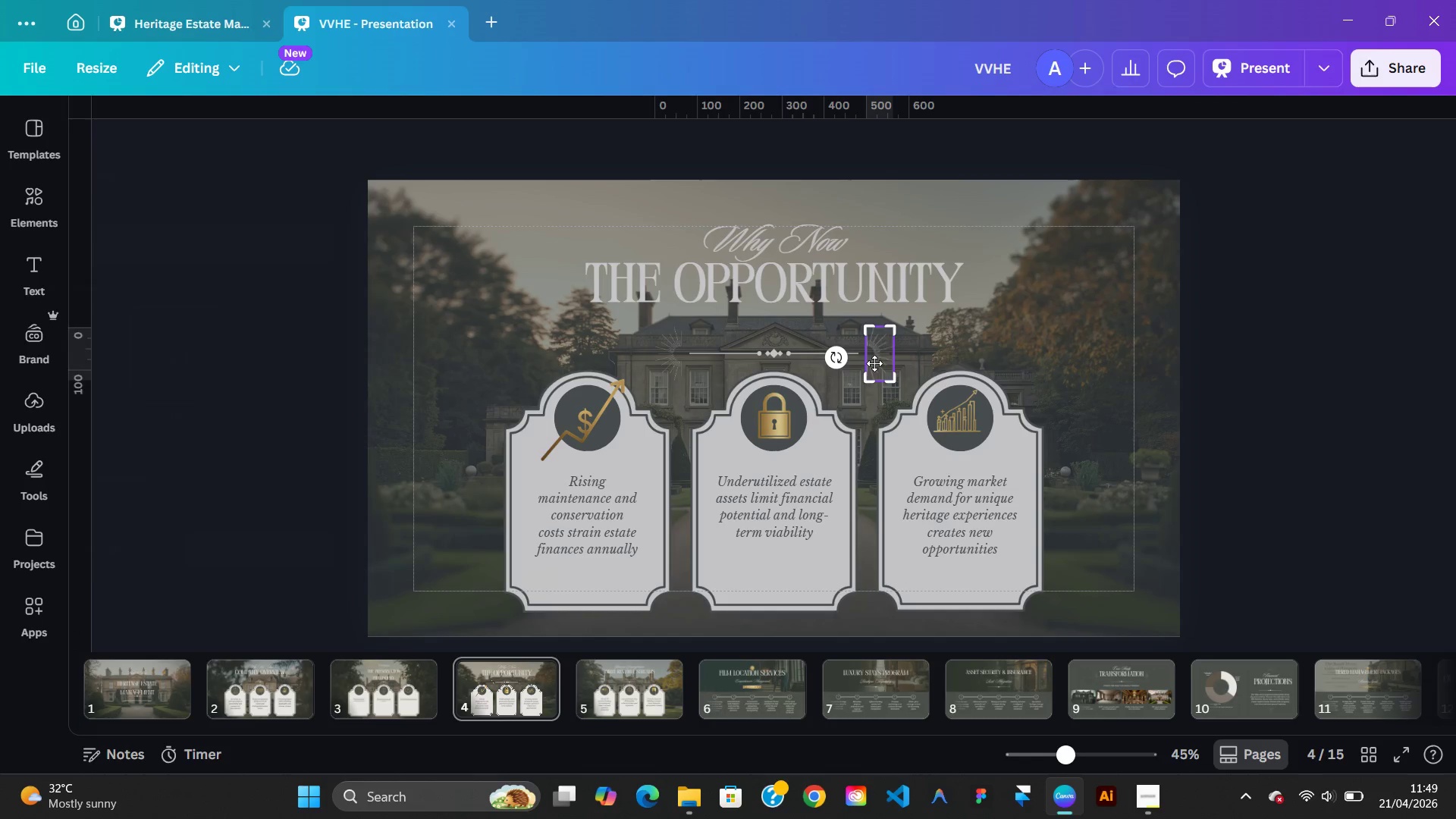 
left_click([874, 363])
 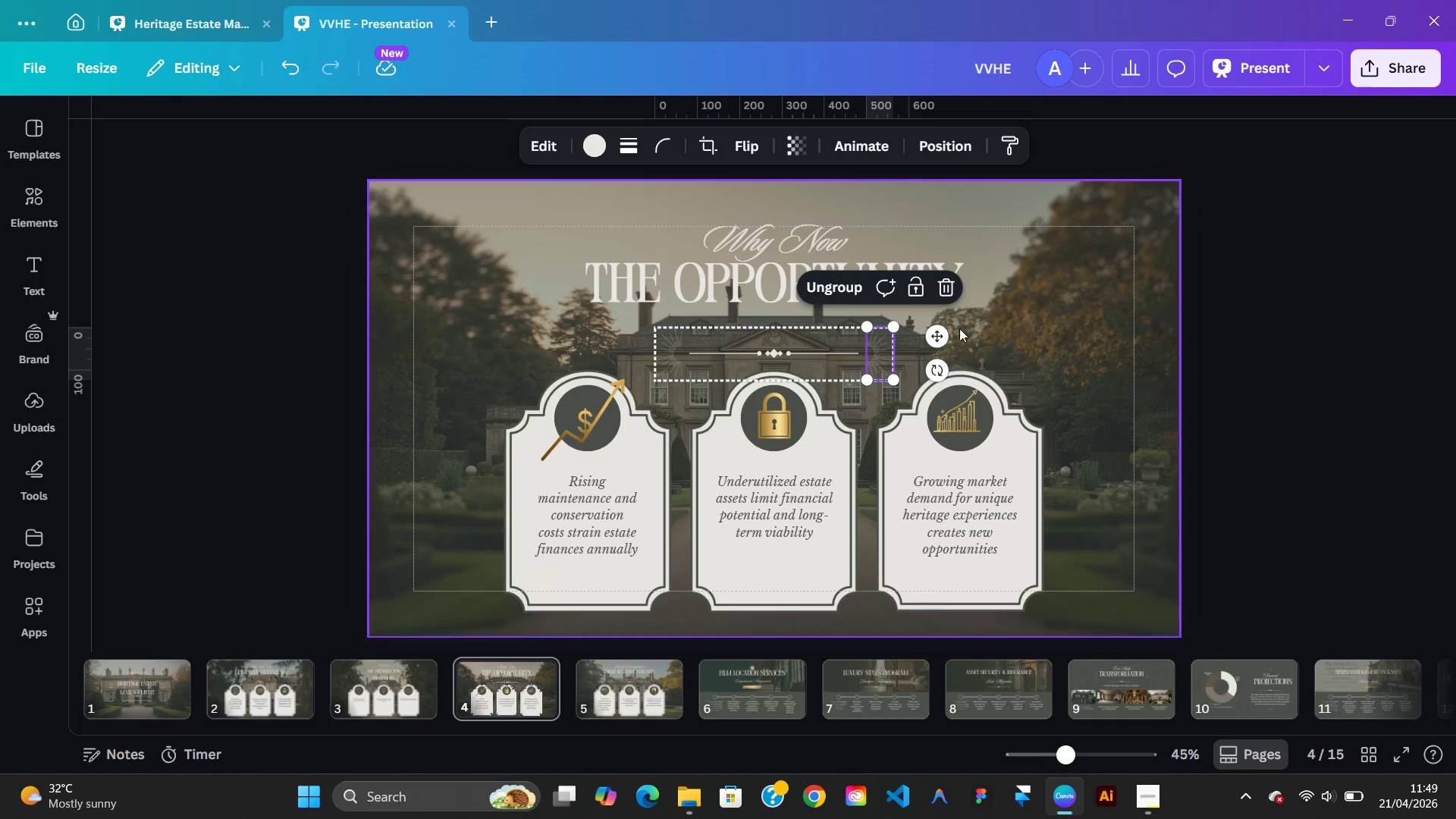 
left_click([965, 328])
 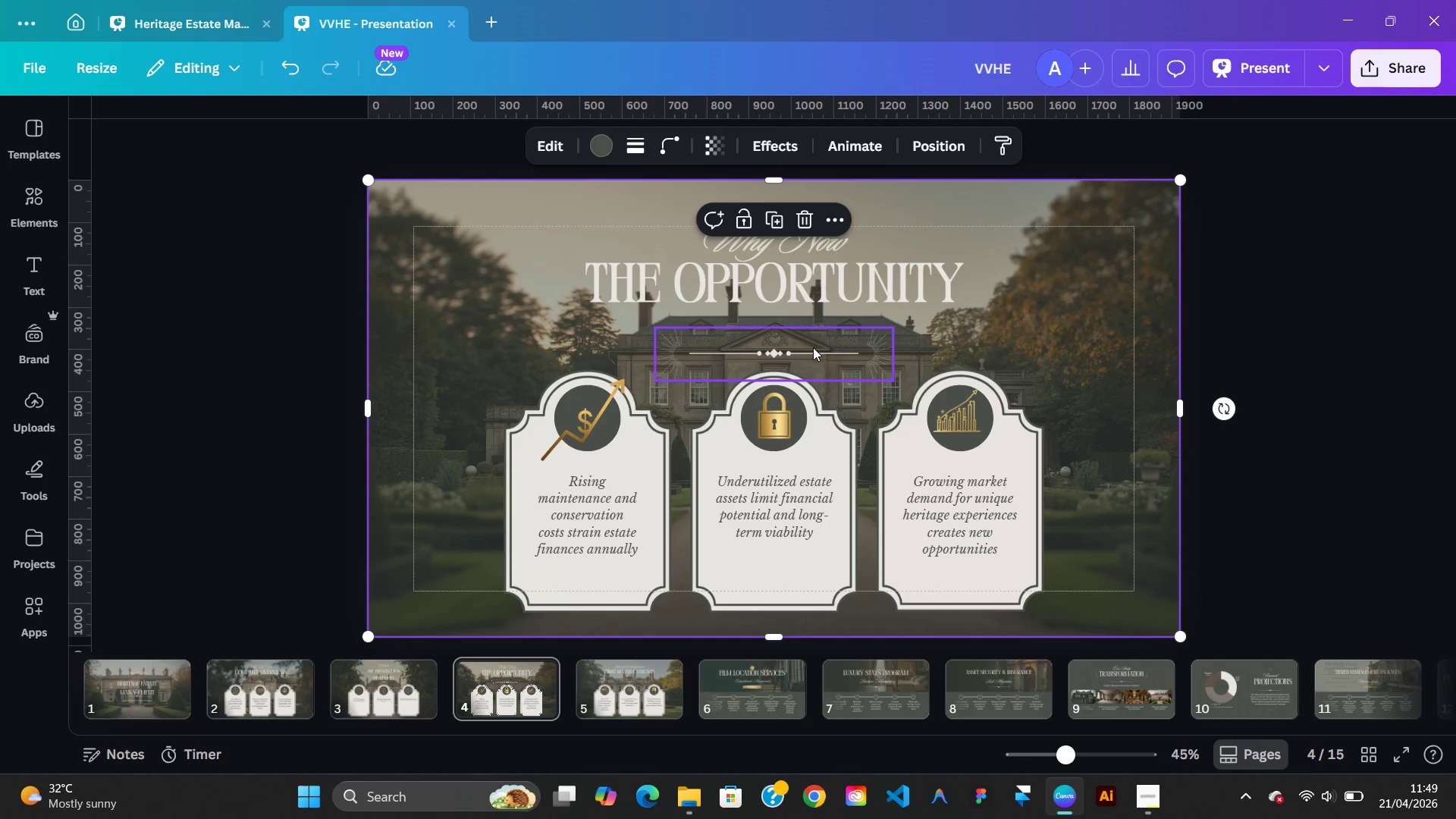 
left_click([813, 347])
 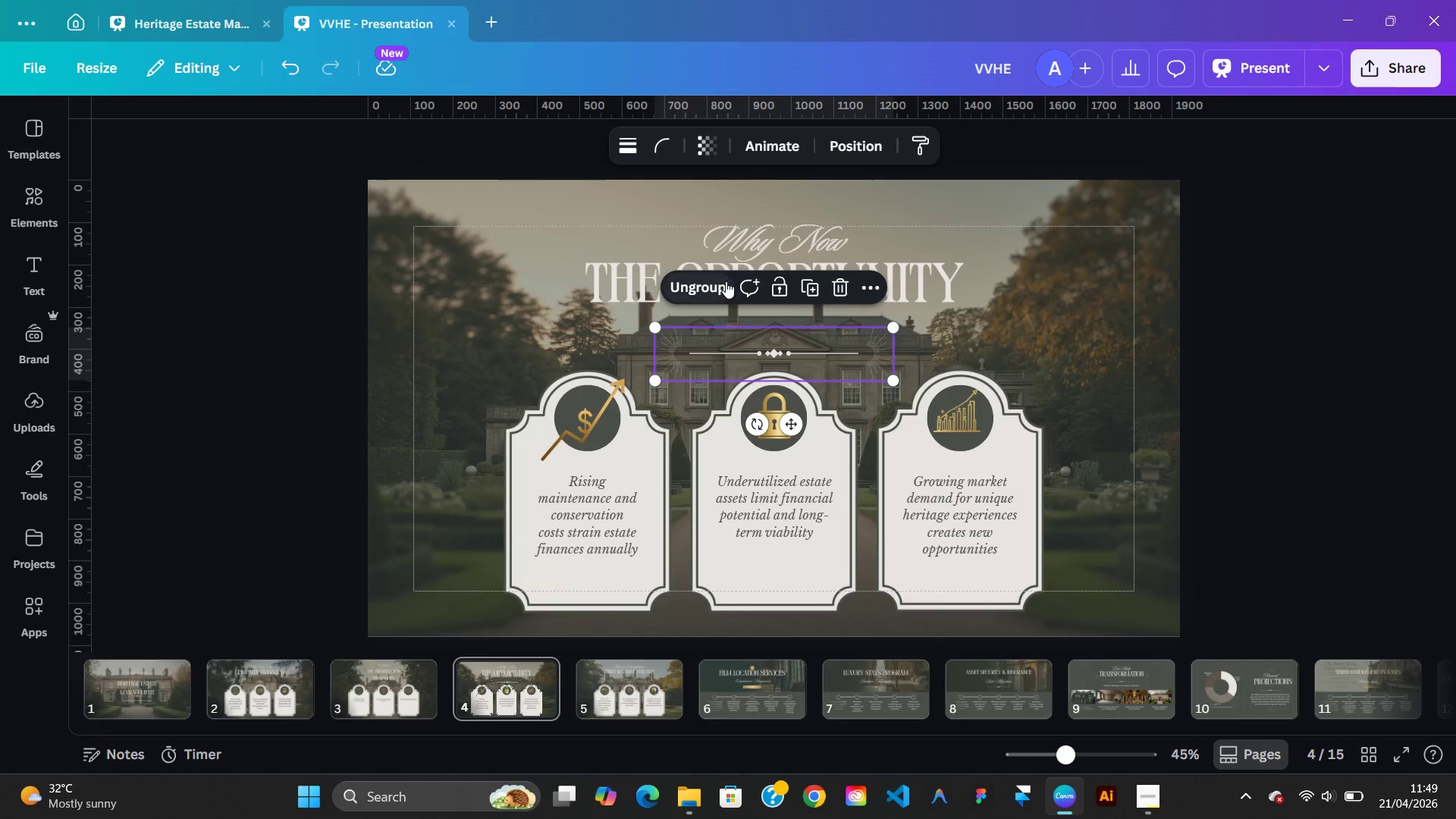 
left_click([724, 283])
 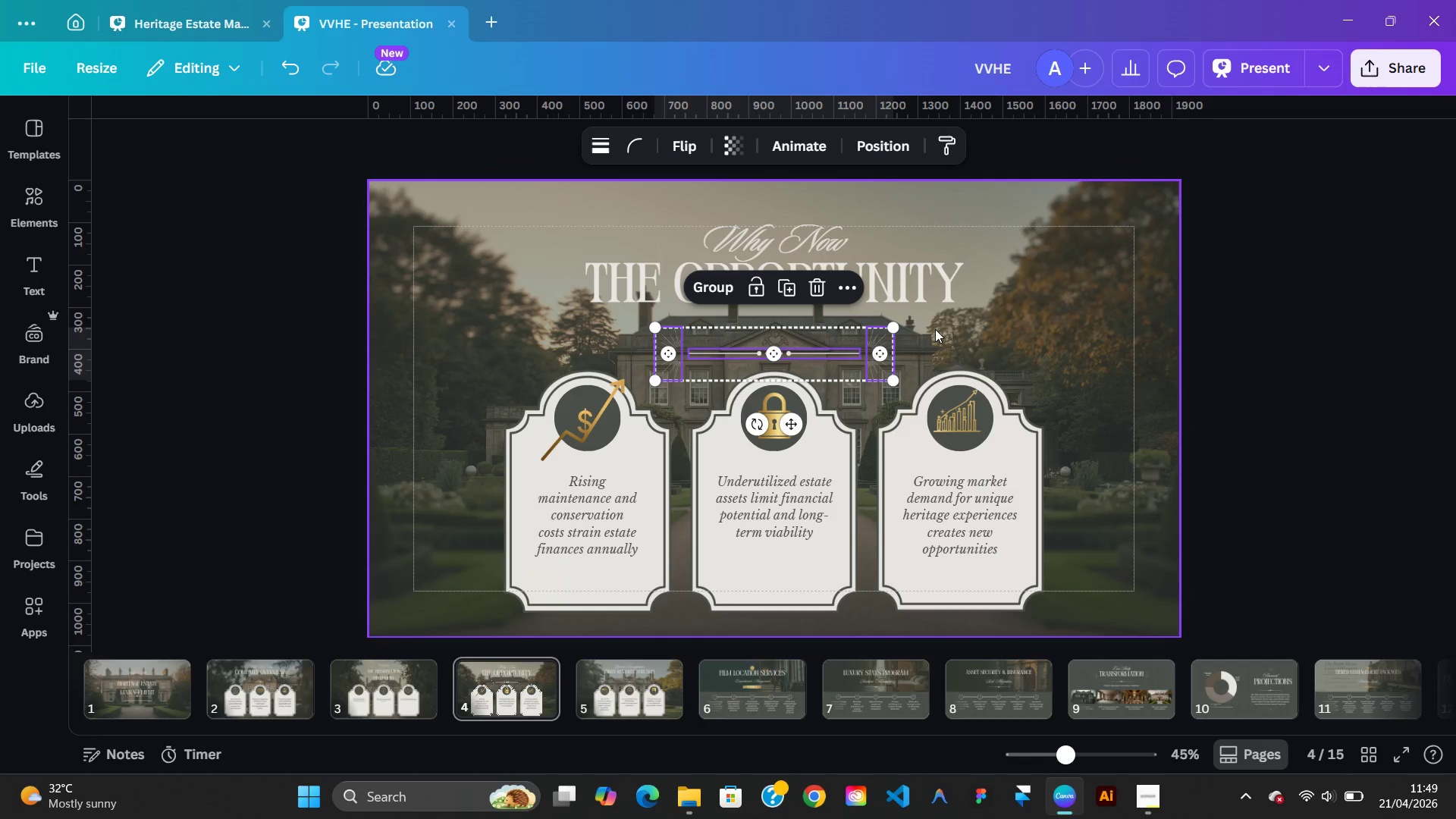 
left_click([935, 329])
 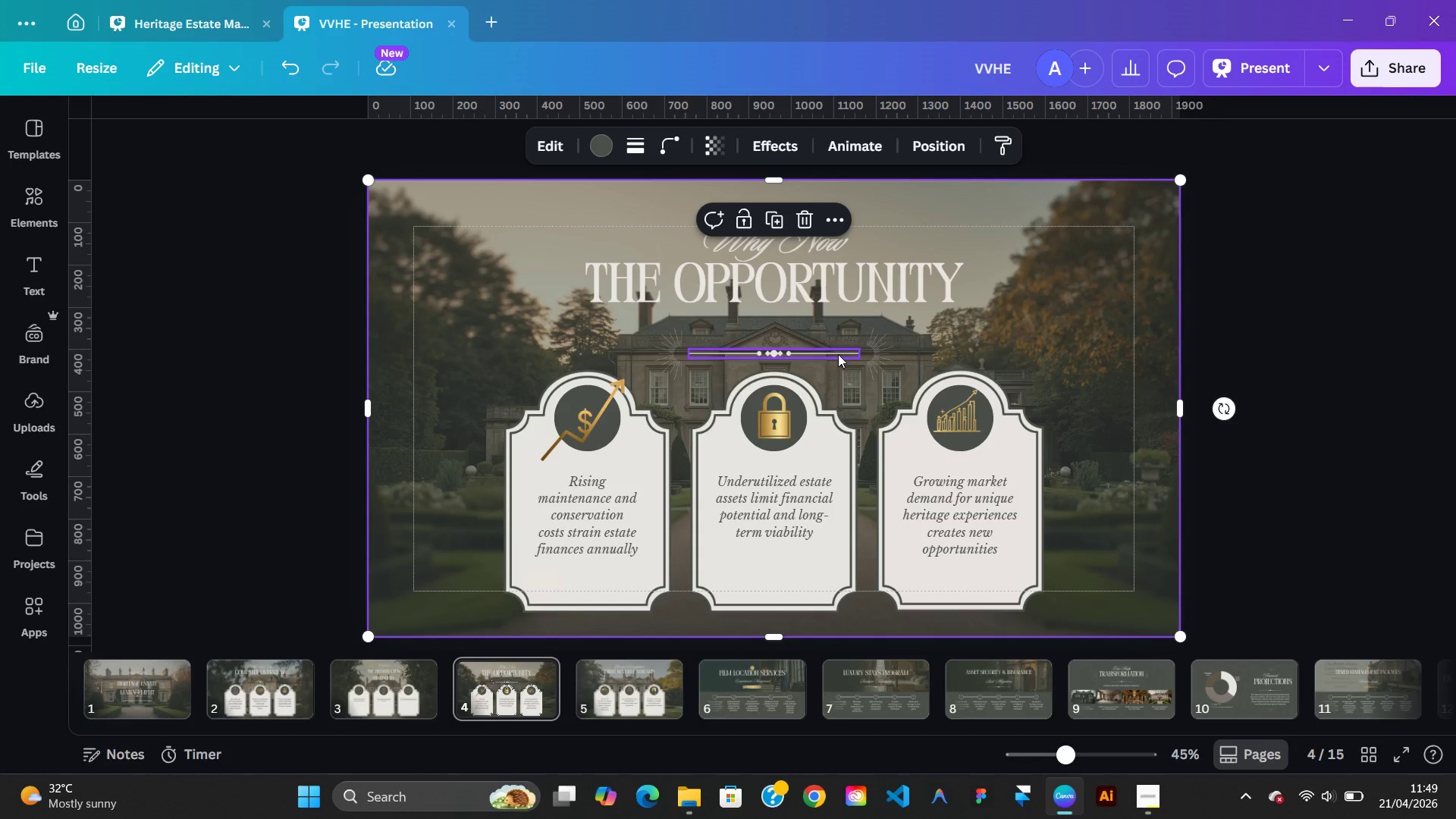 
left_click([838, 354])
 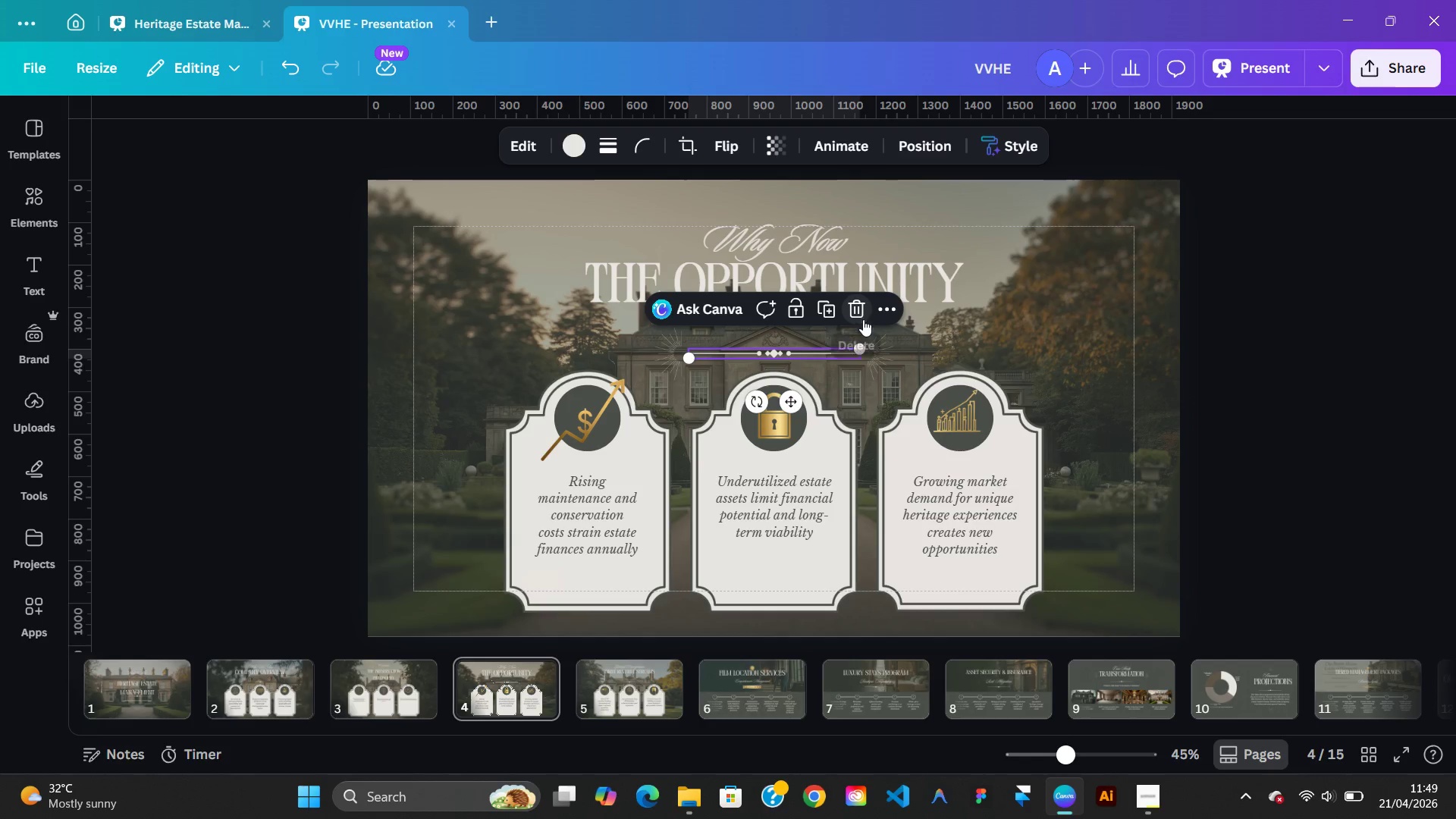 
left_click([870, 334])
 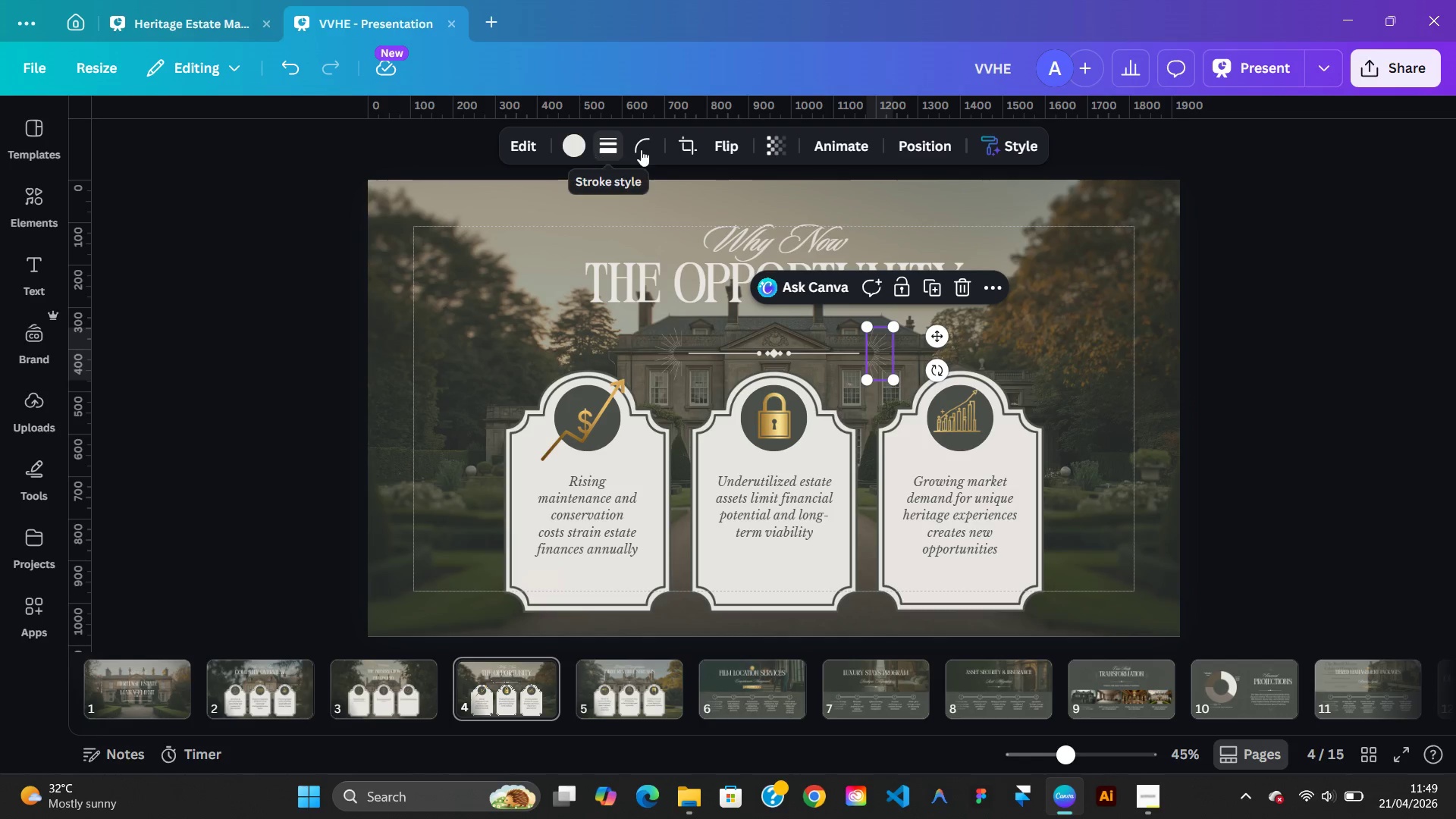 
left_click([776, 146])
 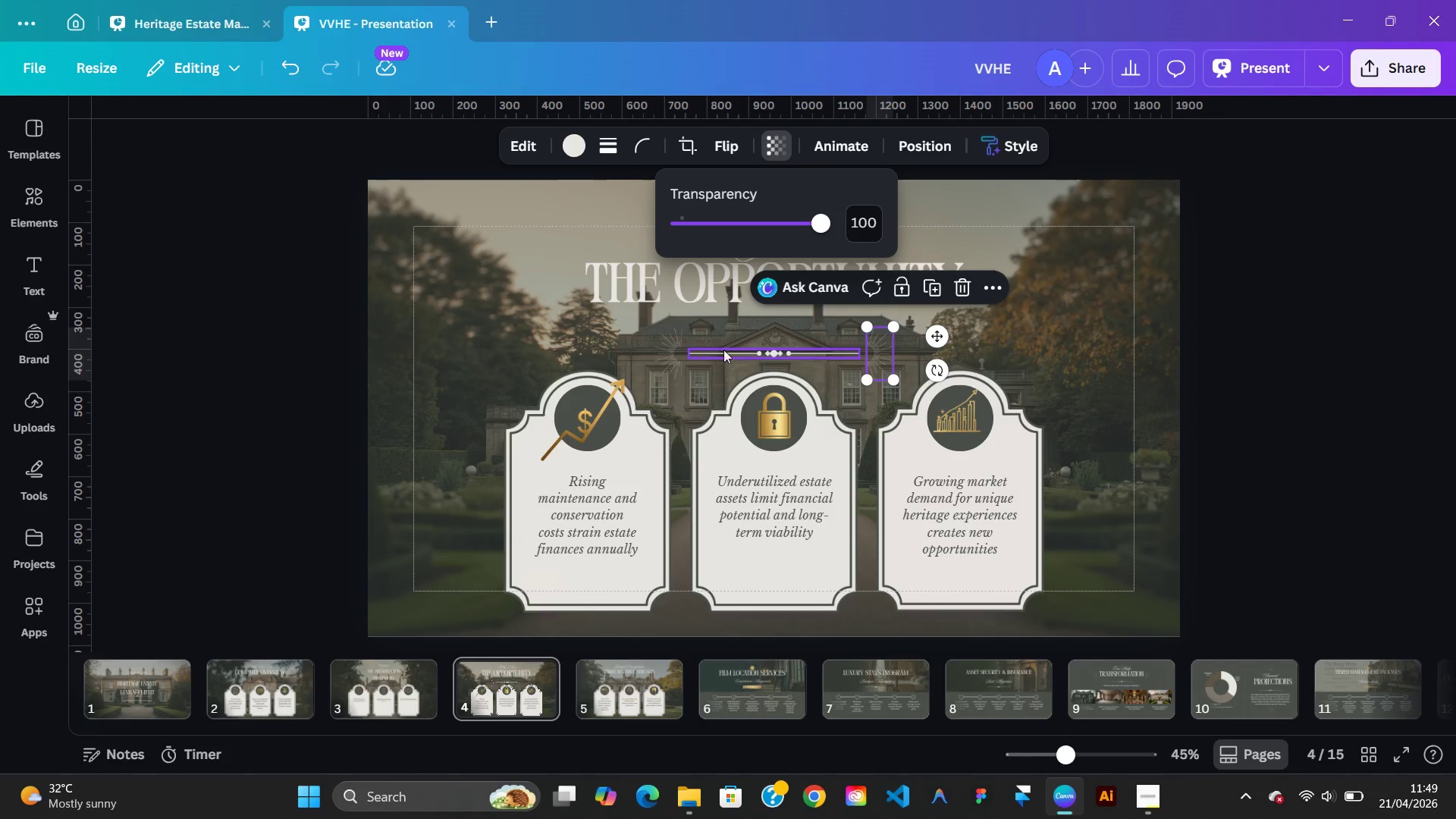 
left_click([672, 350])
 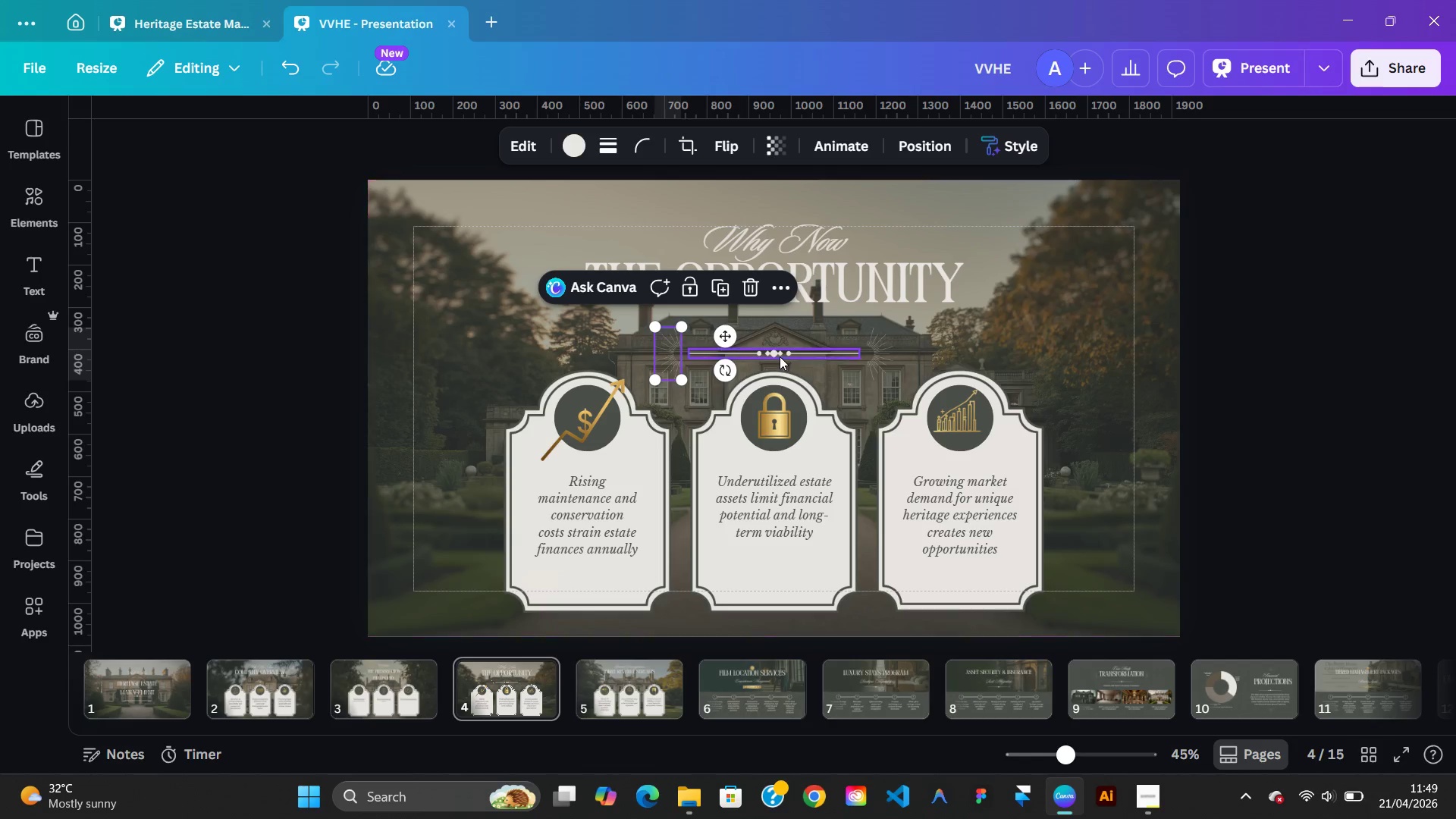 
left_click([780, 355])
 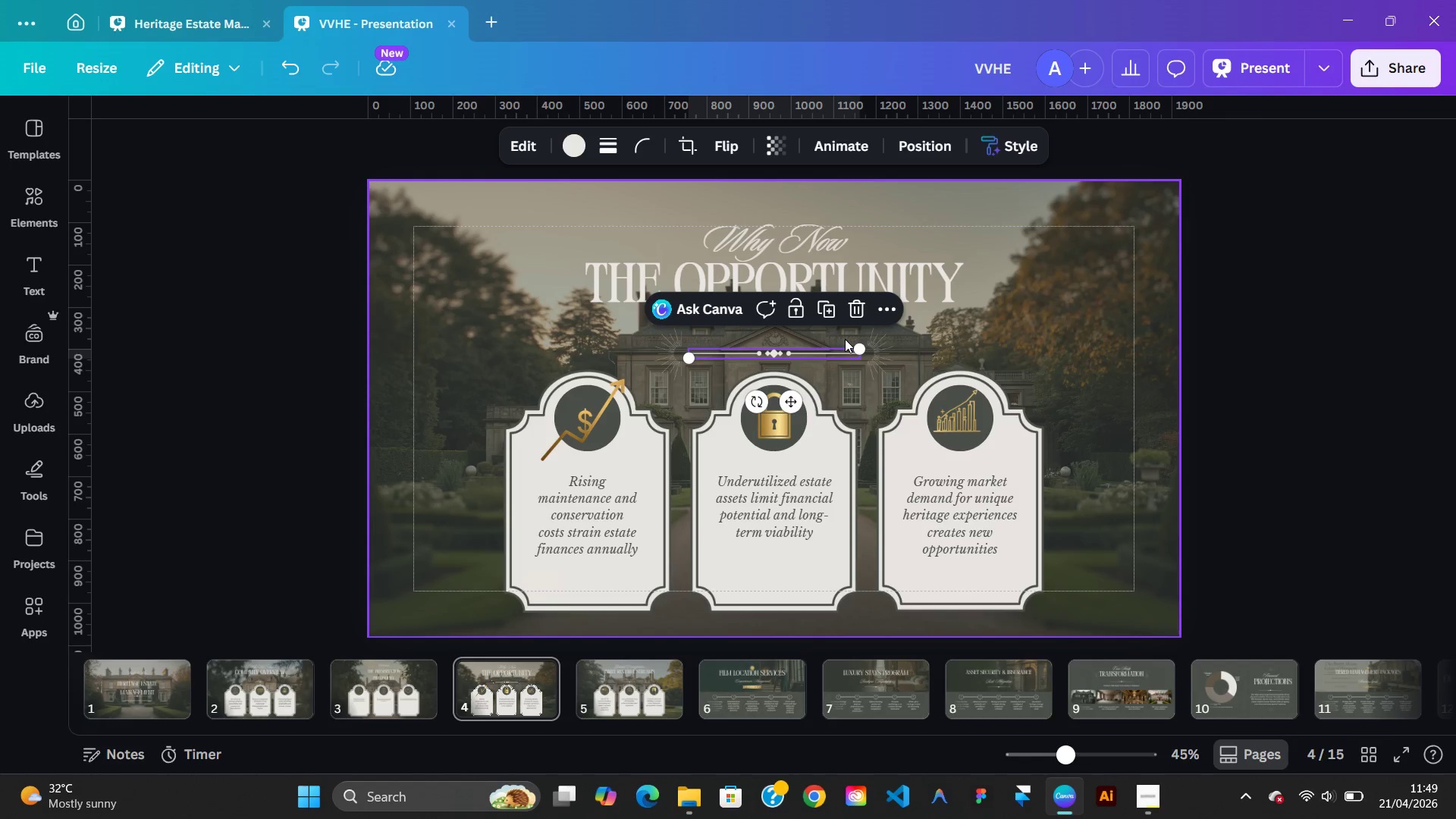 
key(Control+Z)
 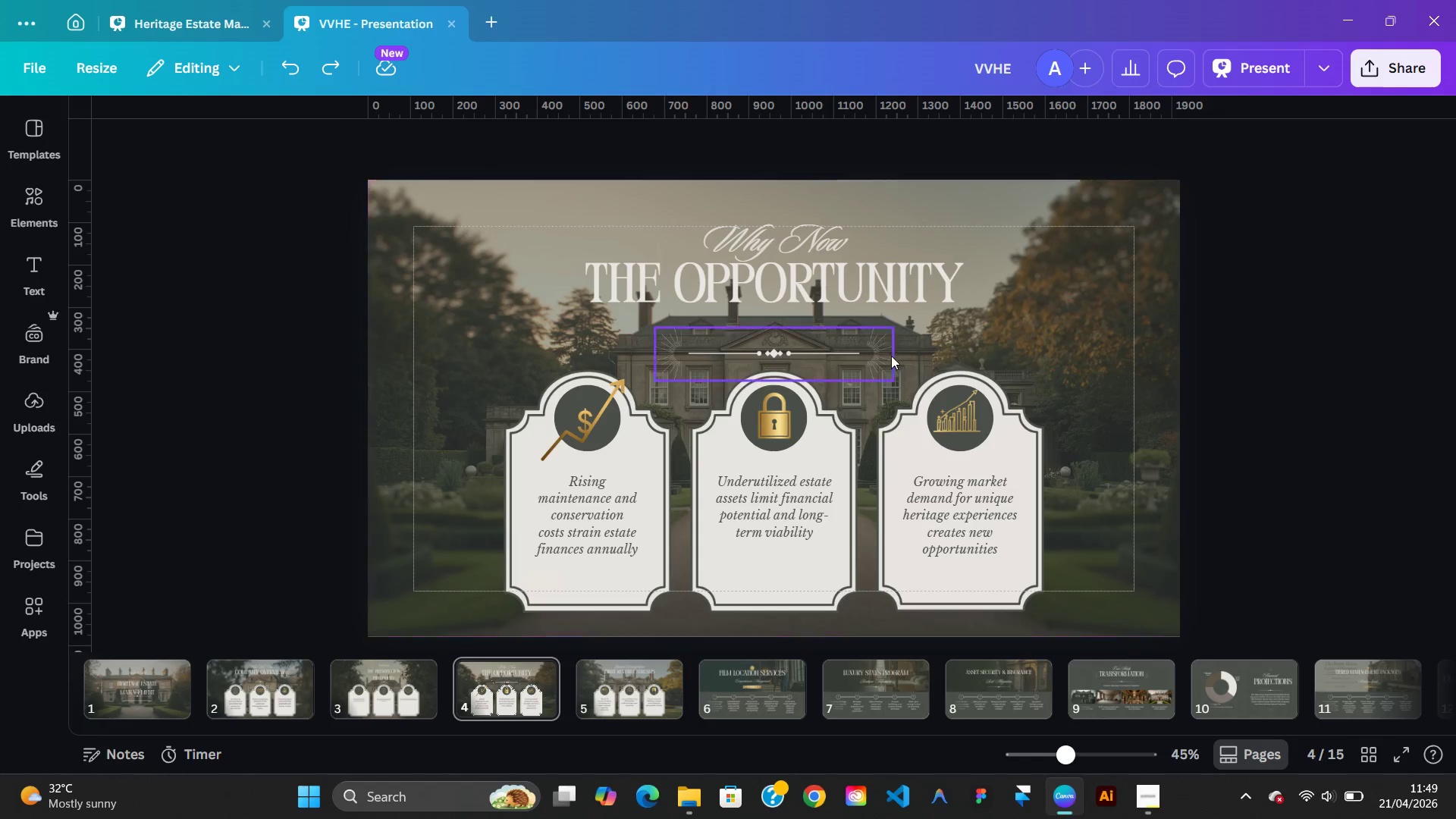 
left_click([988, 345])
 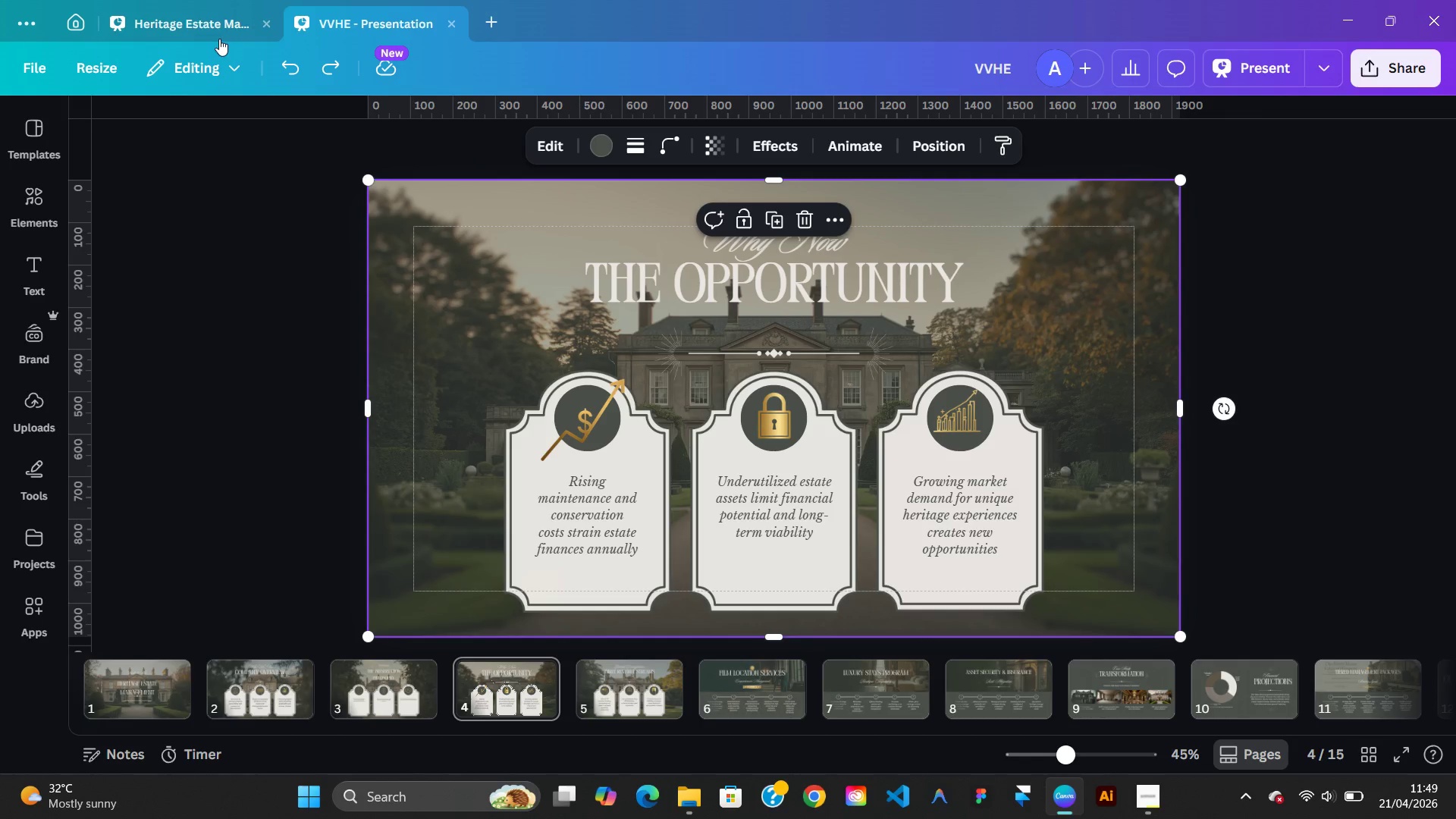 
left_click([216, 34])
 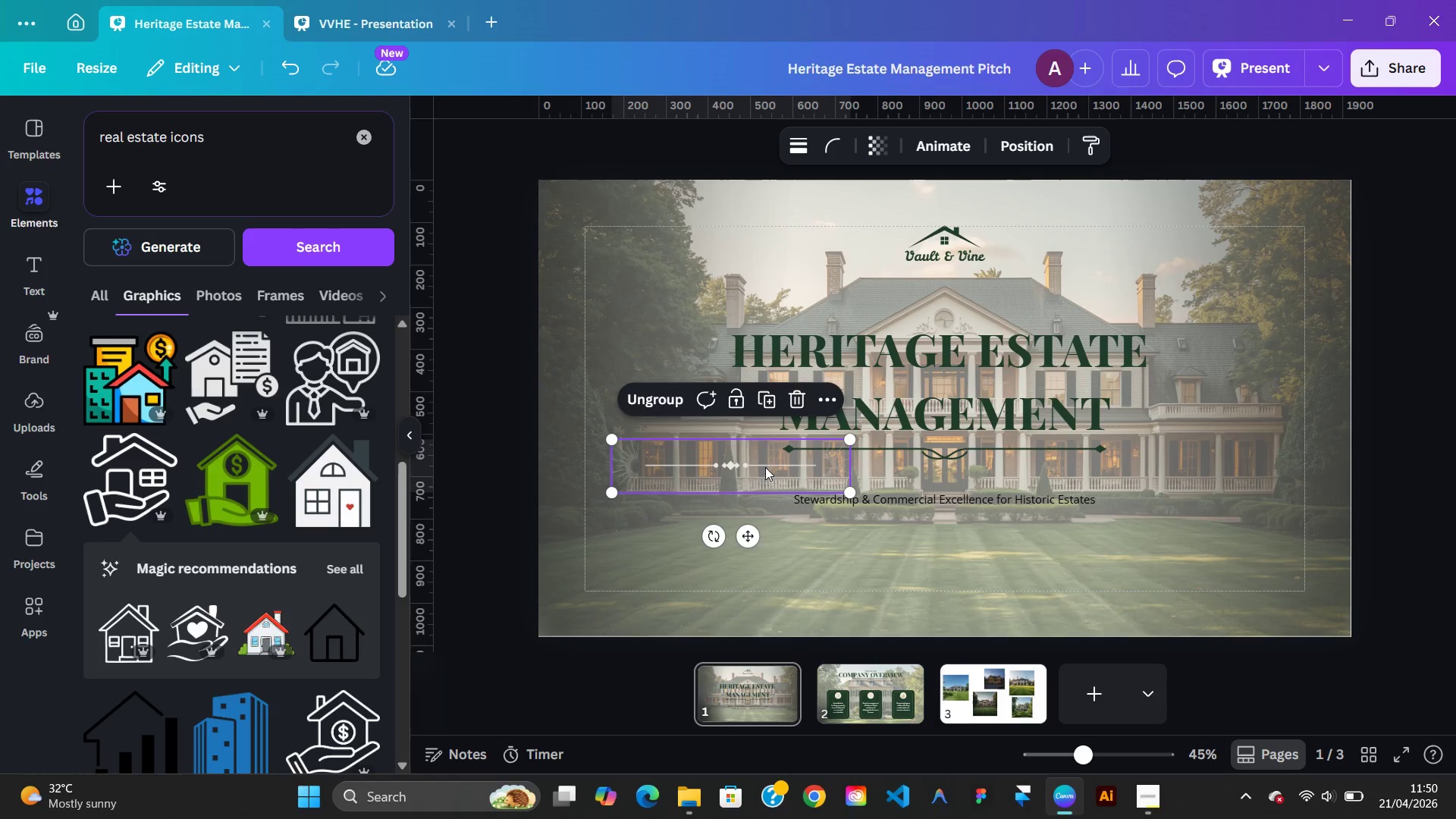 
left_click([748, 466])
 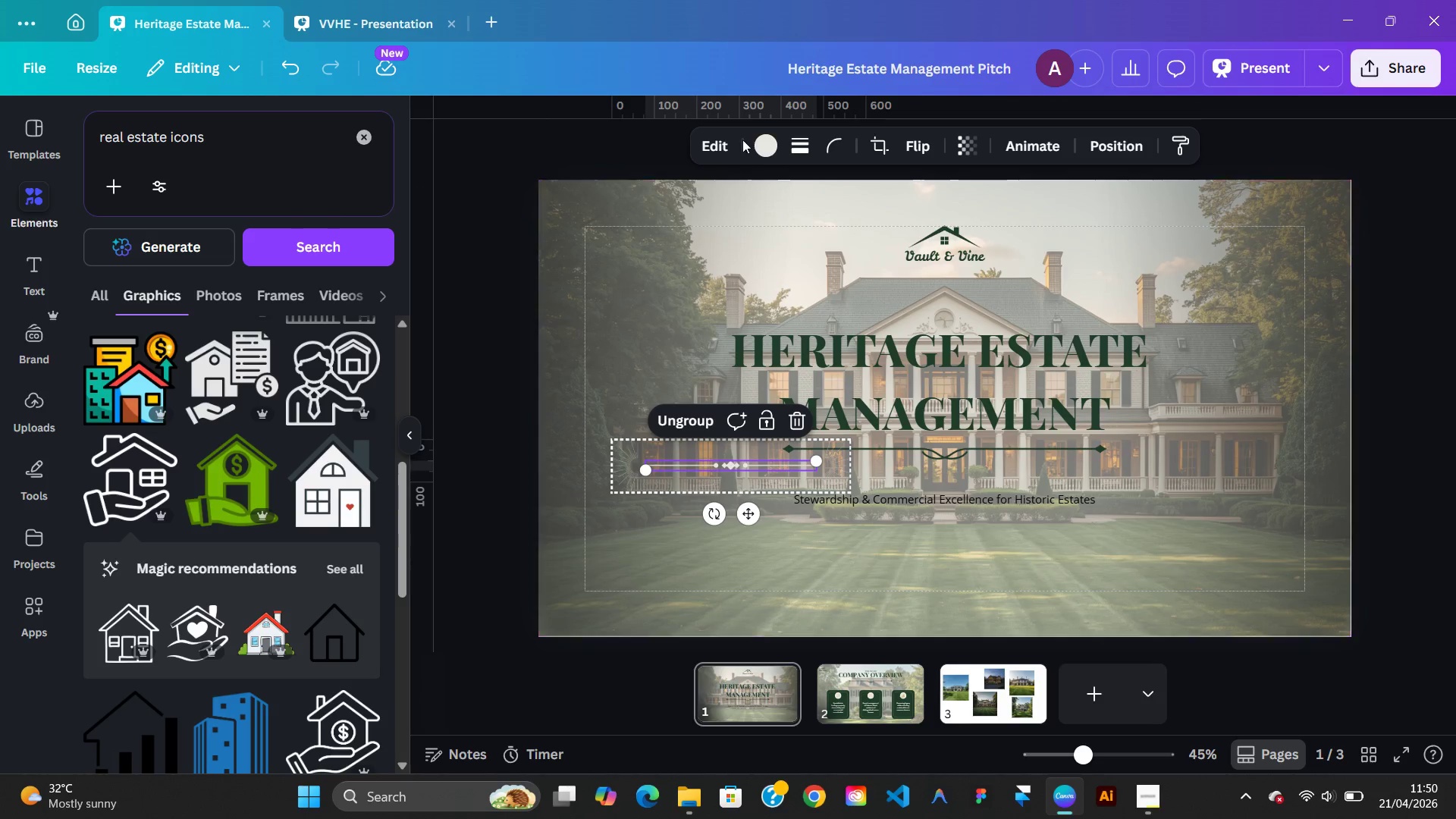 
left_click([760, 139])
 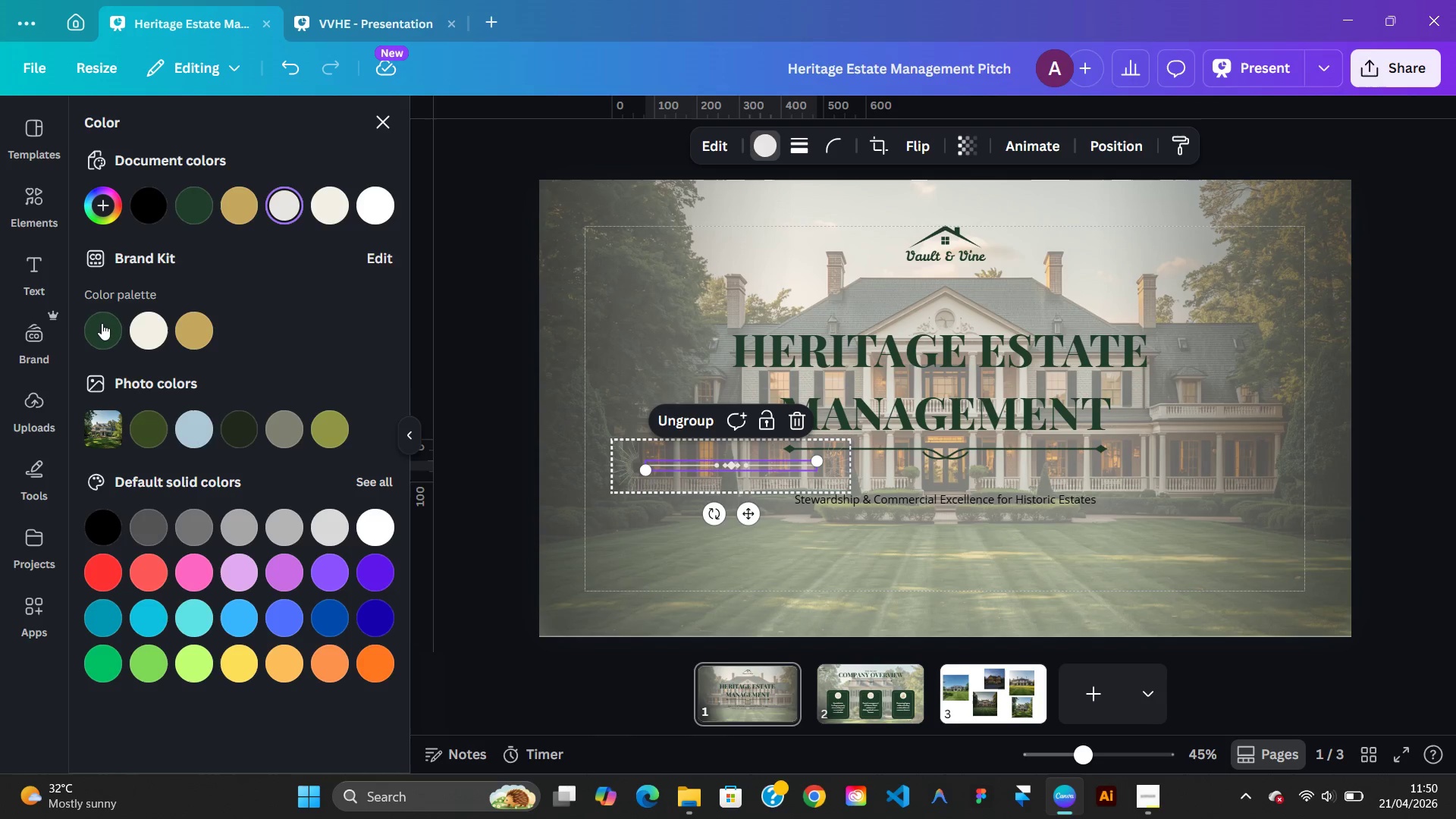 
left_click([101, 323])
 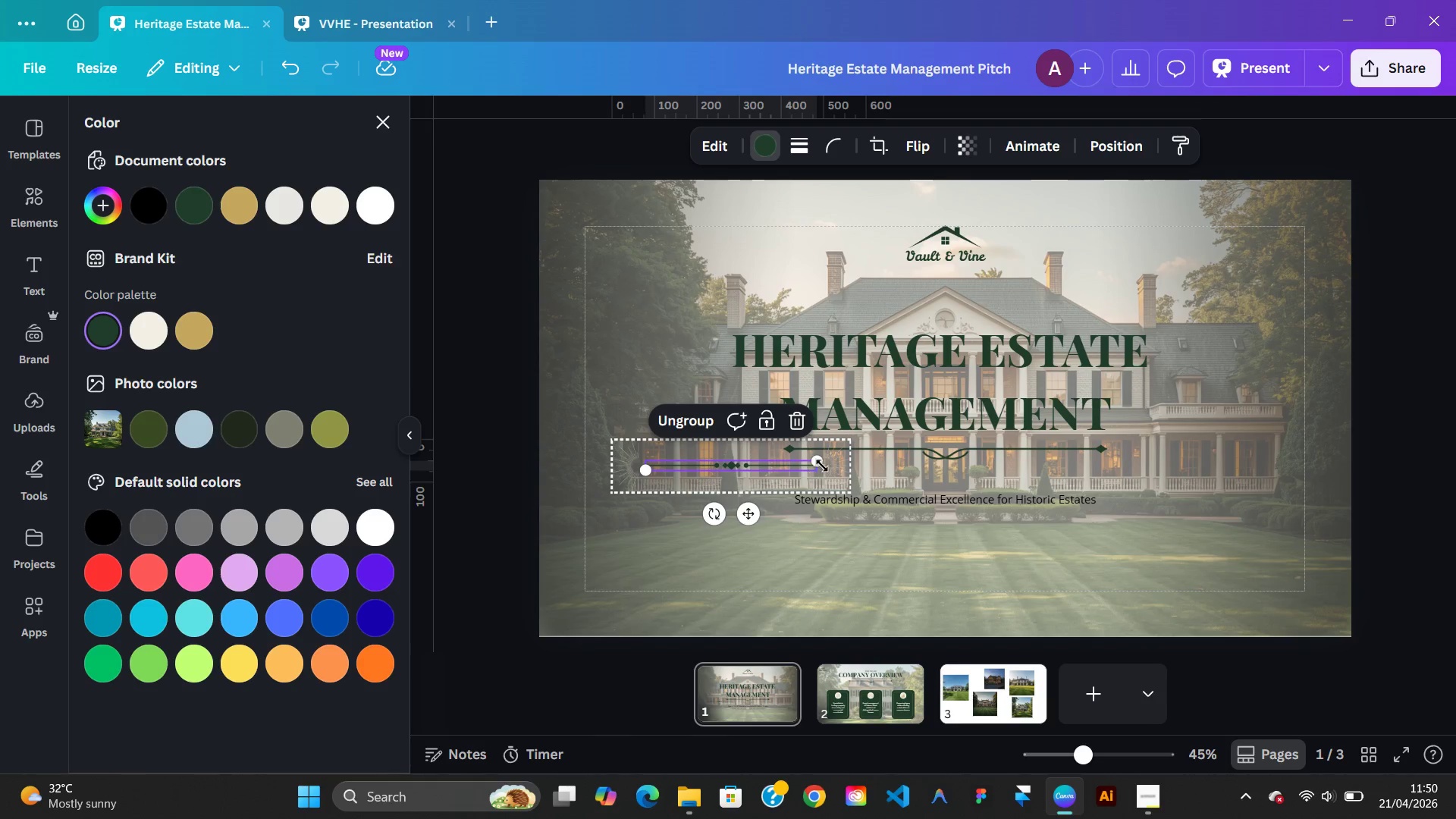 
double_click([837, 463])
 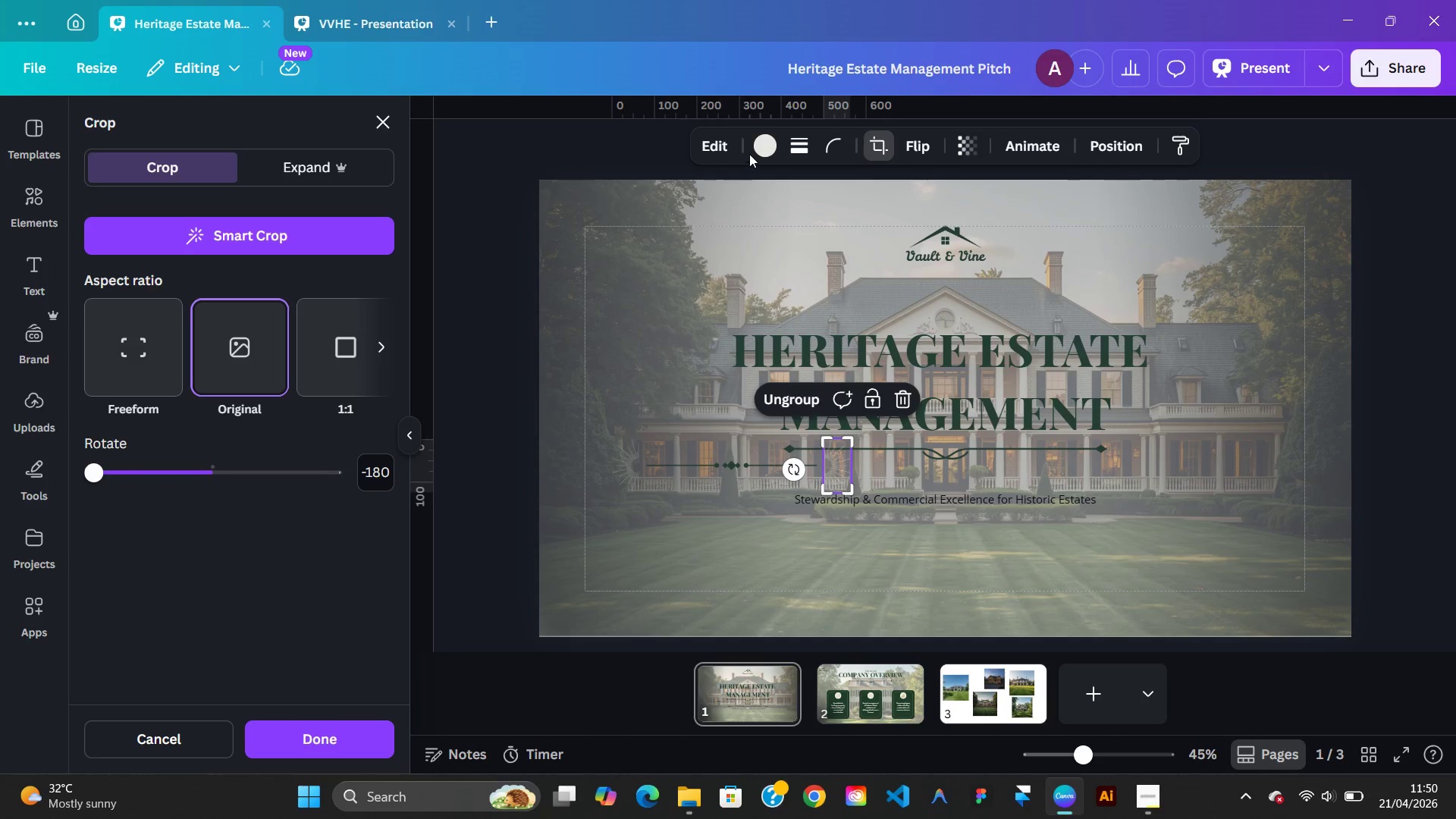 
left_click([759, 153])
 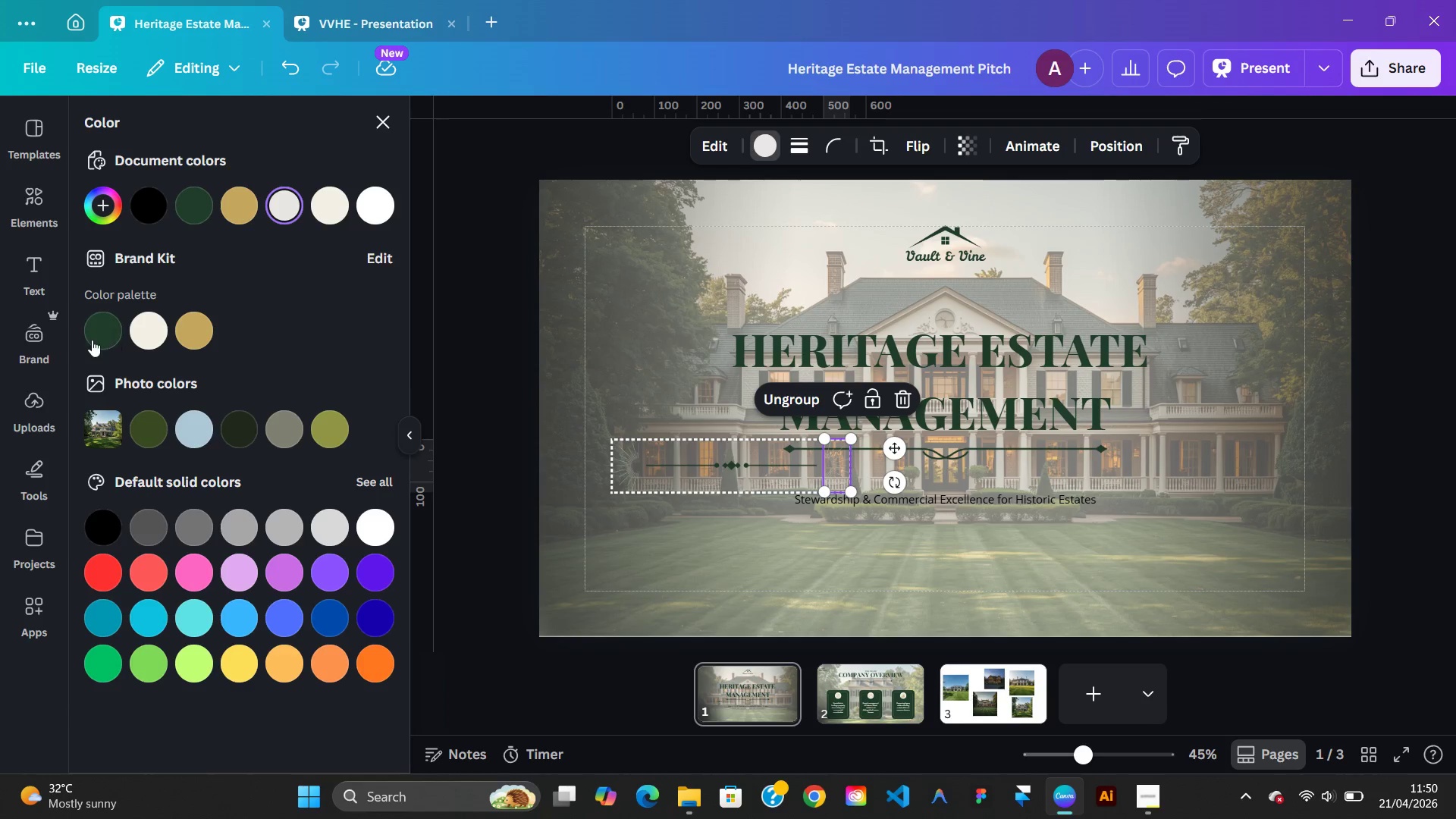 
left_click([90, 340])
 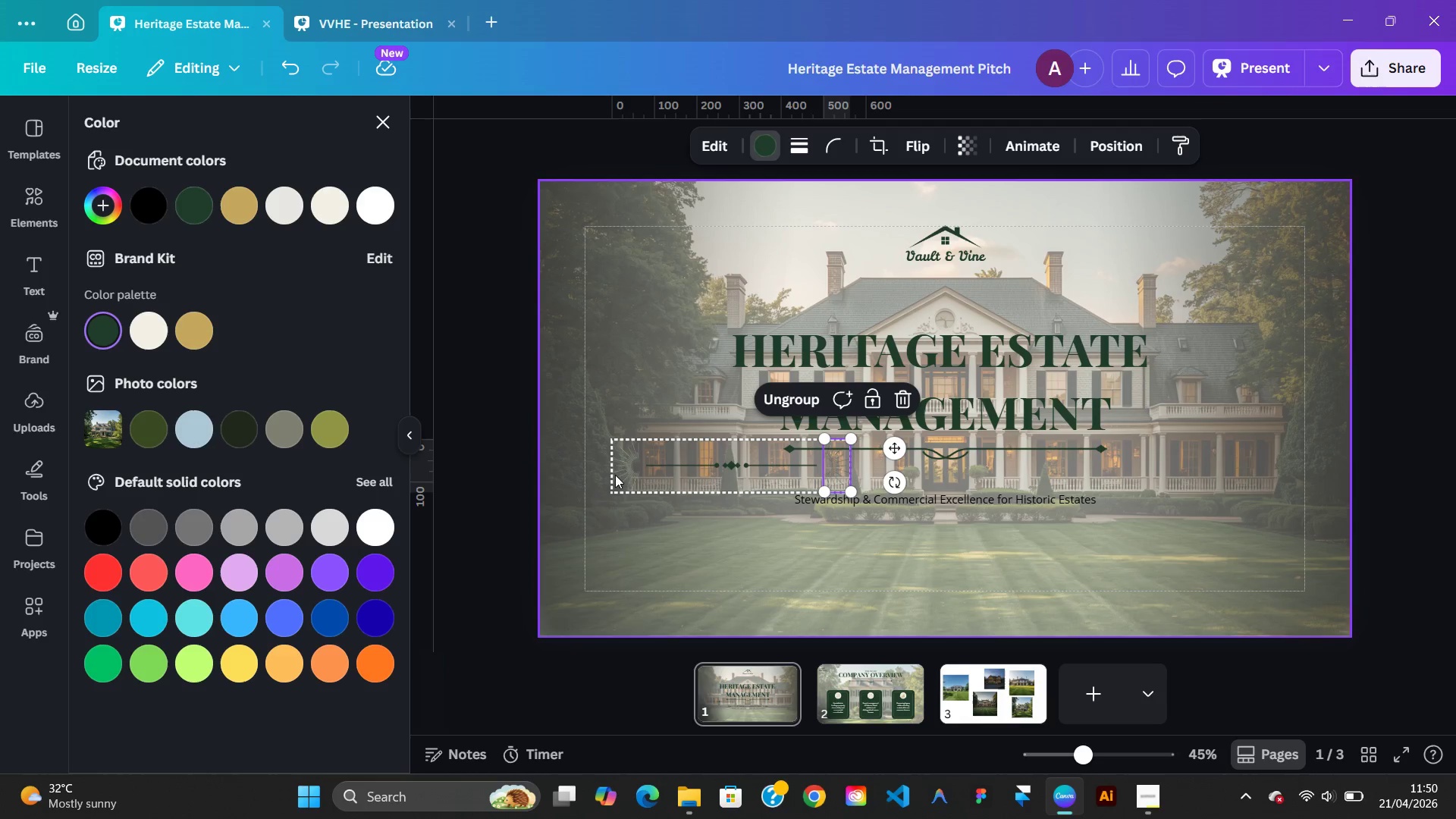 
double_click([625, 475])
 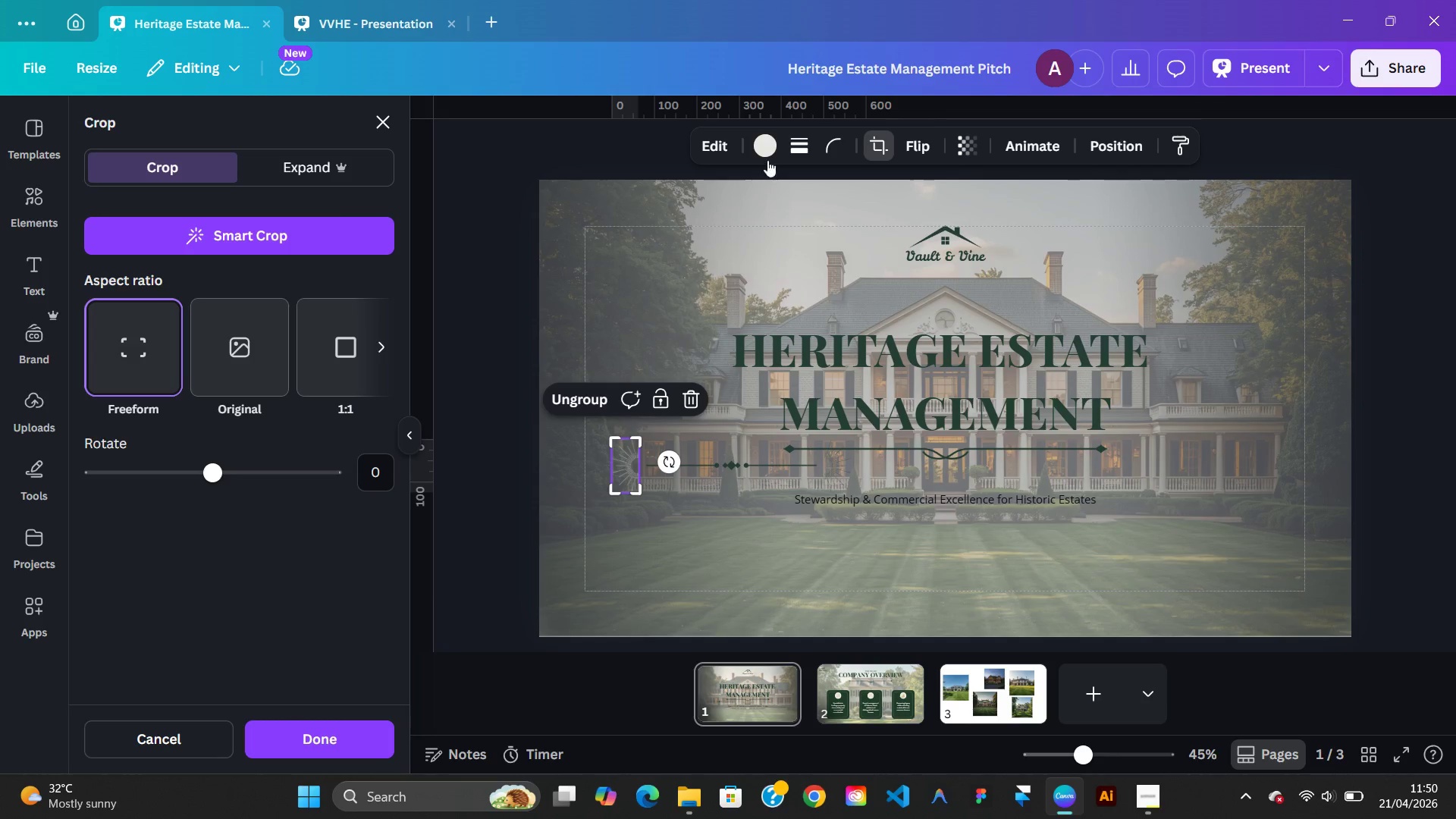 
left_click([767, 157])
 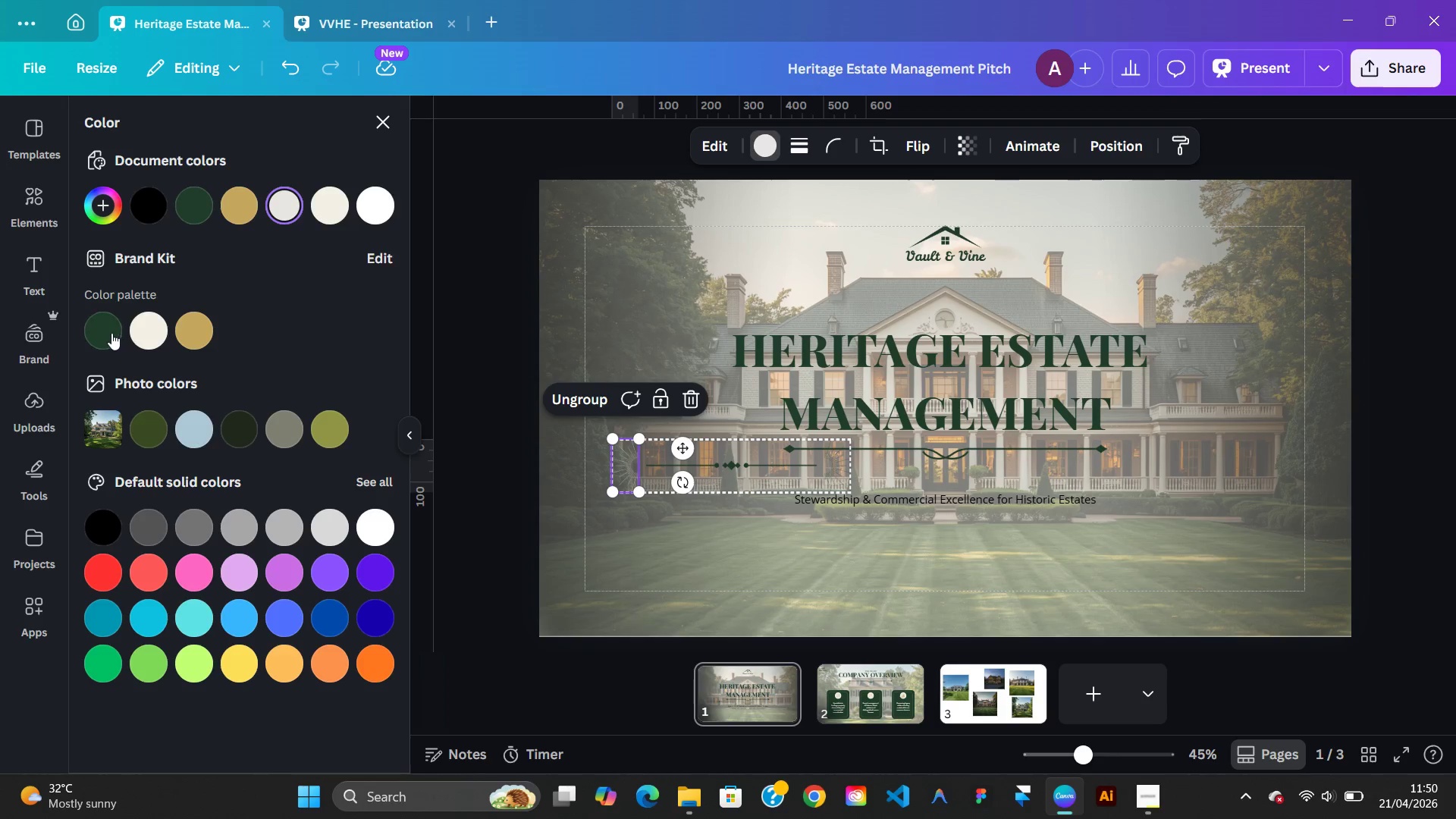 
left_click([109, 333])
 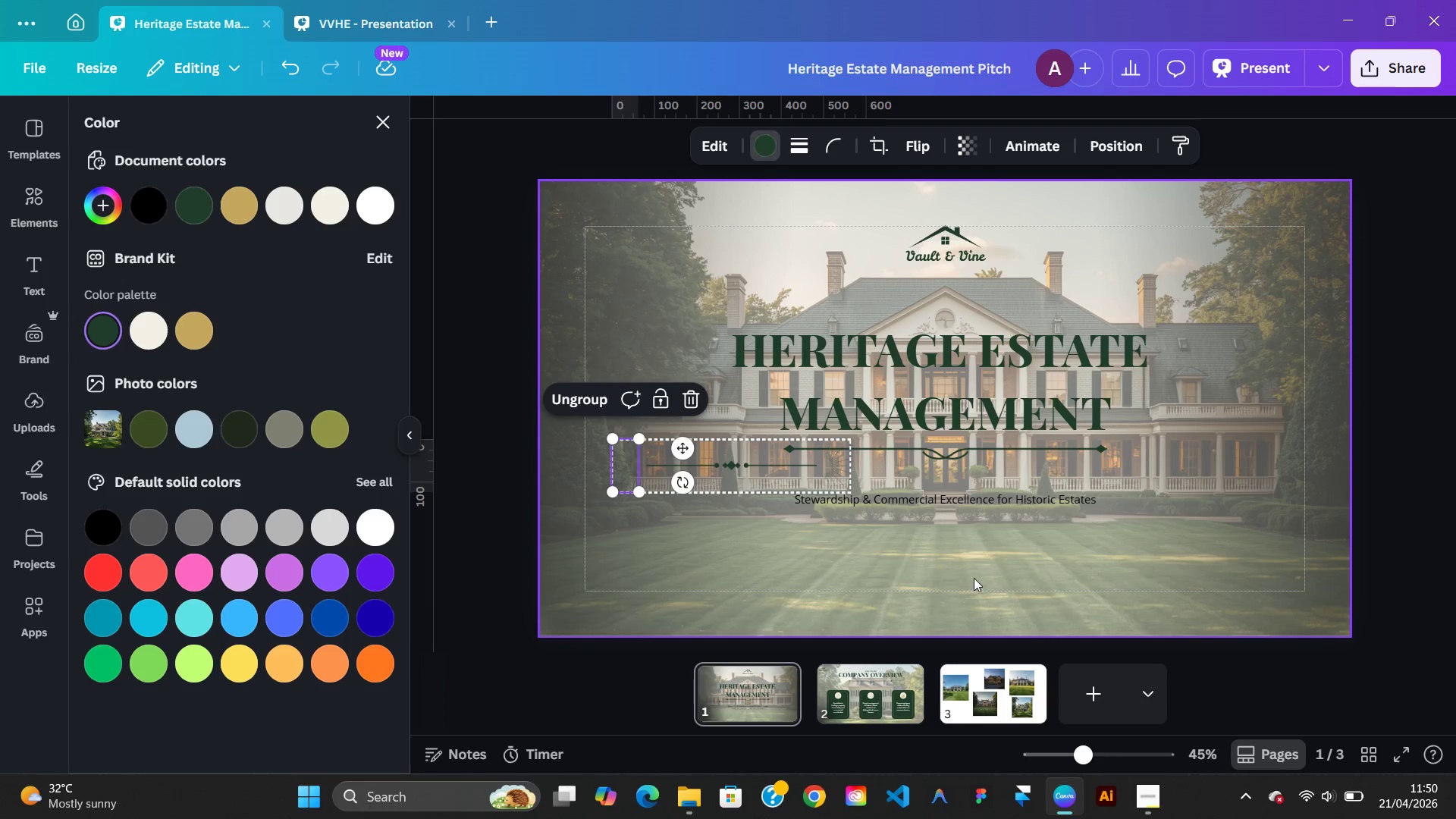 
left_click([999, 581])
 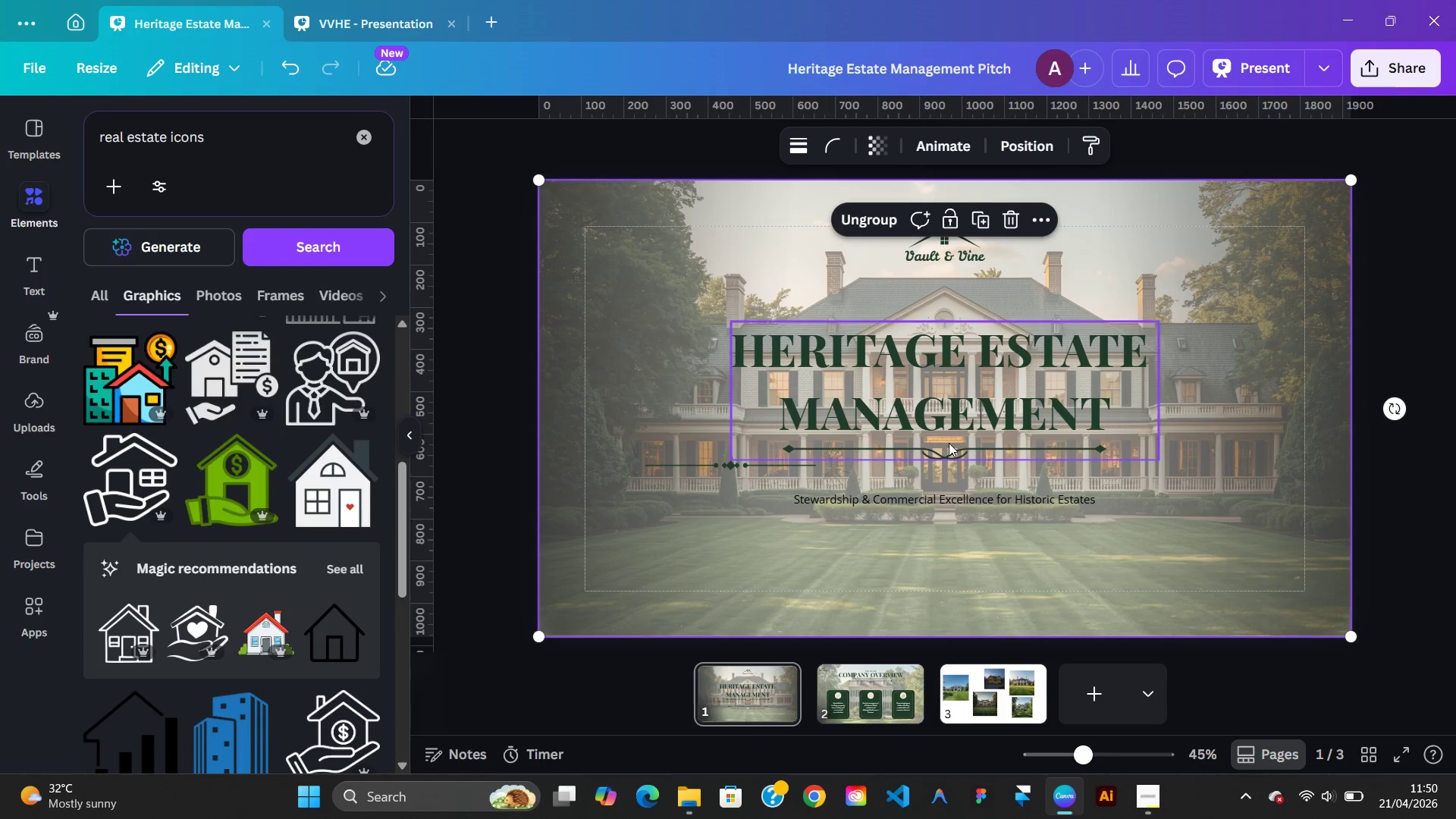 
double_click([949, 443])
 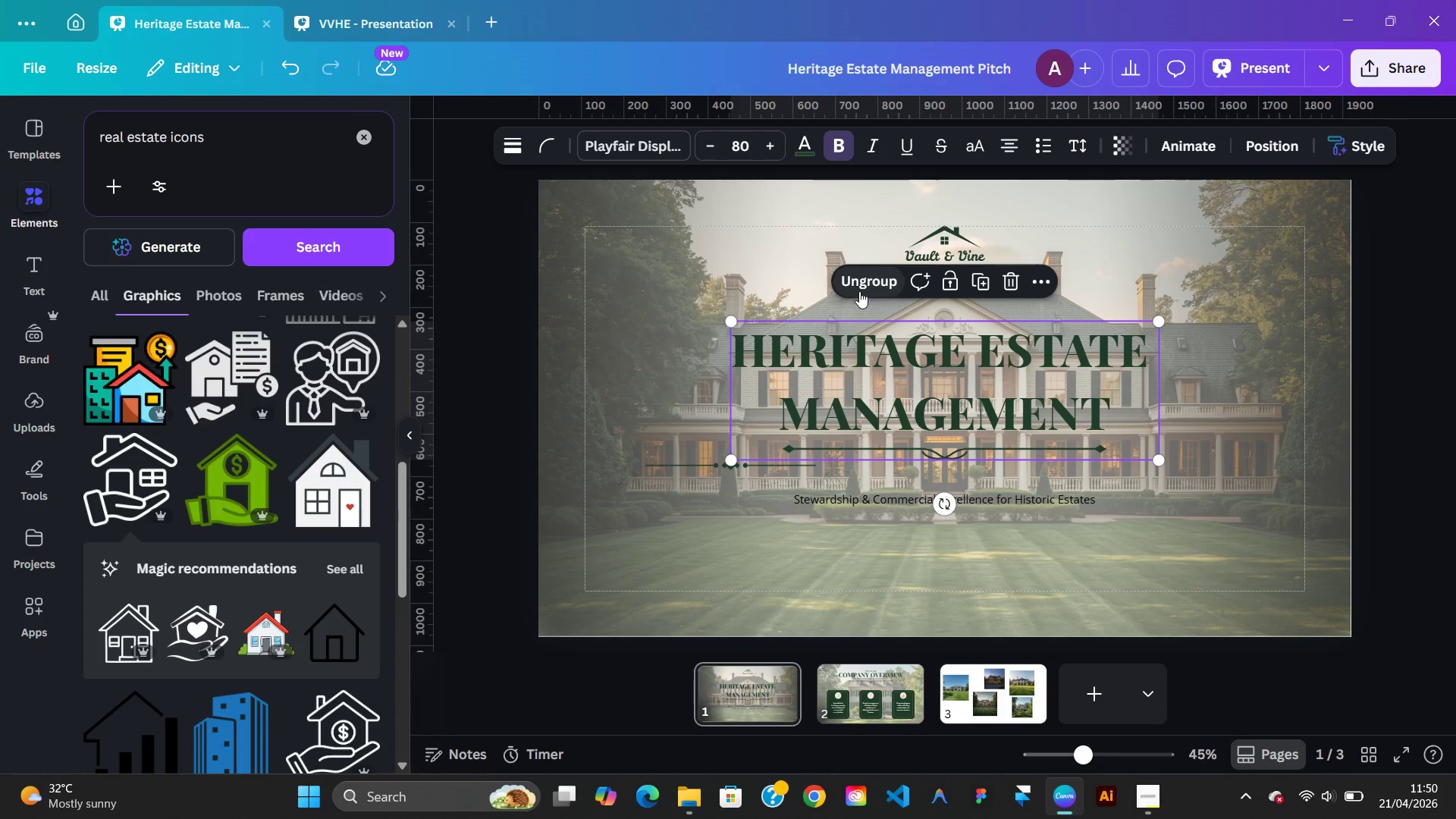 
left_click([859, 286])
 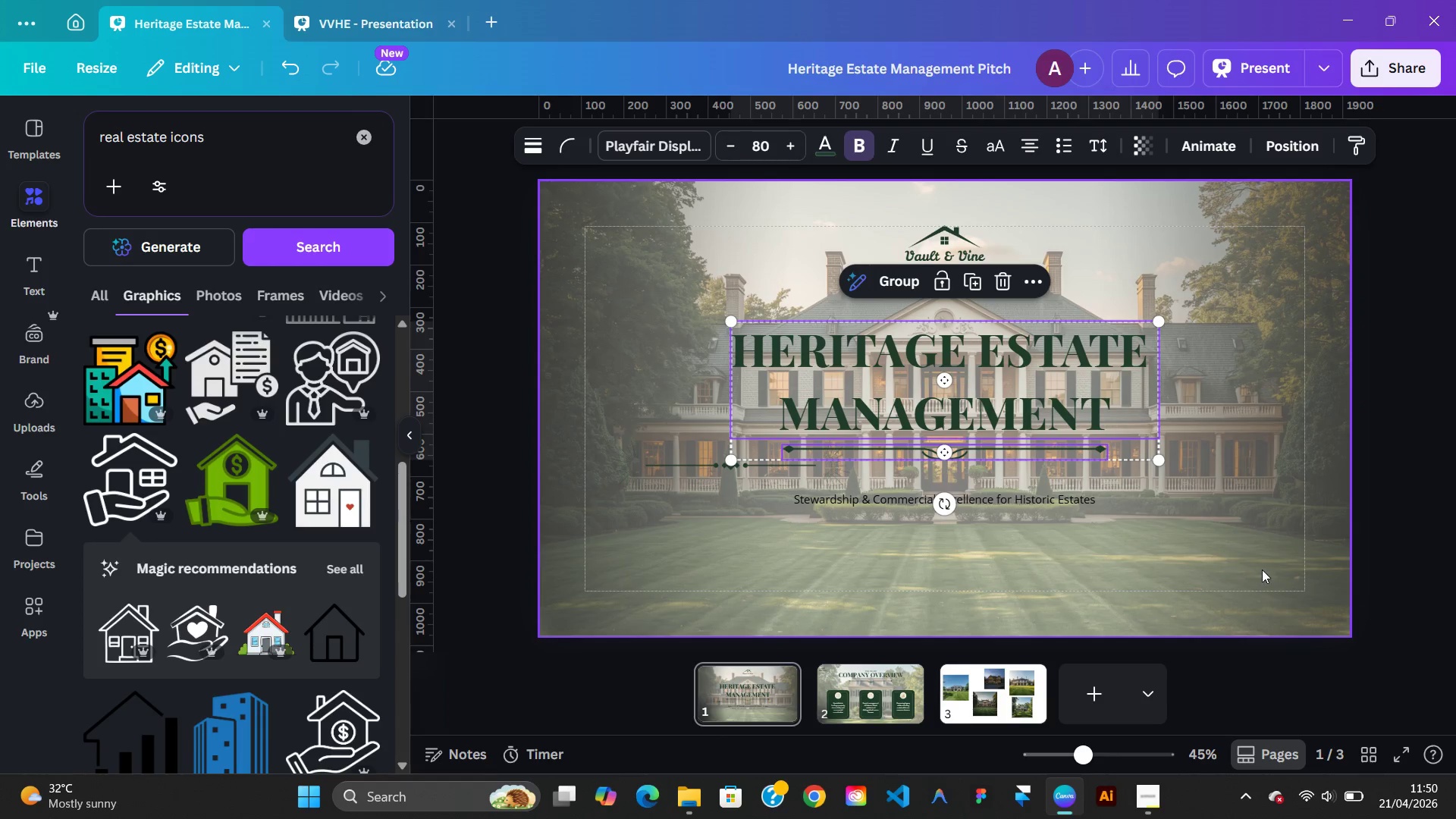 
left_click([1262, 570])
 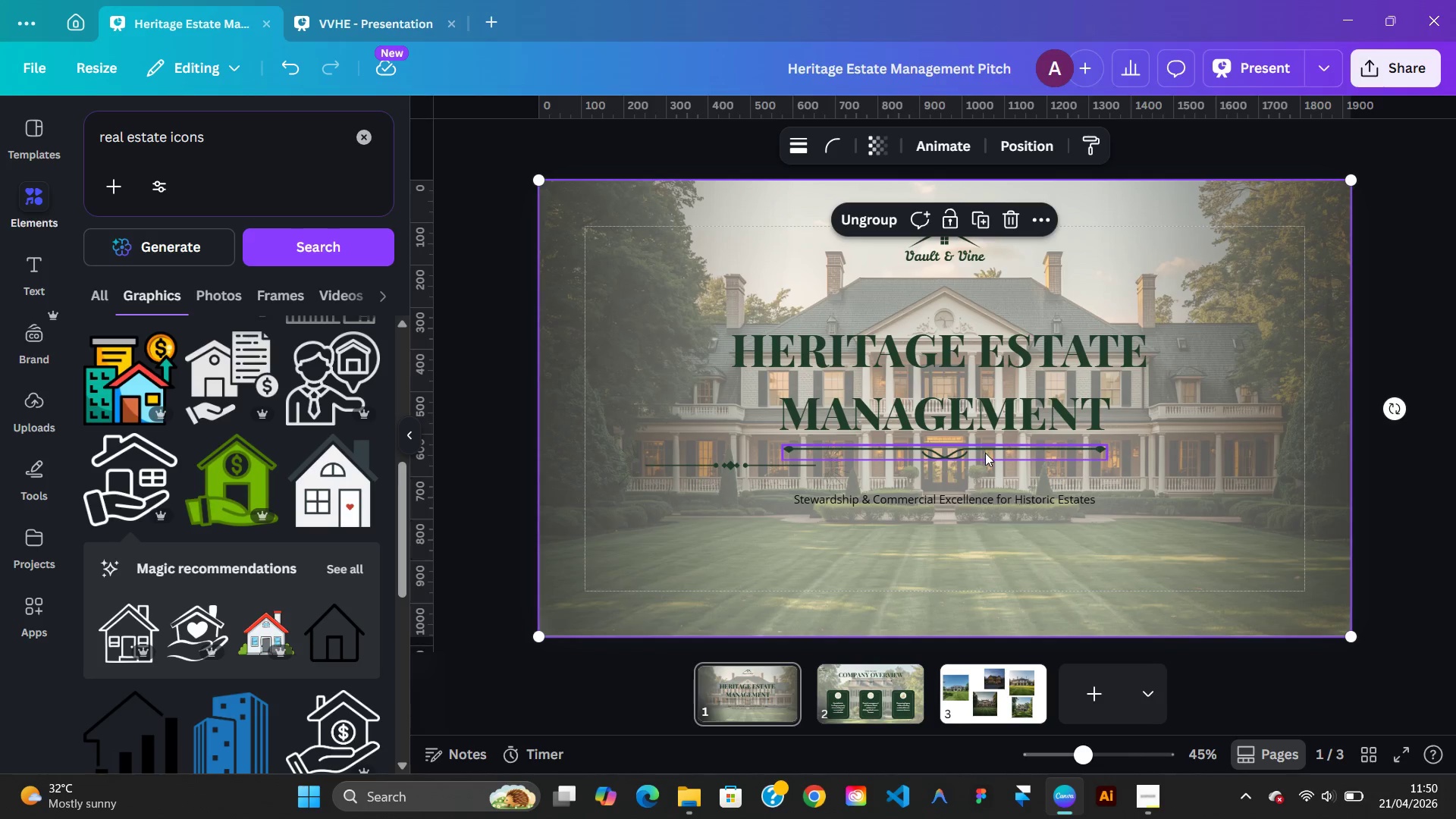 
left_click([986, 453])
 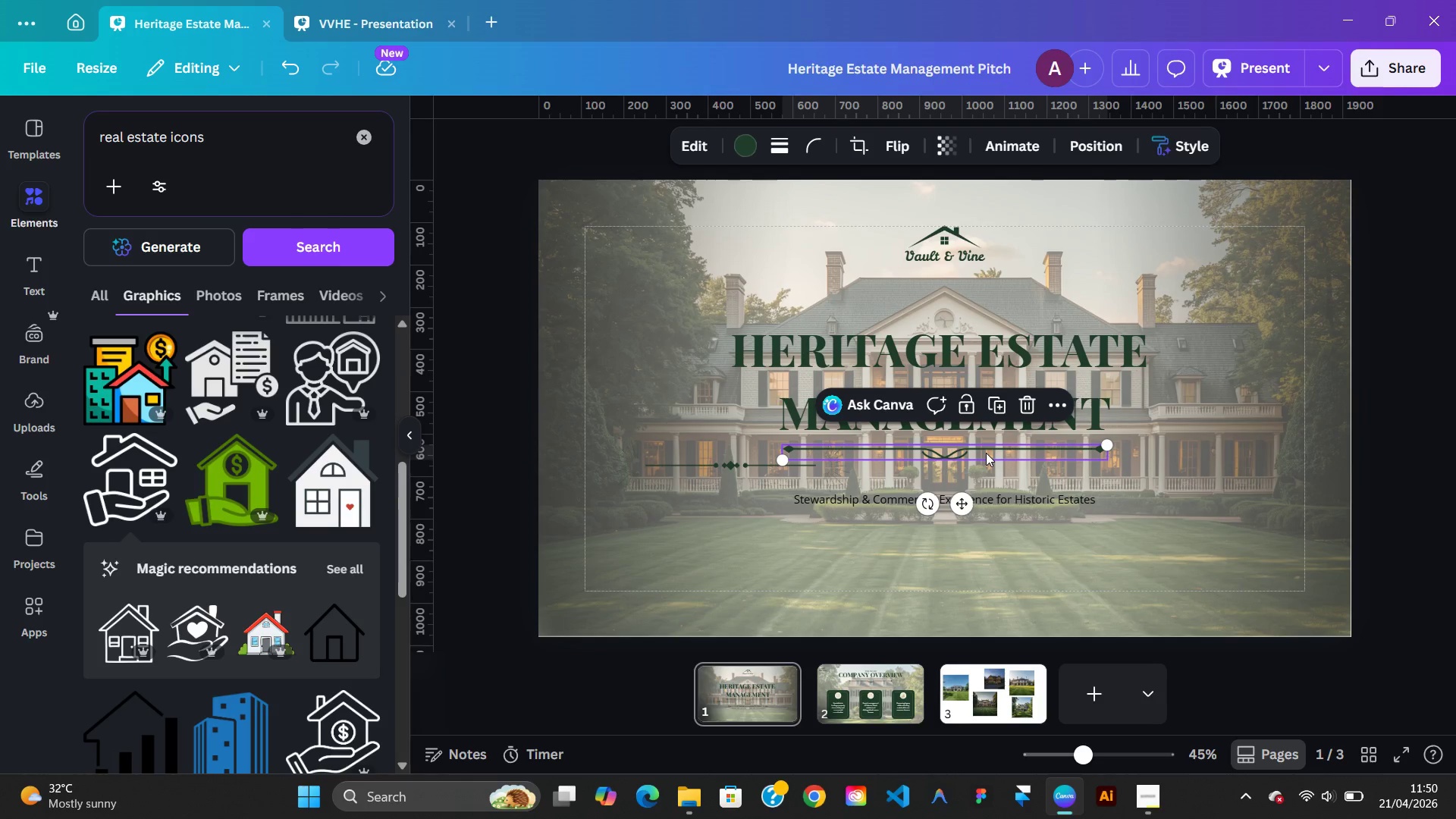 
key(Delete)
 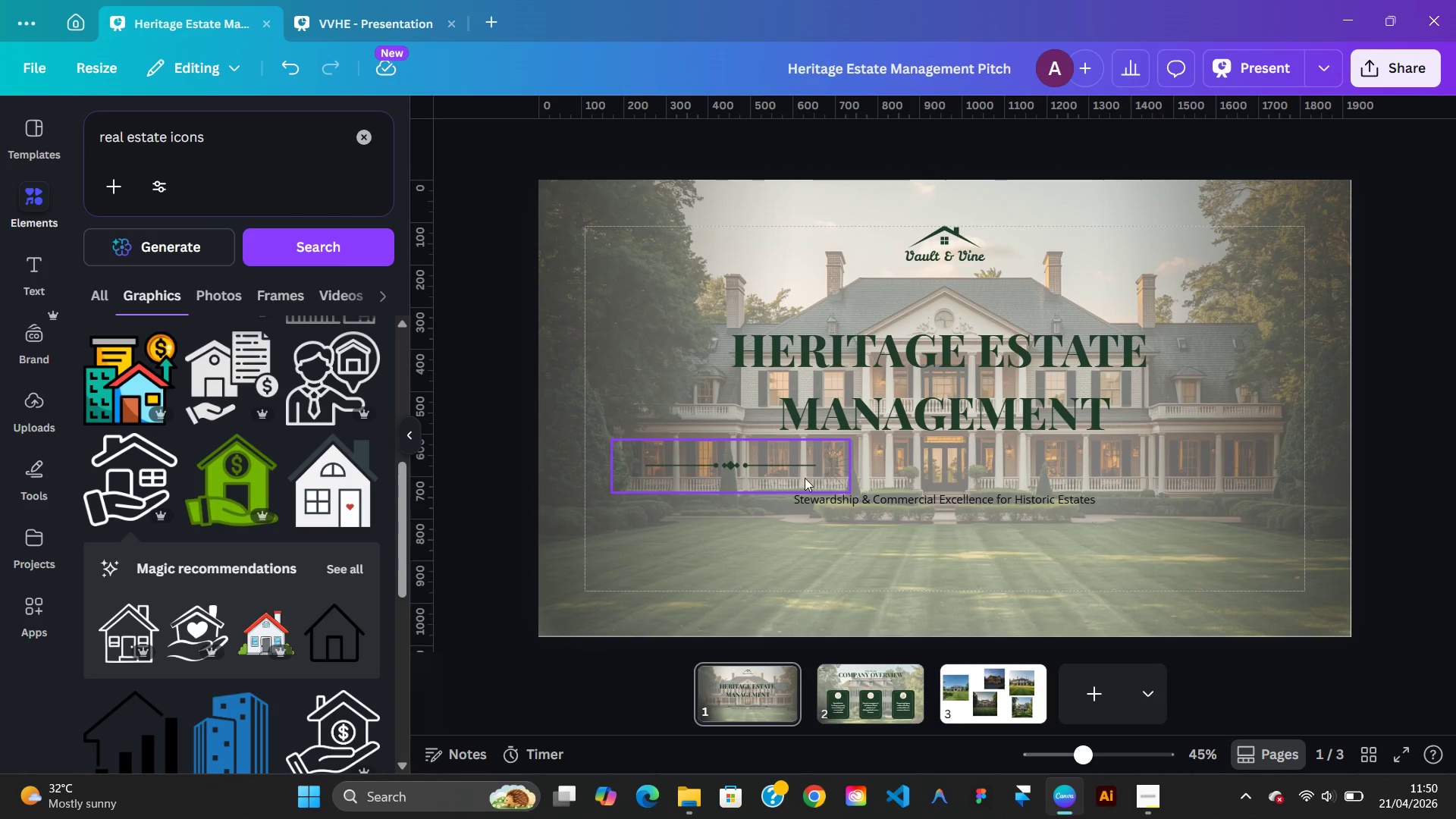 
left_click([801, 474])
 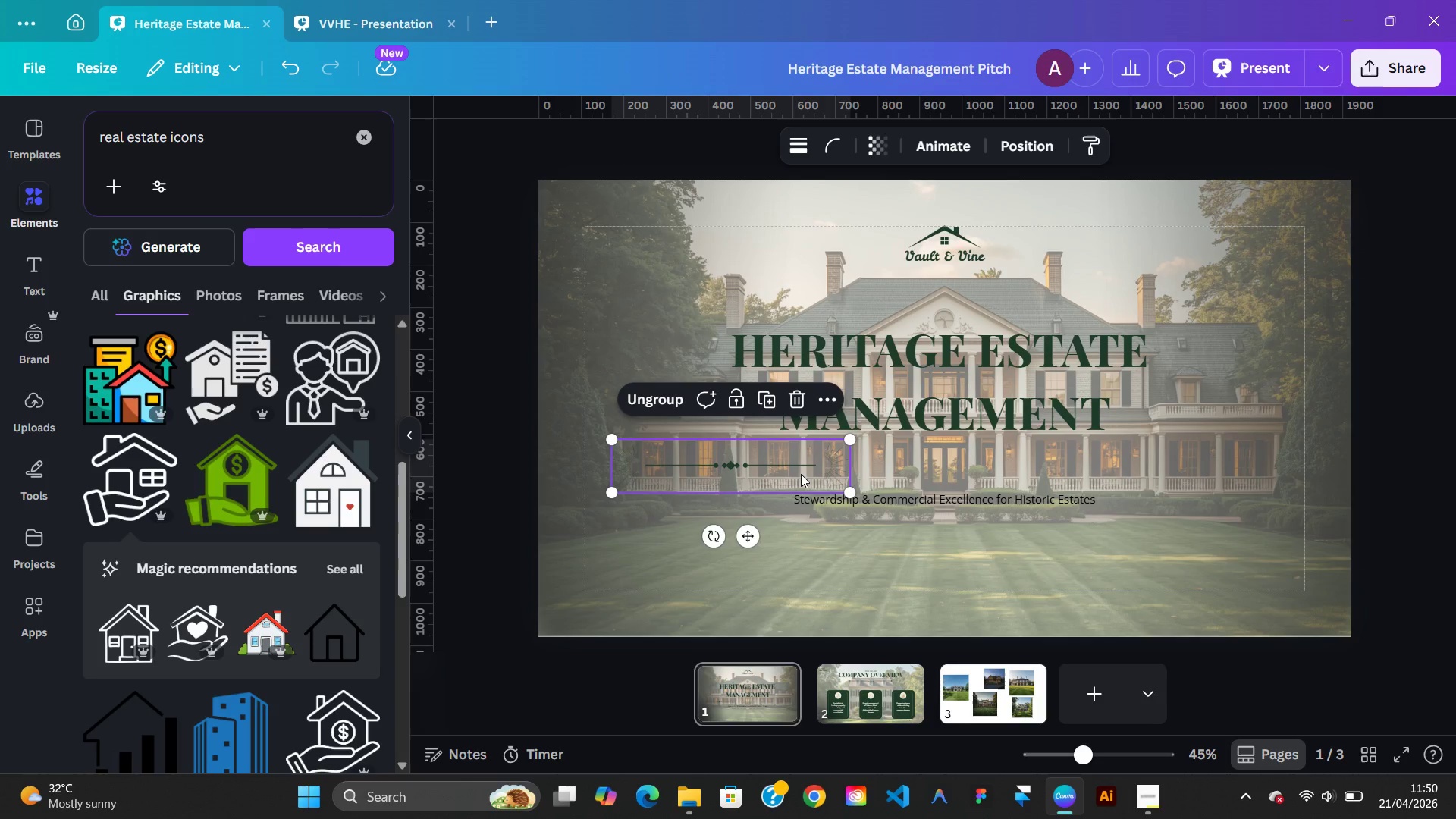 
left_click_drag(start_coordinate=[801, 474], to_coordinate=[1016, 472])
 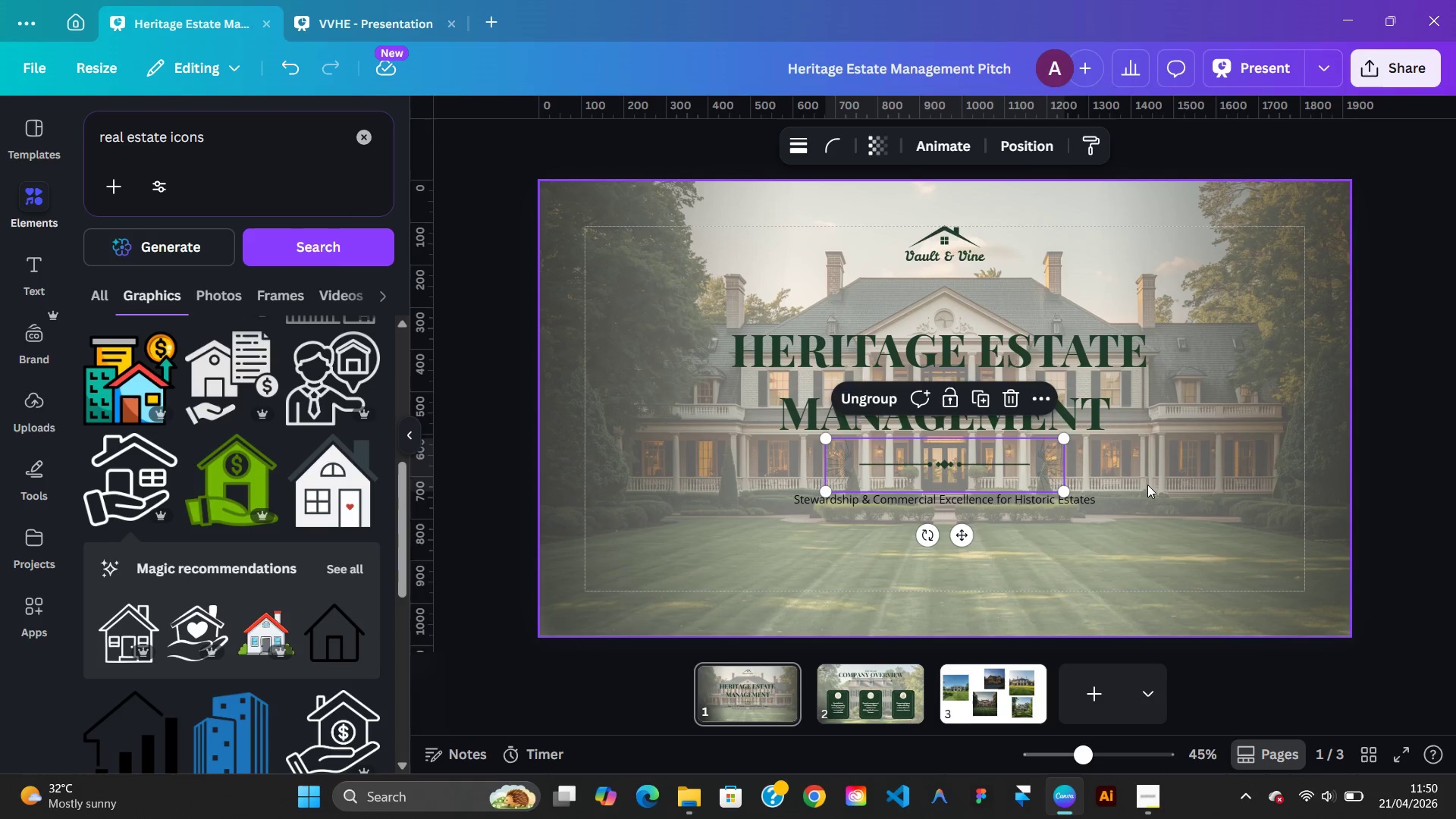 
left_click([1147, 485])
 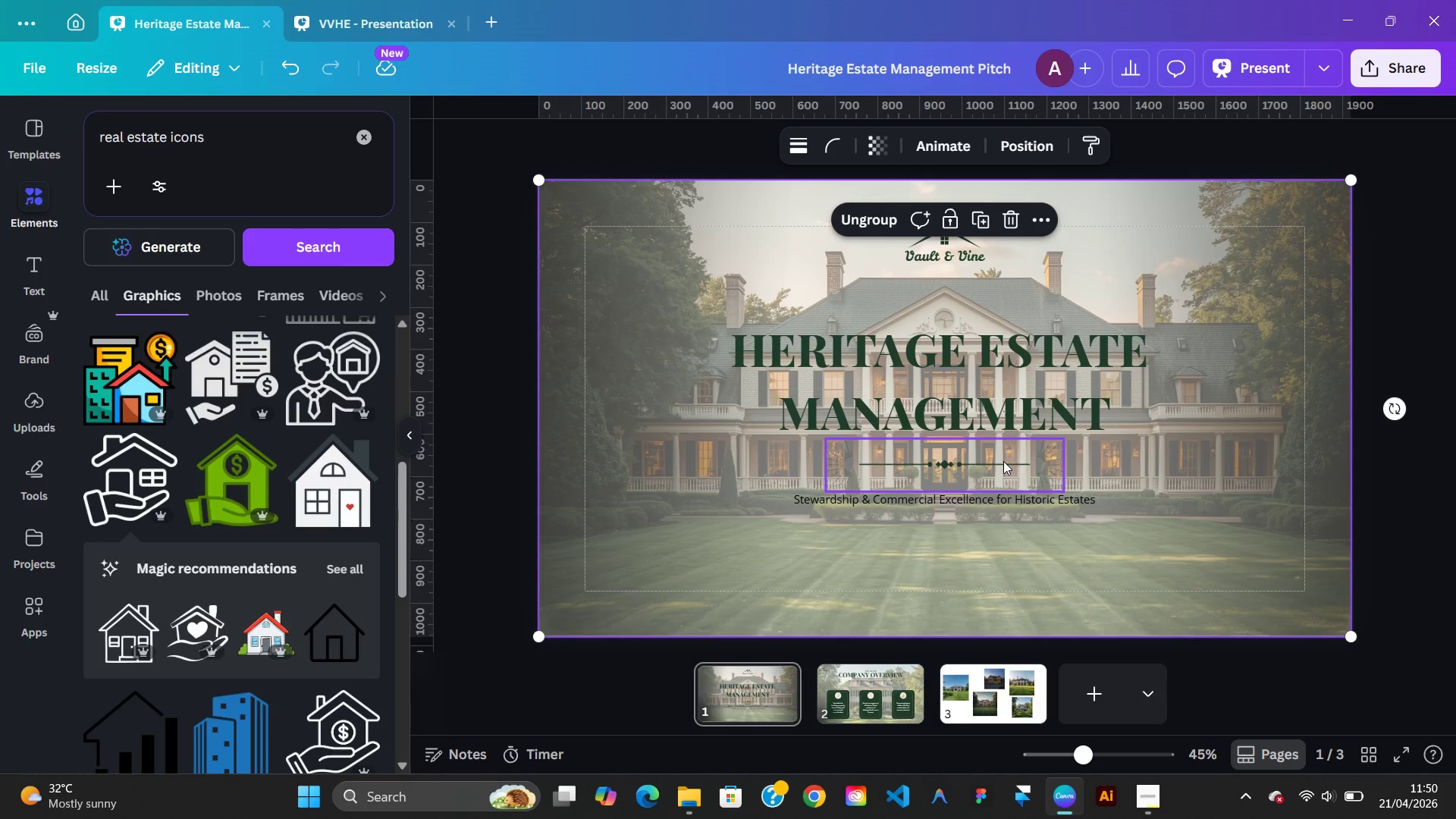 
left_click([1003, 461])
 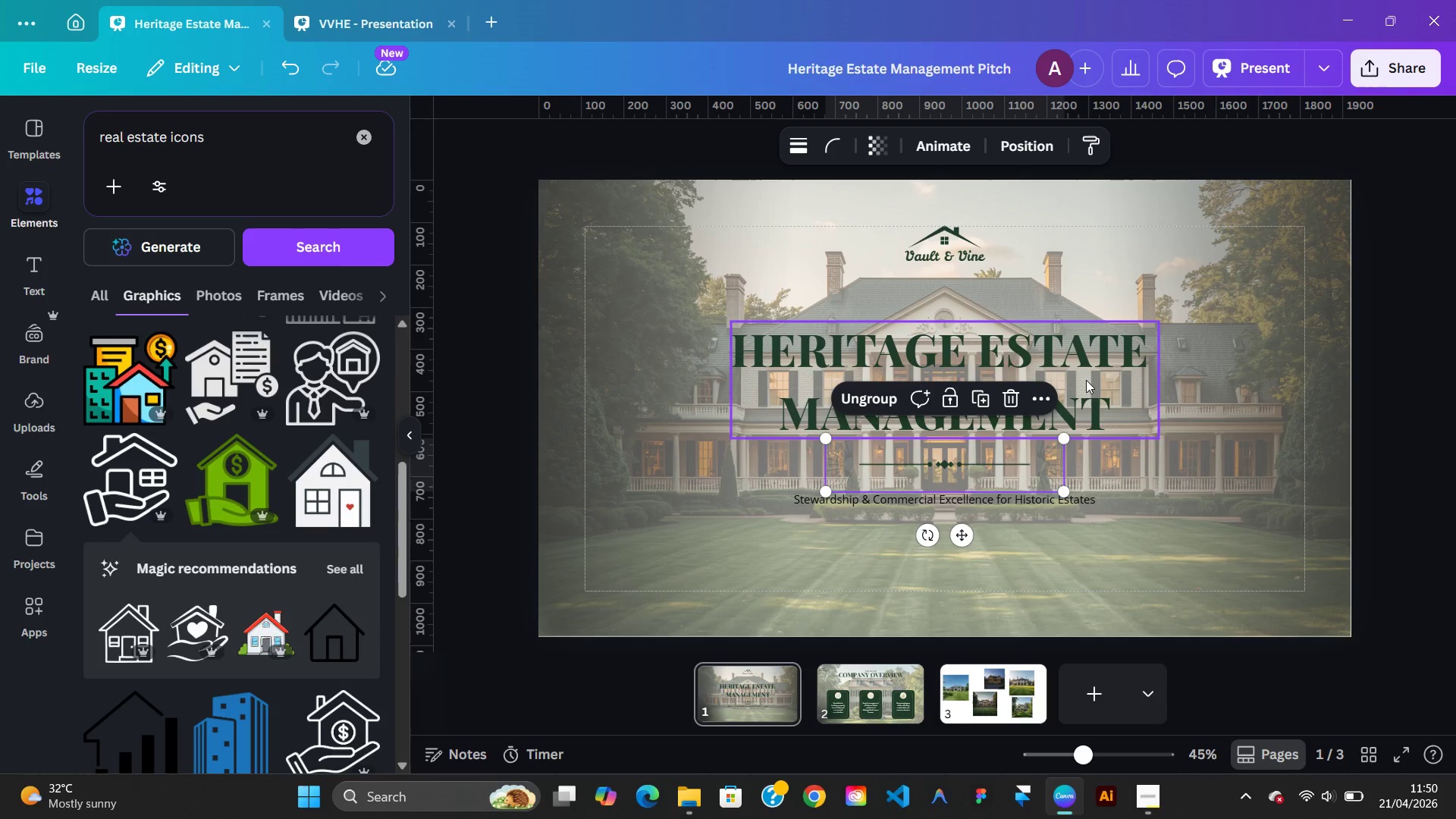 
hold_key(key=ShiftLeft, duration=0.59)
left_click([1086, 380])
 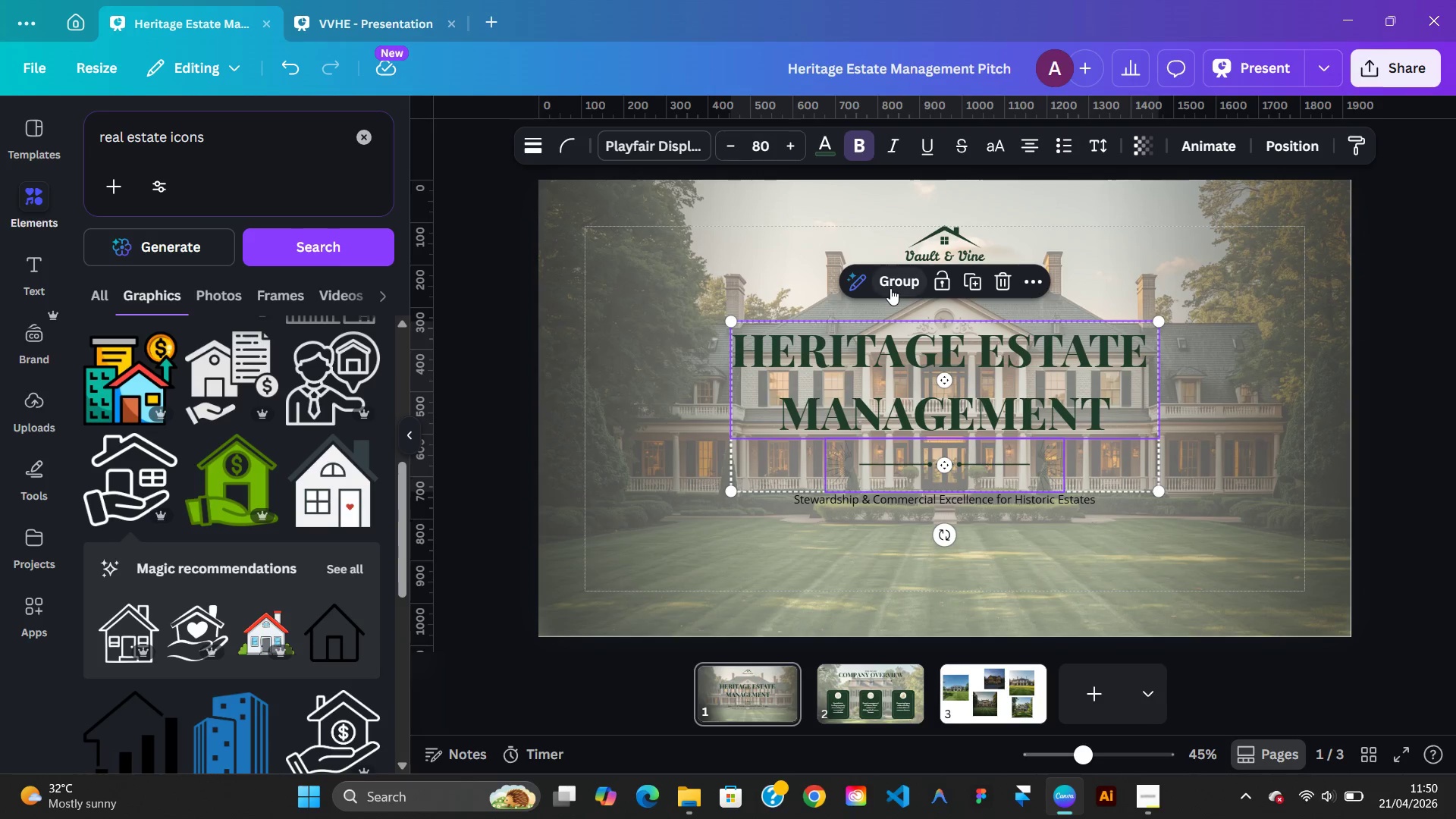 
left_click([890, 287])
 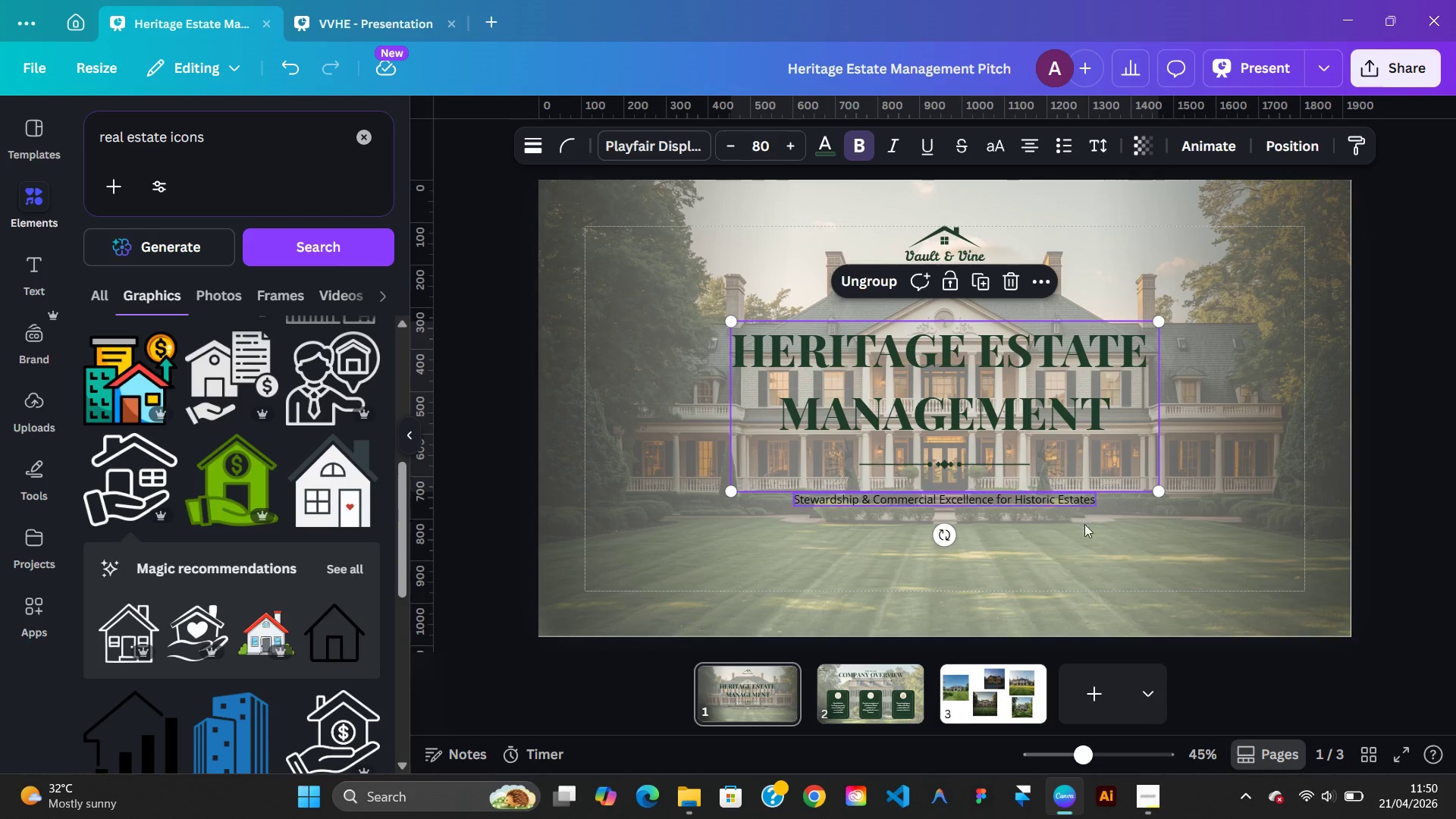 
left_click([1106, 556])
 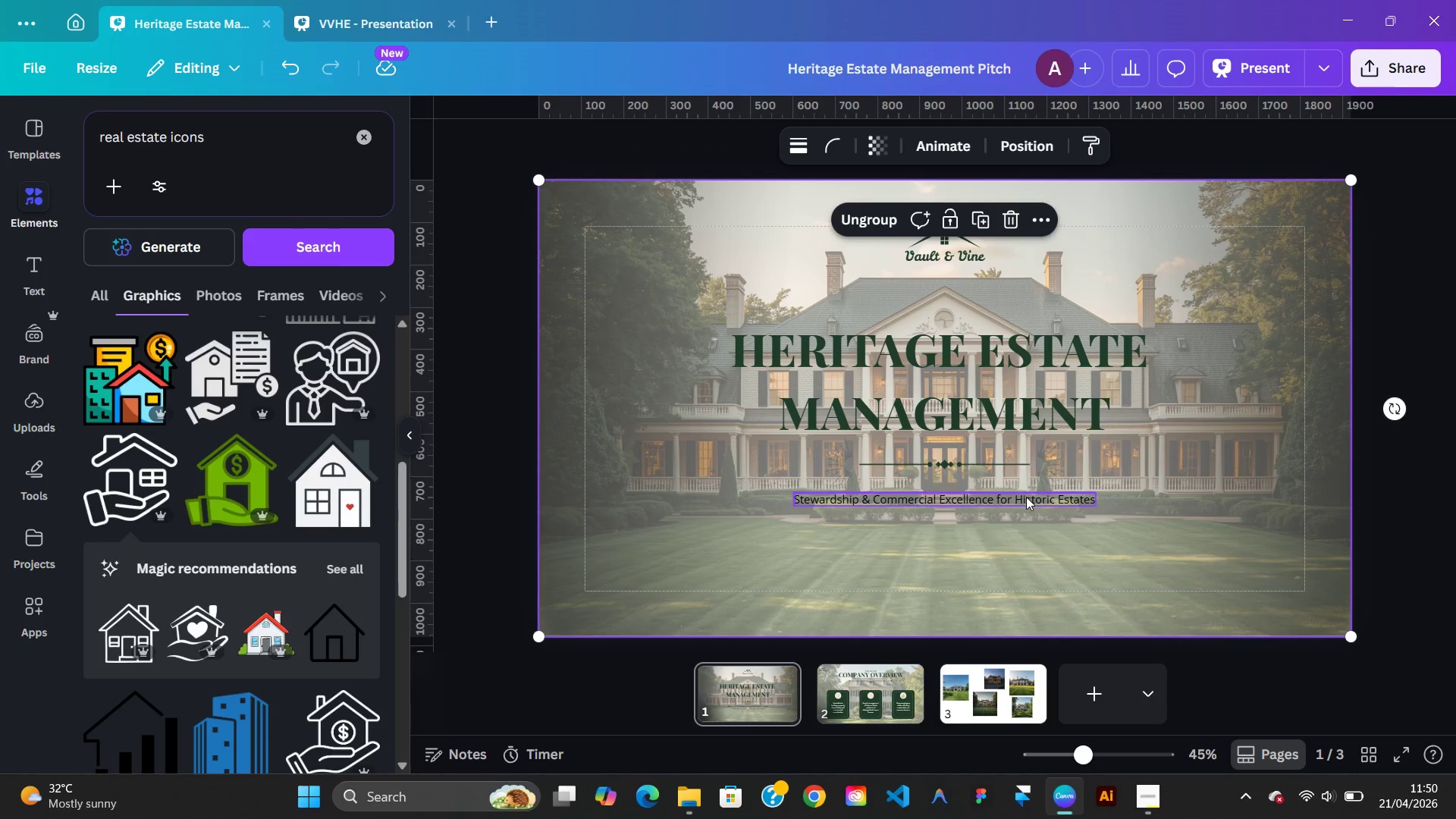 
left_click([1026, 497])
 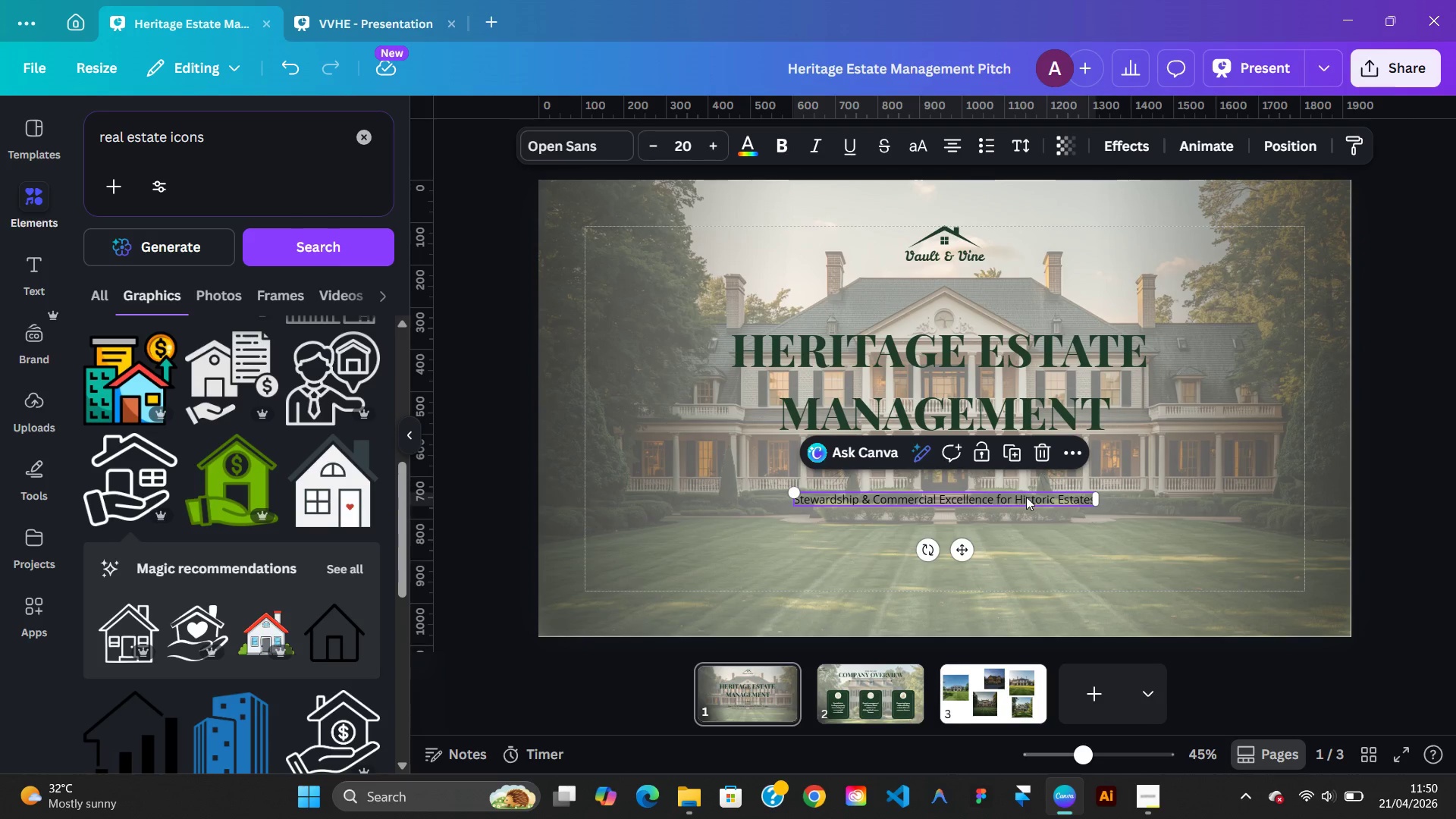 
hold_key(key=ArrowDown, duration=1.52)
 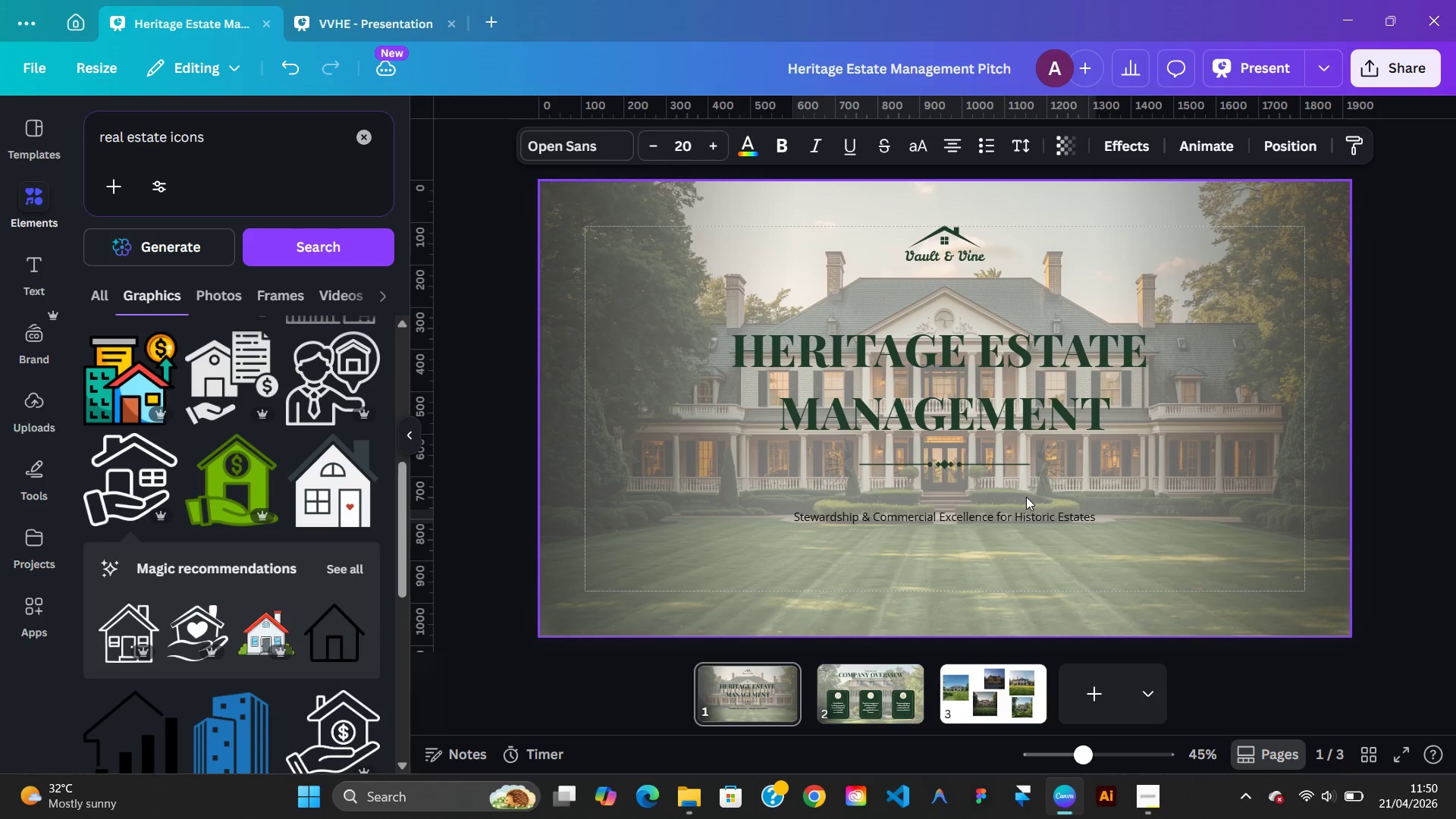 
hold_key(key=ArrowDown, duration=0.33)
 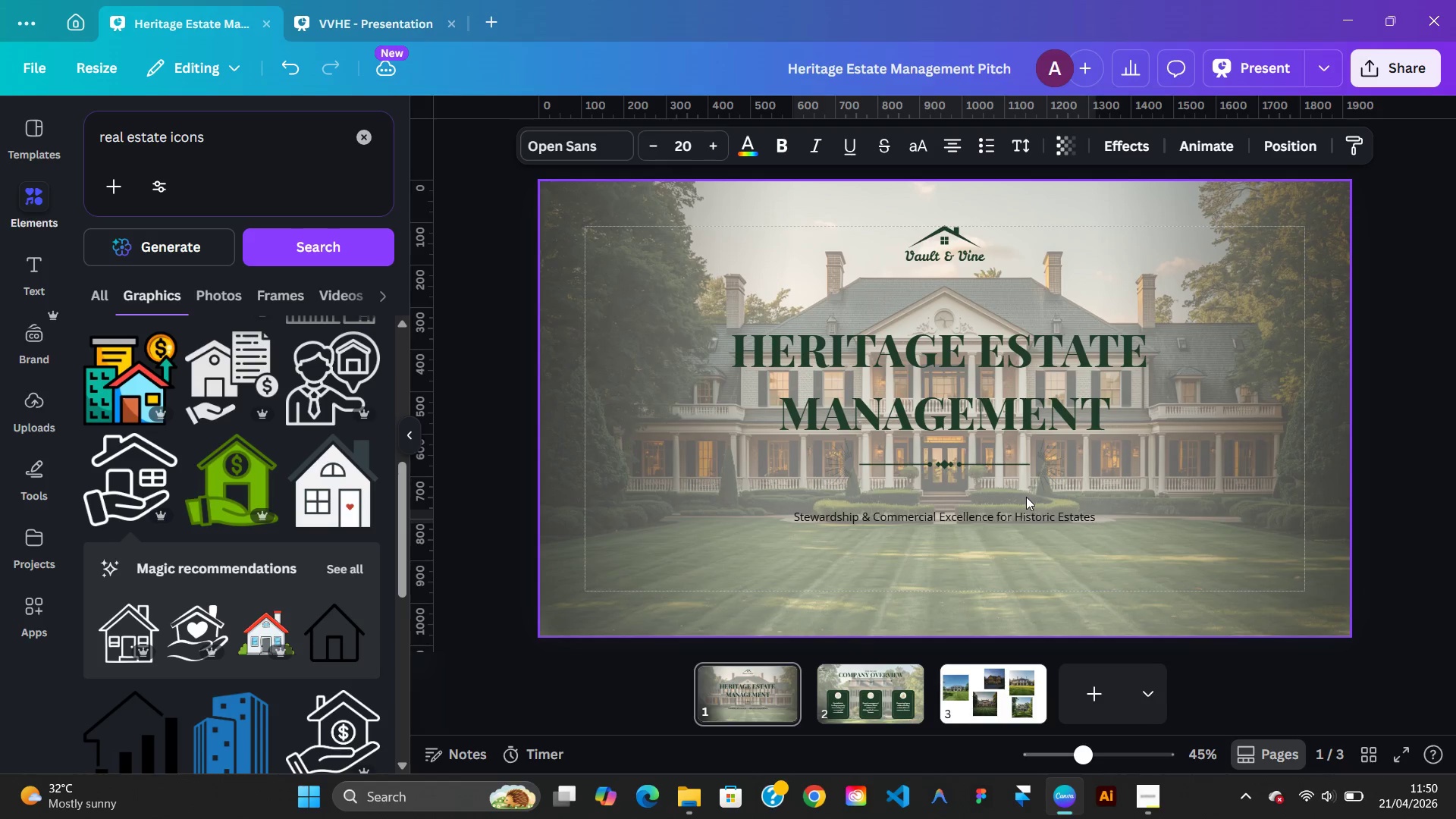 
key(ArrowDown)
 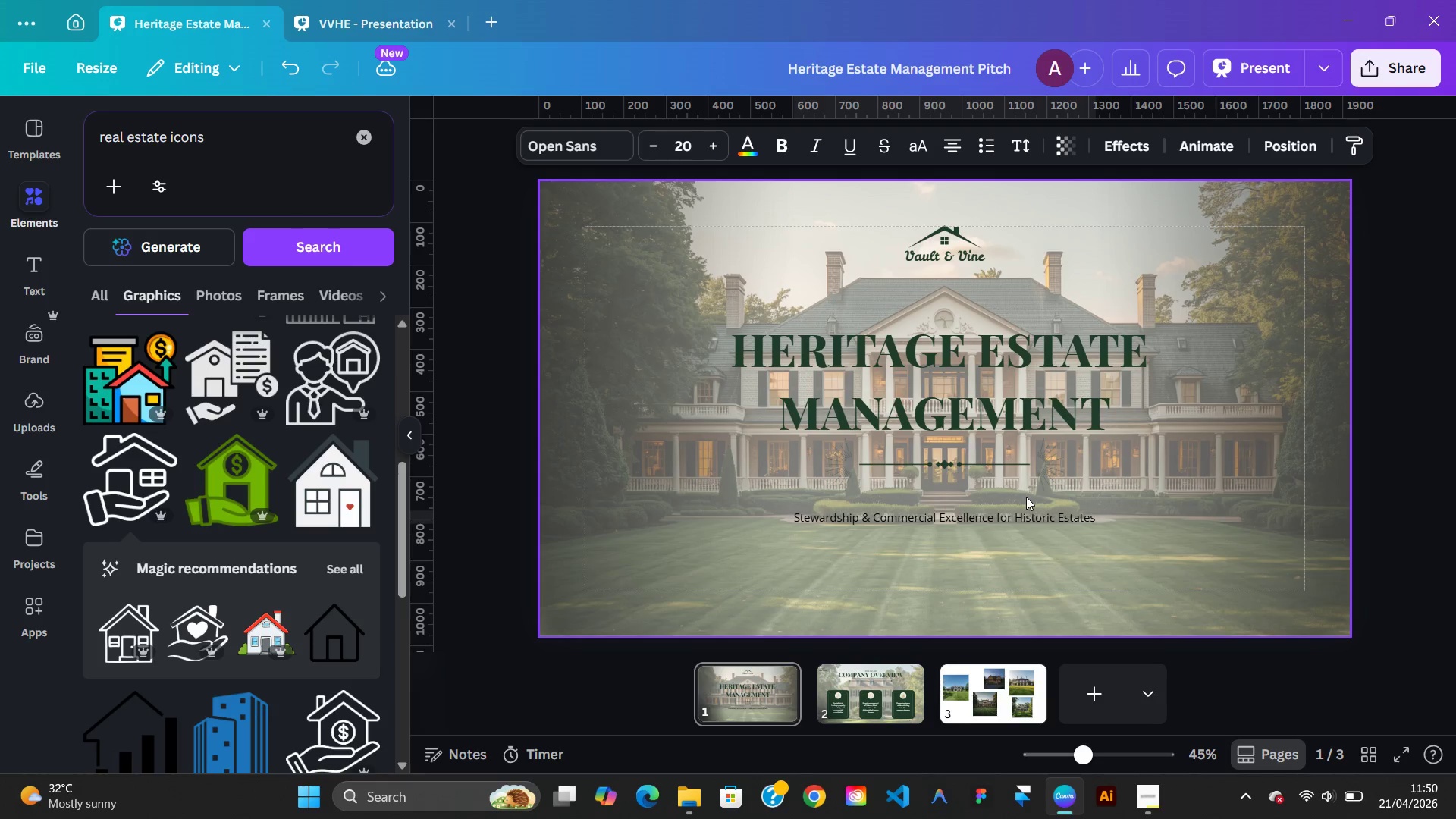 
key(ArrowDown)
 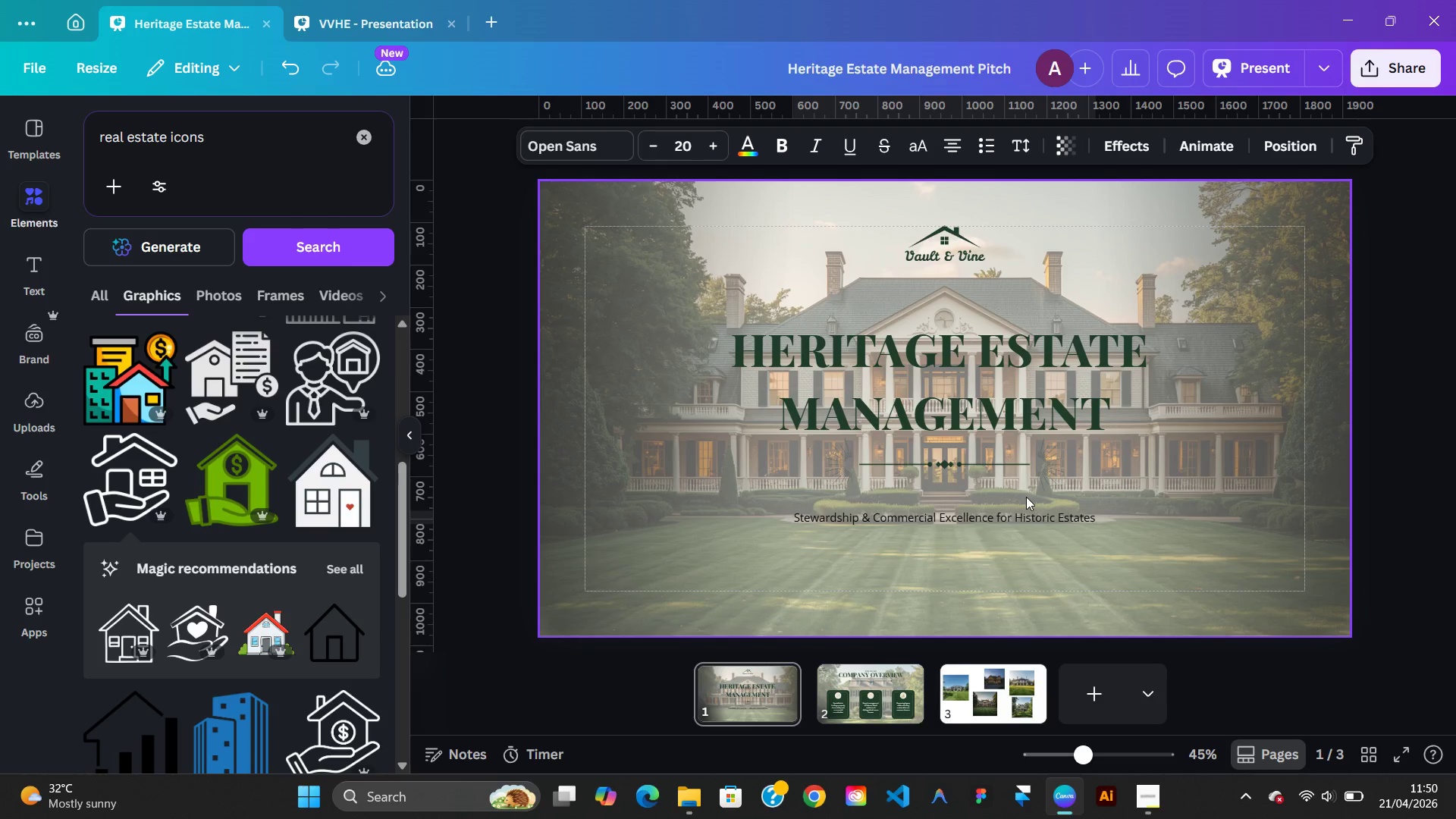 
key(ArrowDown)
 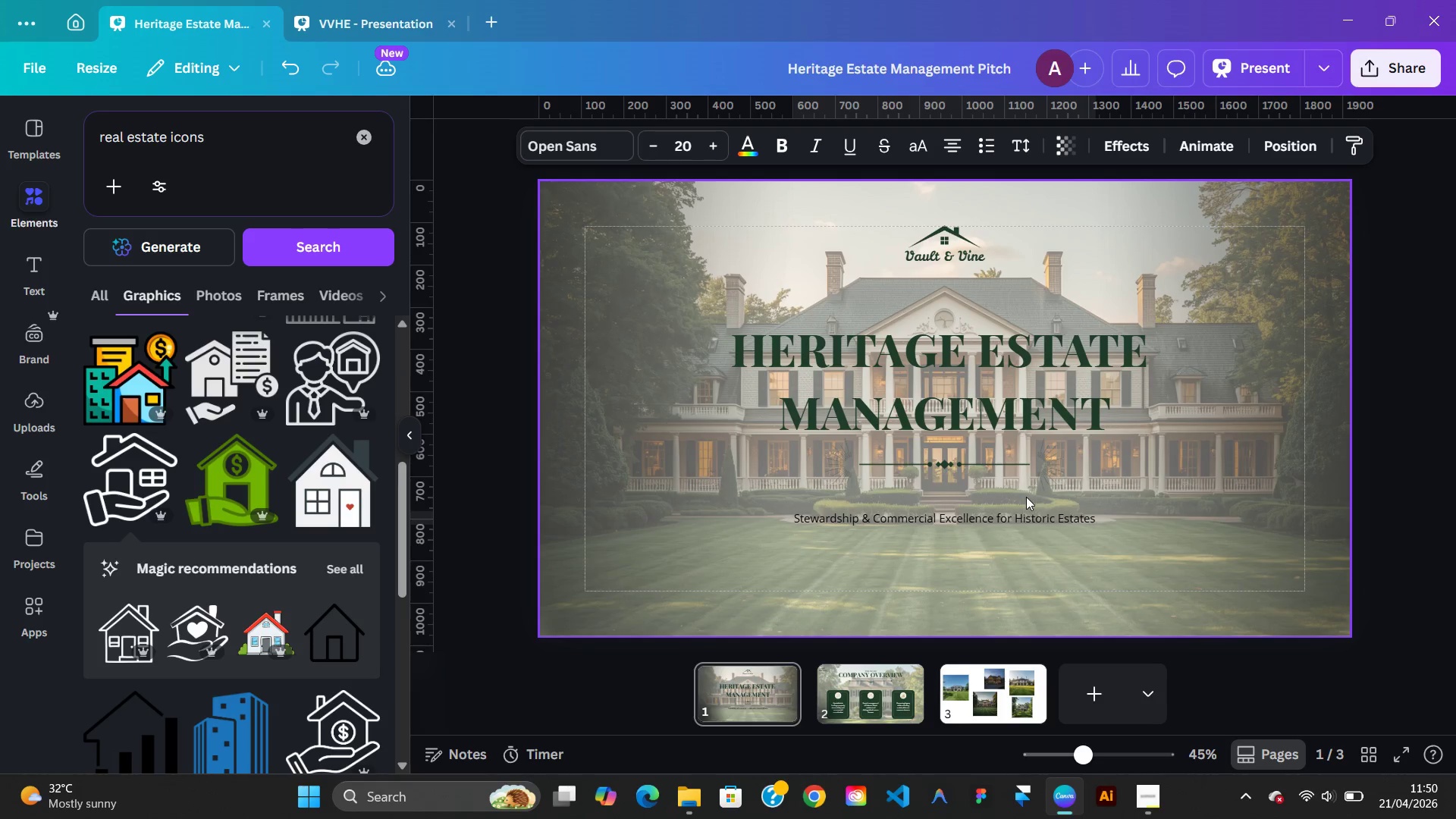 
key(ArrowDown)
 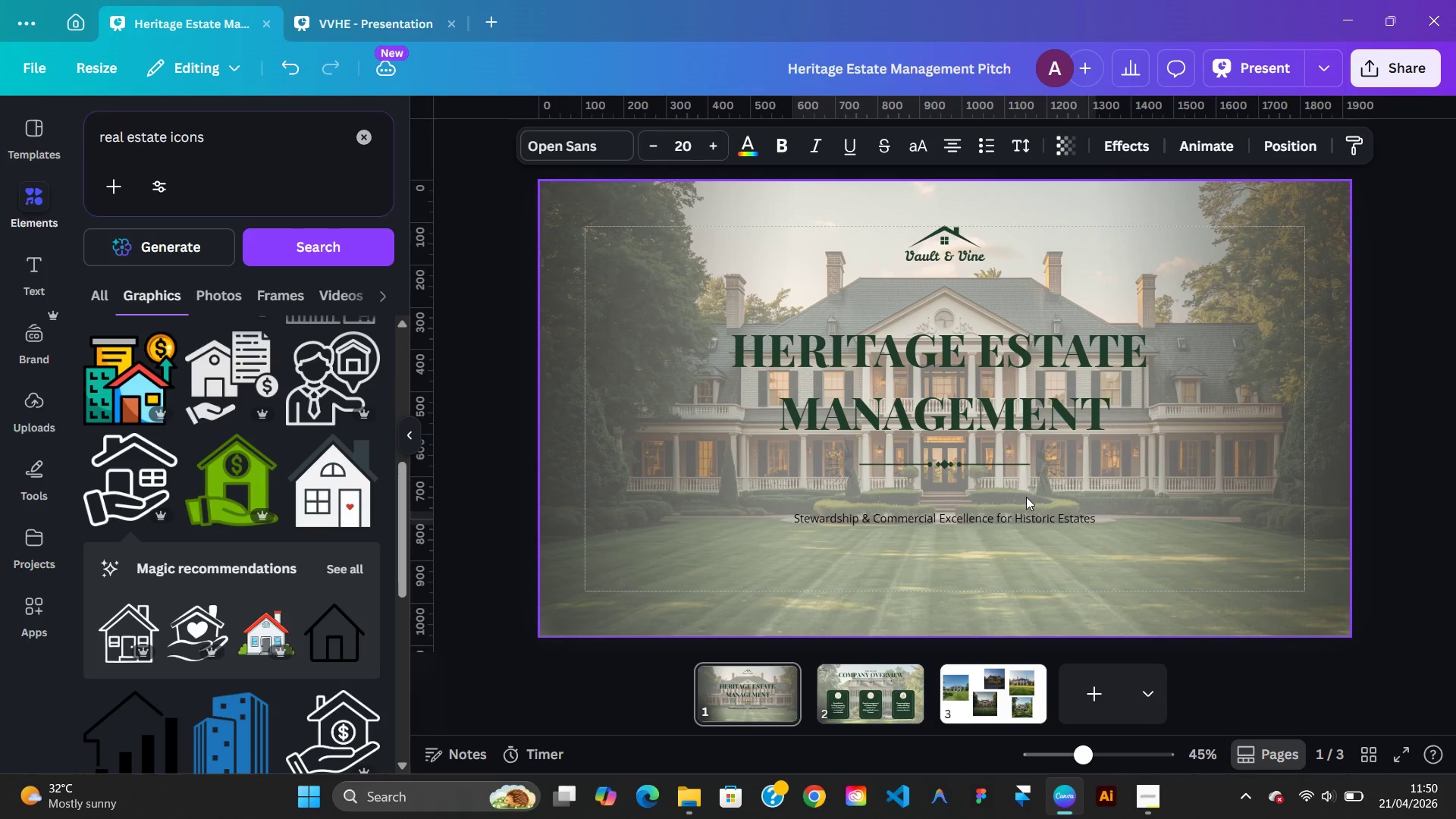 
key(ArrowDown)
 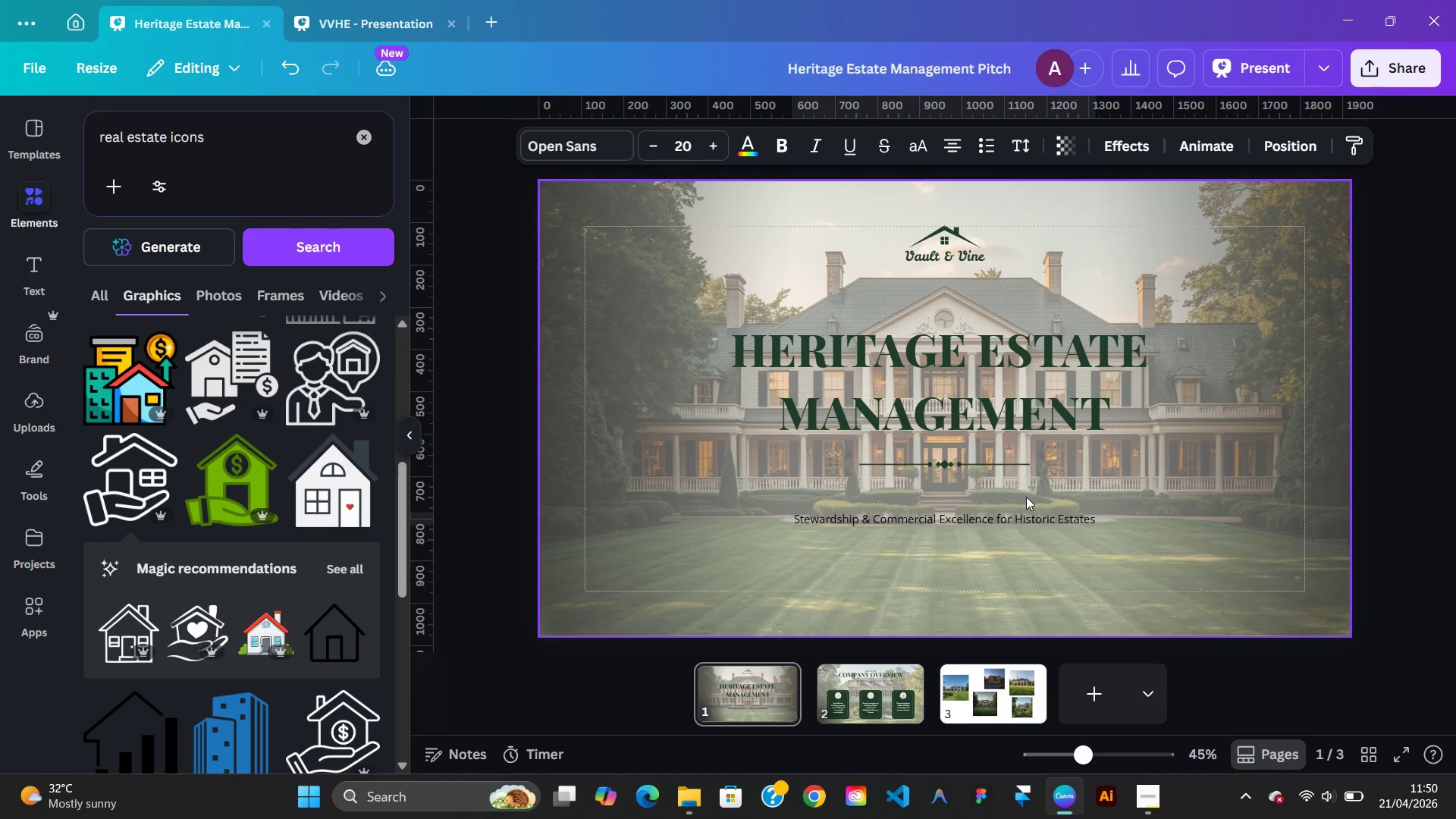 
key(ArrowDown)
 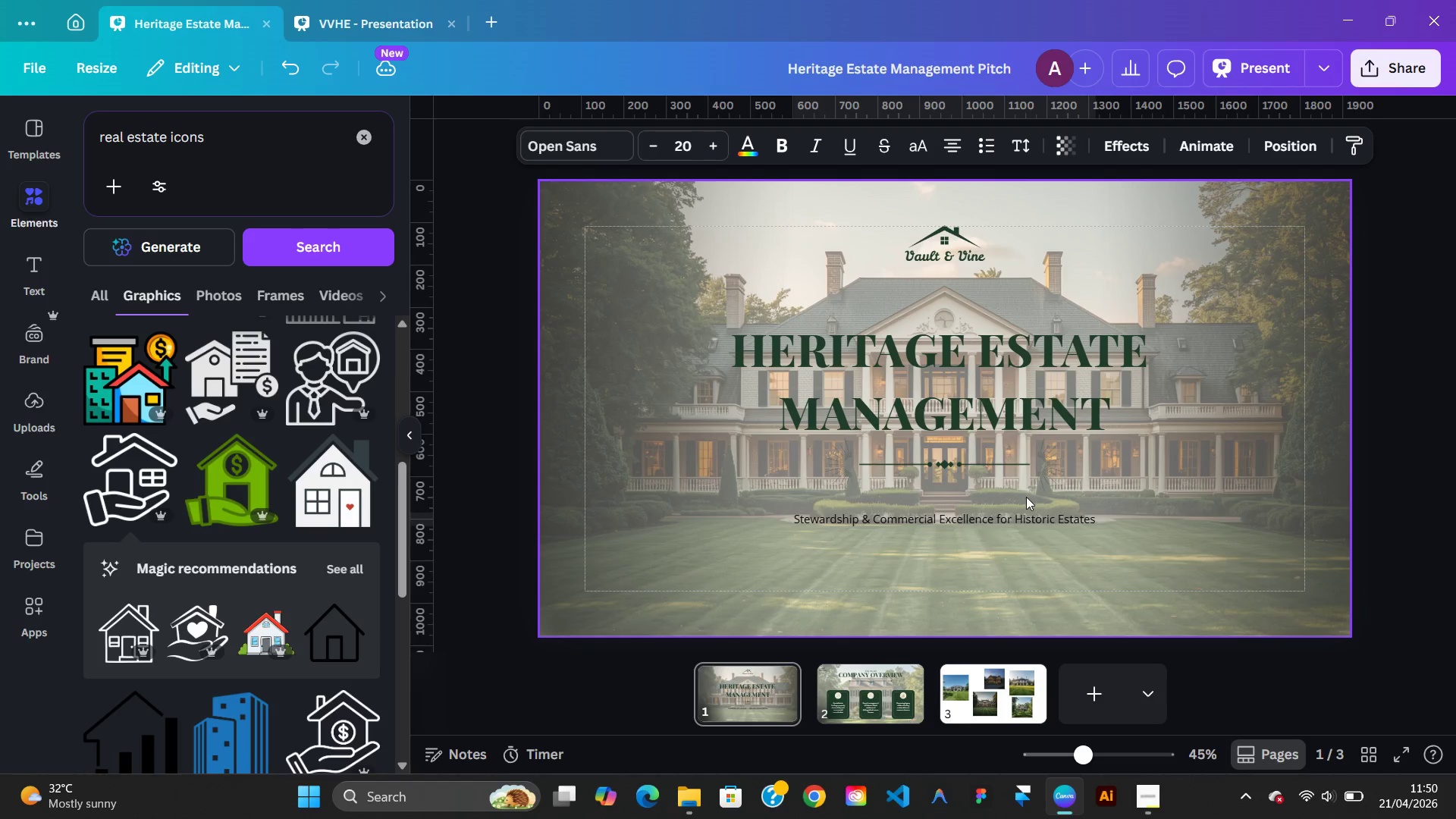 
key(ArrowDown)
 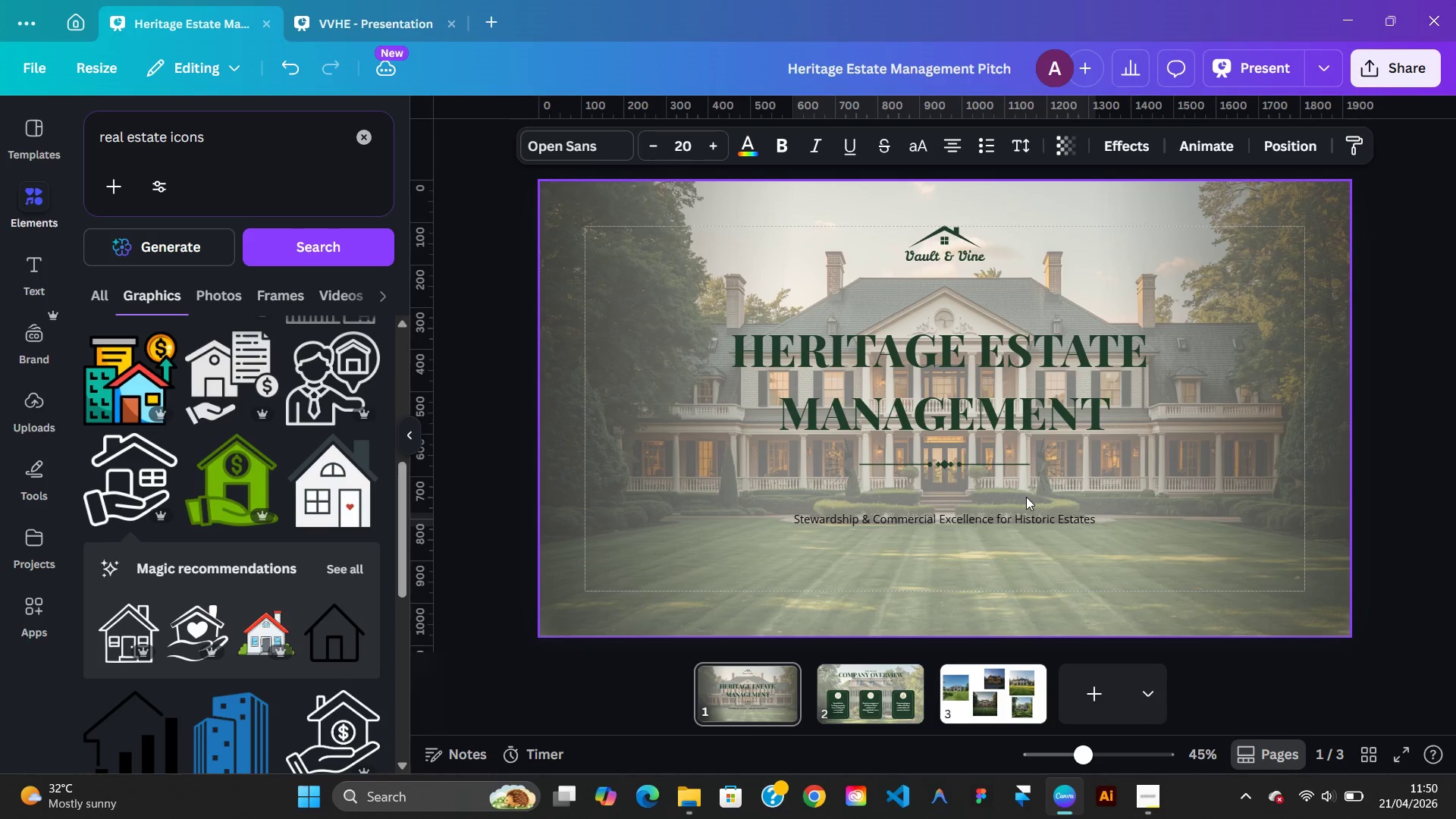 
key(ArrowDown)
 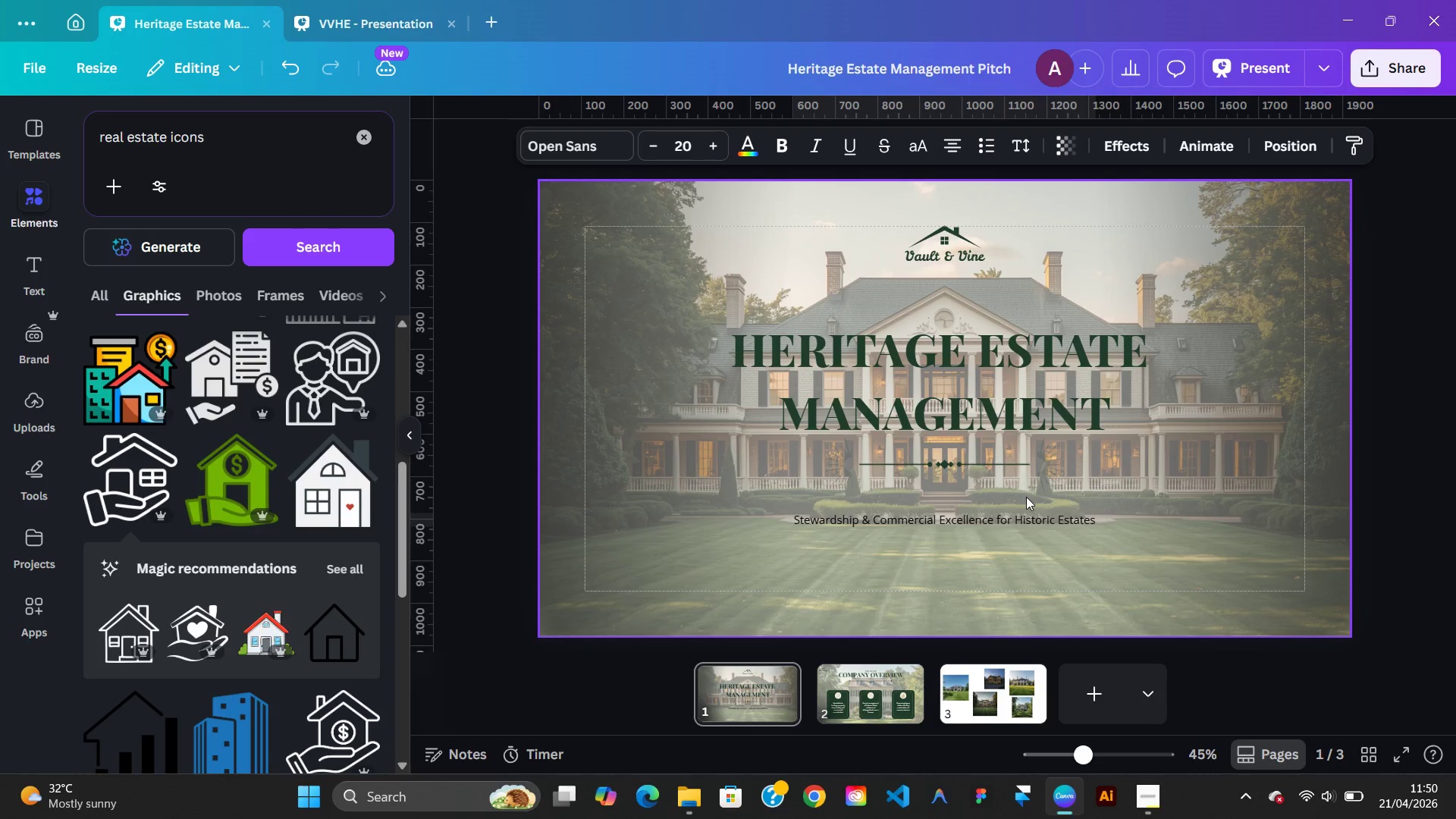 
key(ArrowDown)
 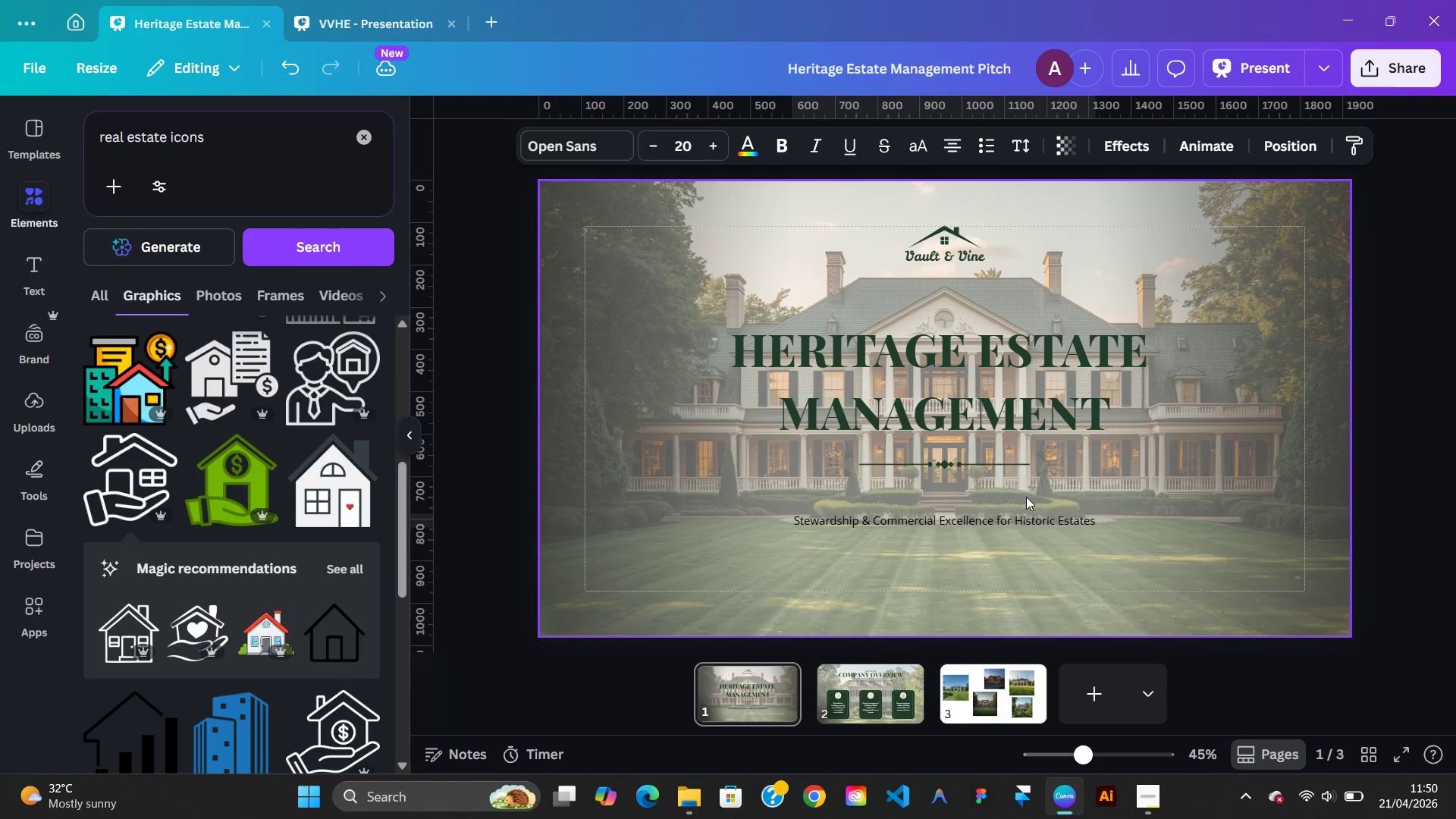 
key(ArrowDown)
 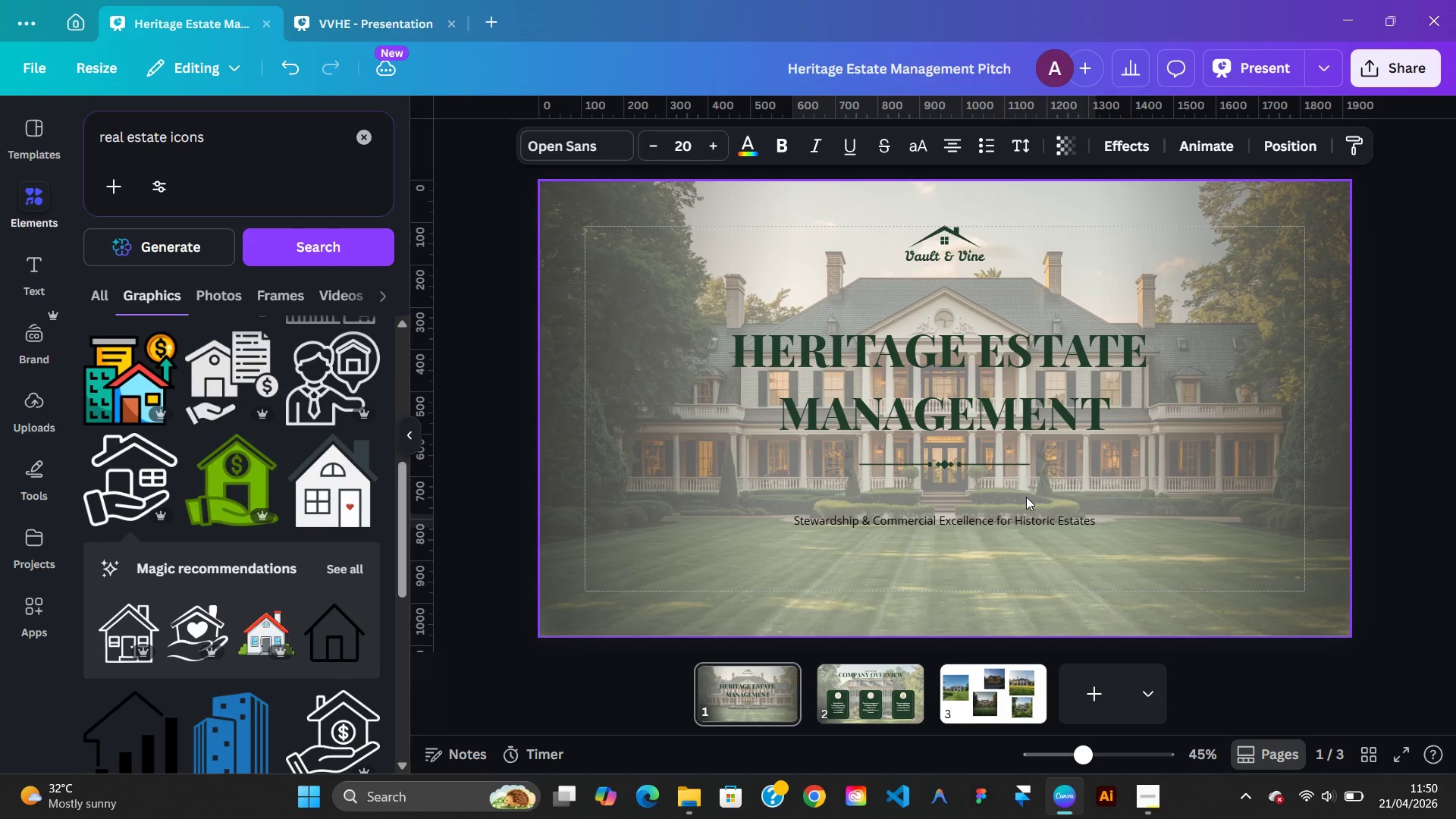 
key(ArrowDown)
 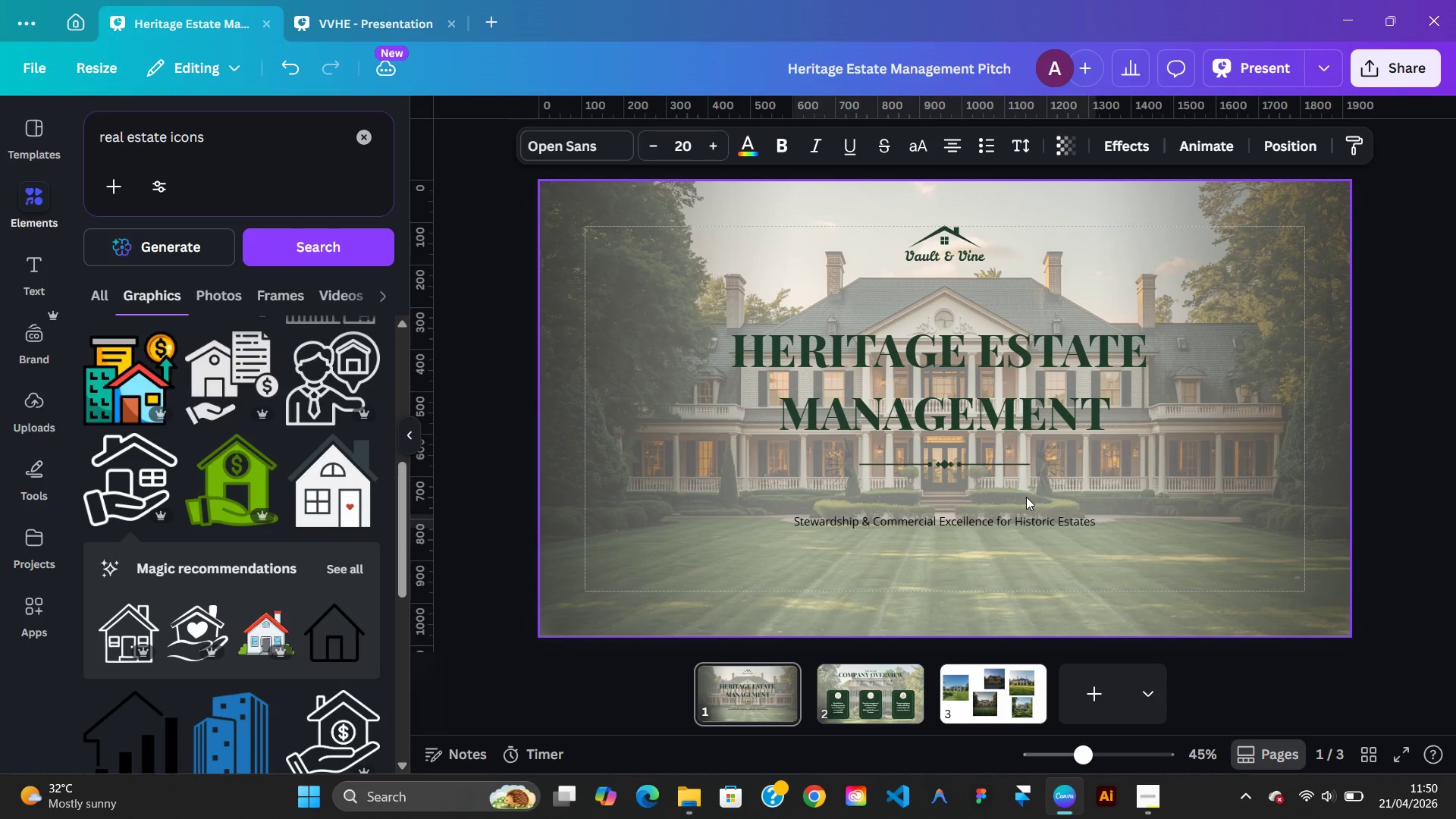 
key(ArrowDown)
 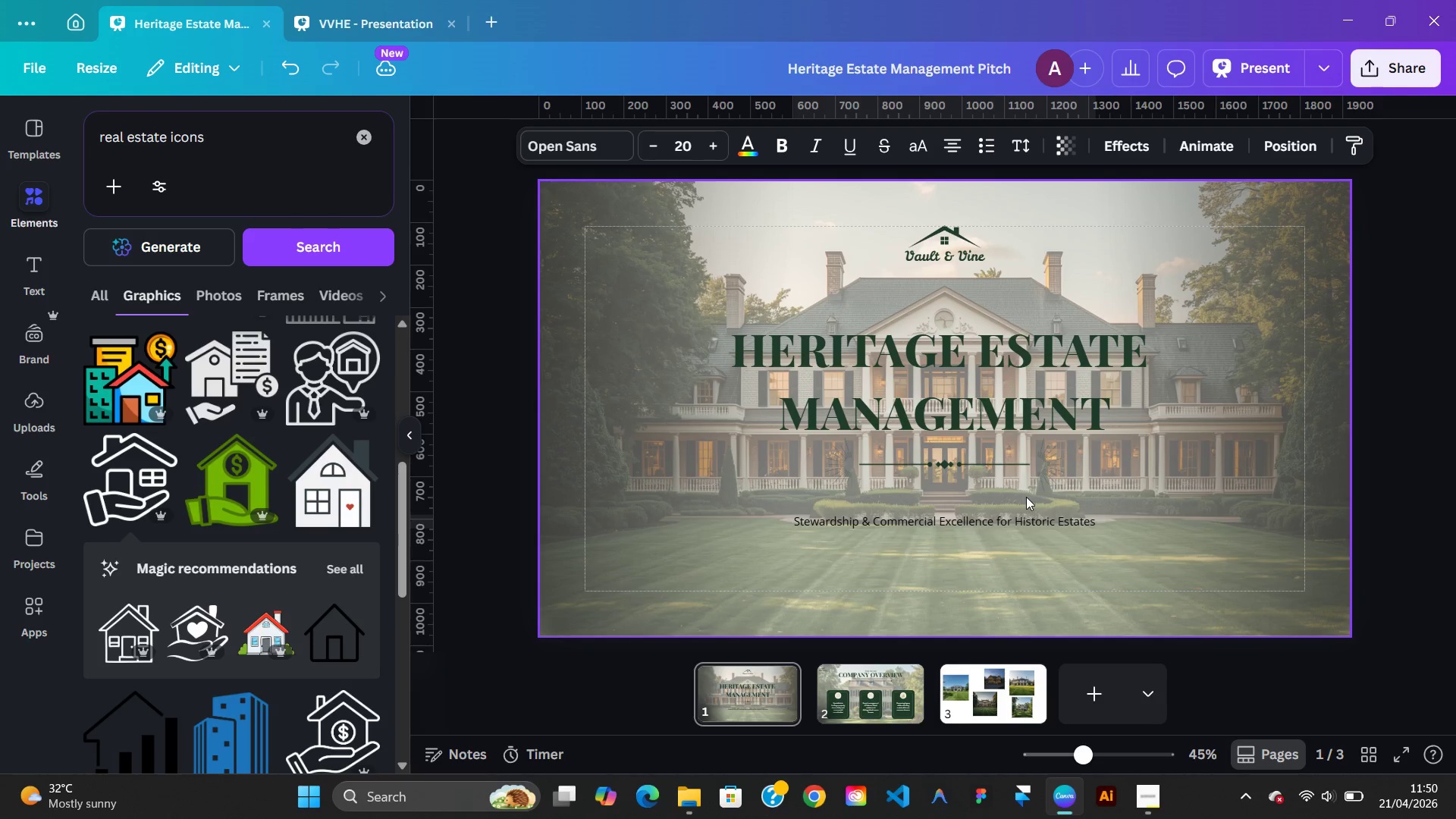 
key(ArrowDown)
 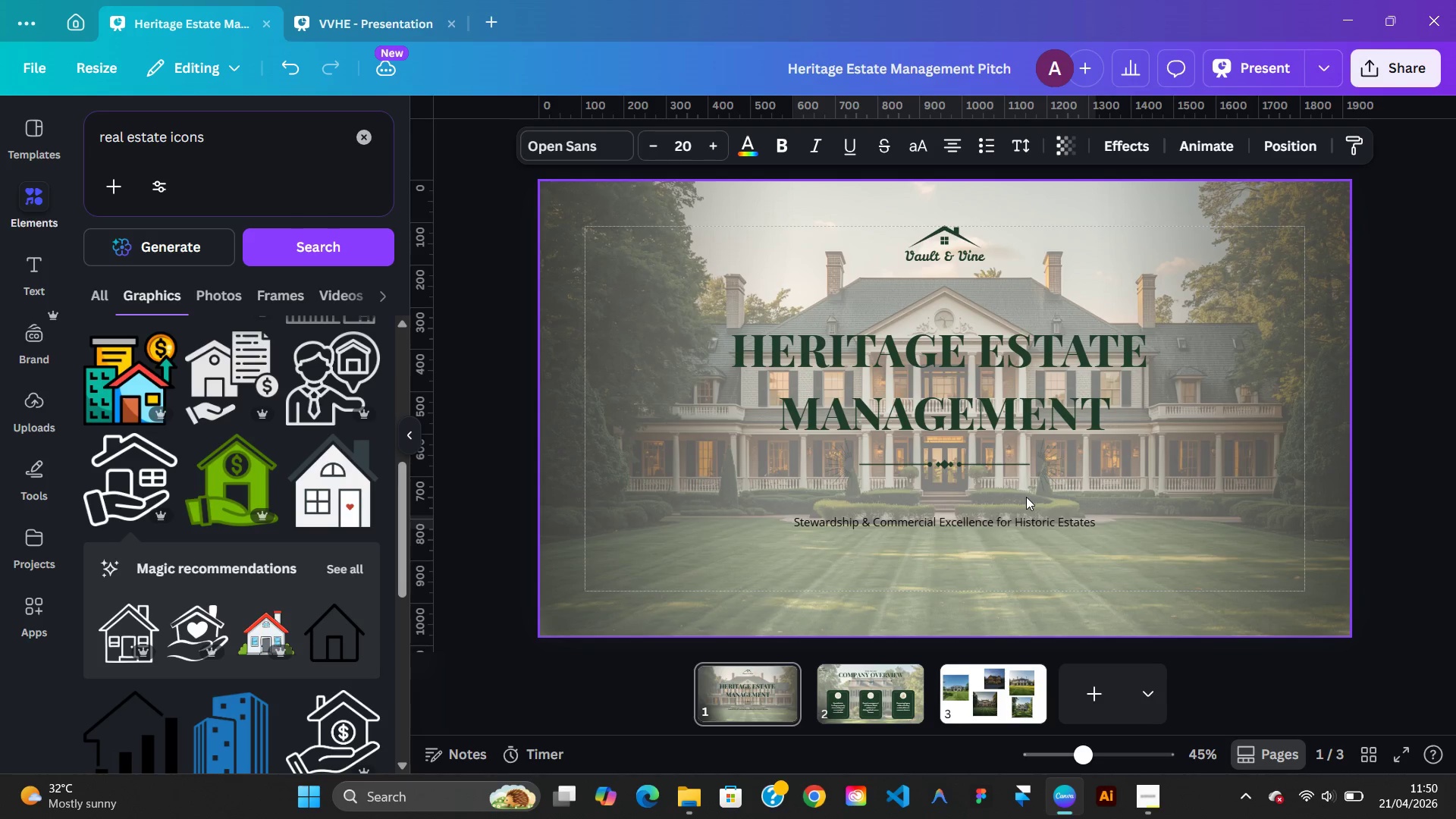 
key(ArrowDown)
 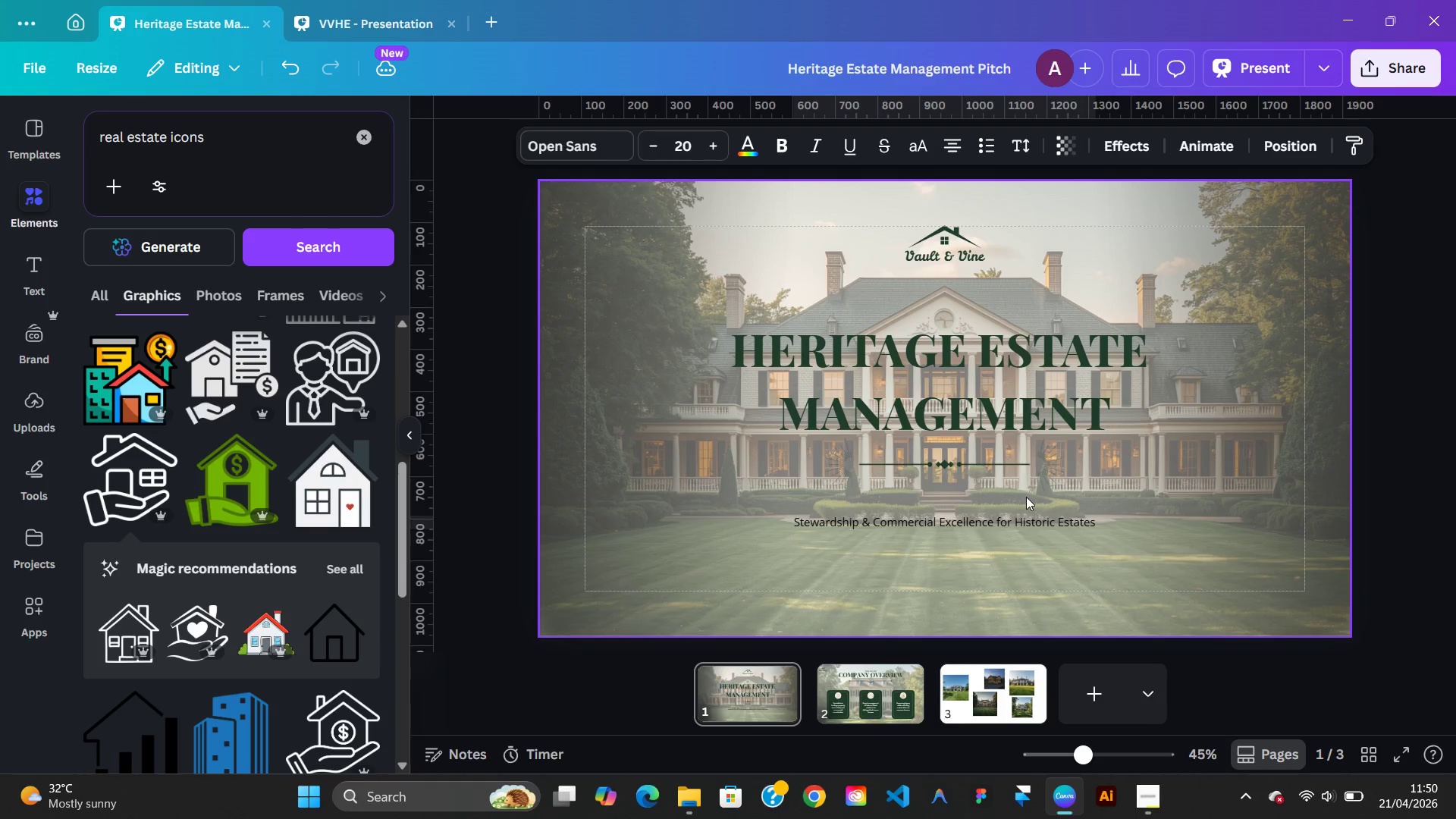 
key(ArrowDown)
 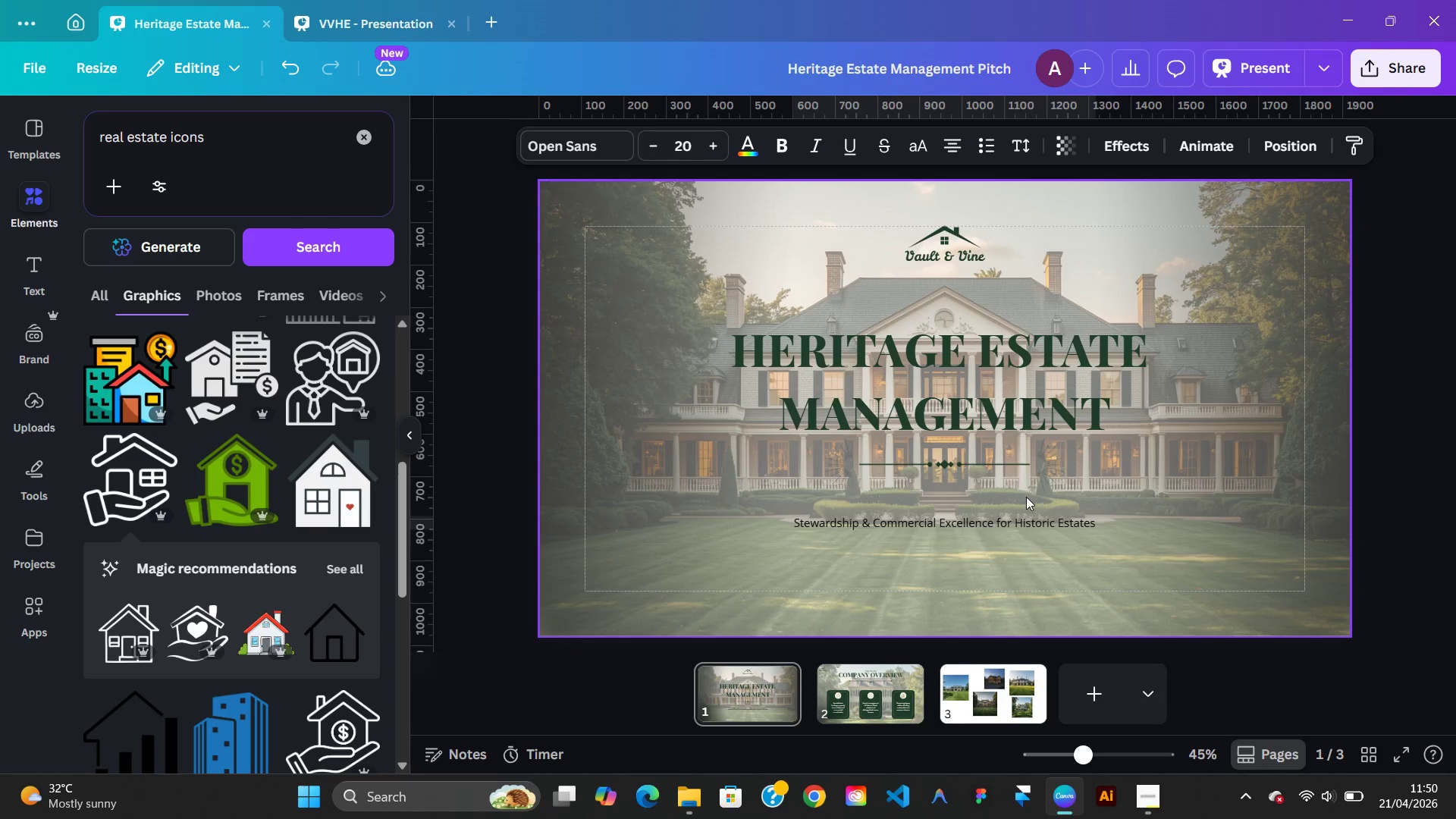 
key(ArrowDown)
 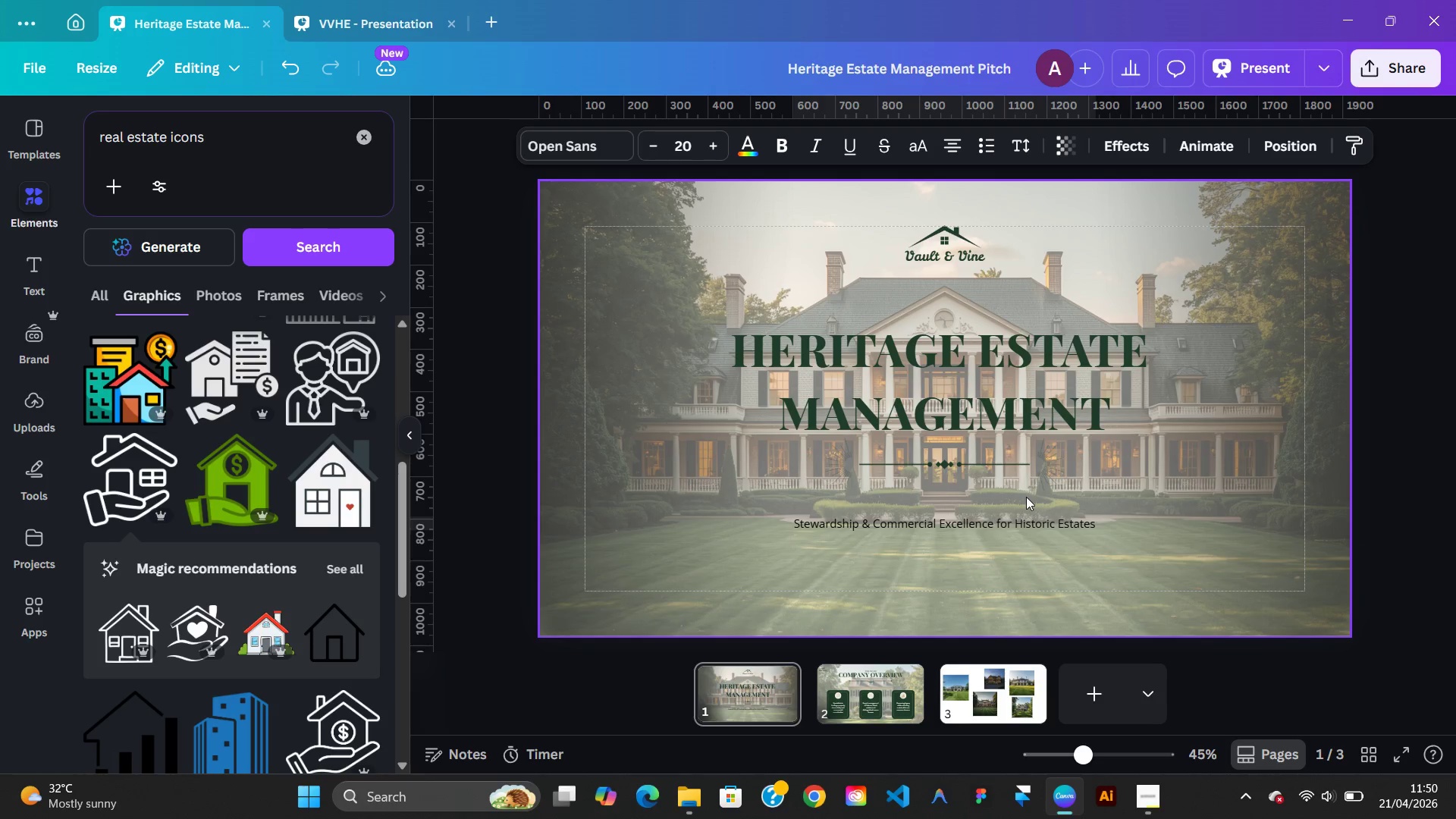 
key(ArrowDown)
 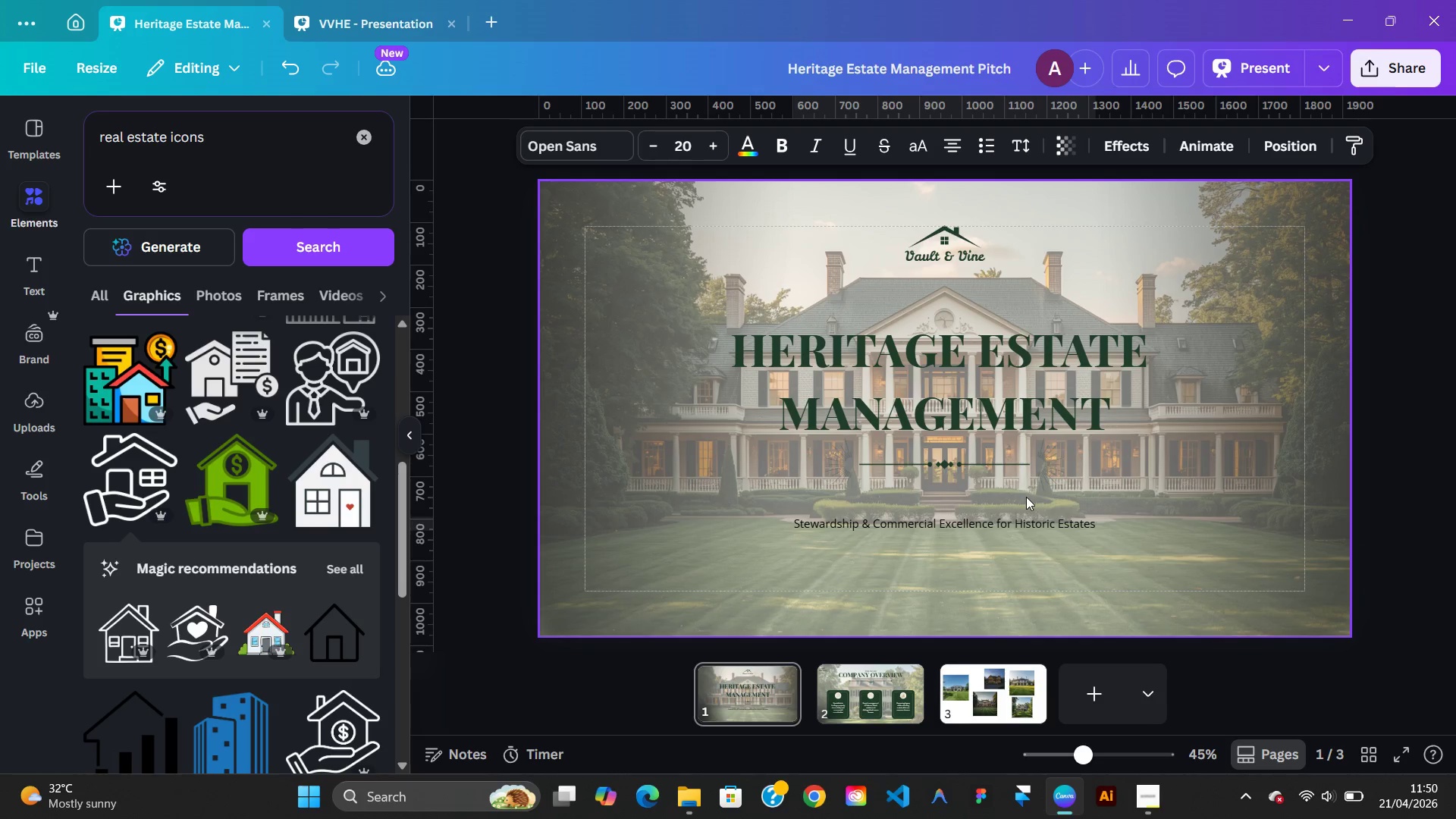 
key(ArrowDown)
 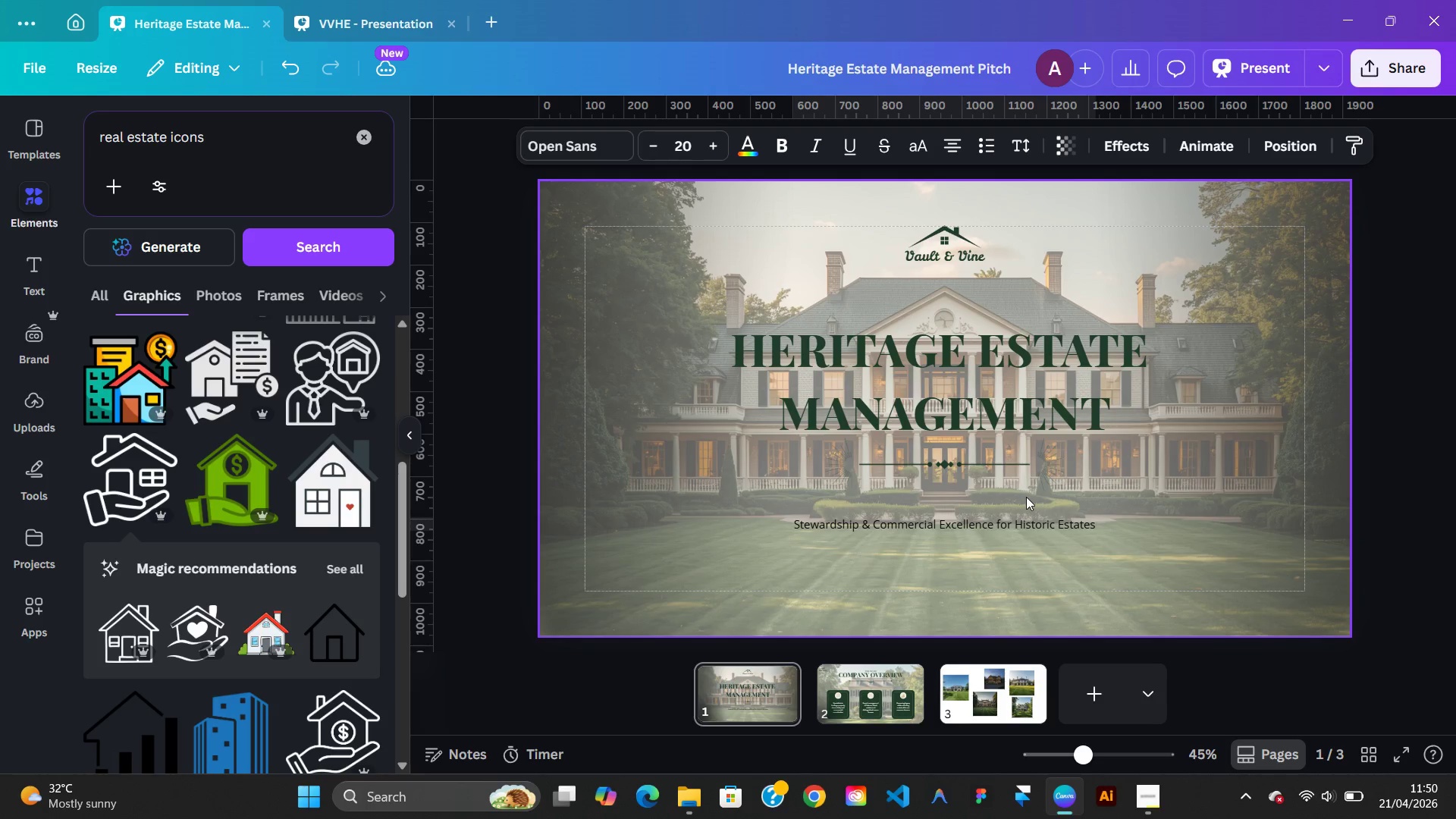 
key(ArrowDown)
 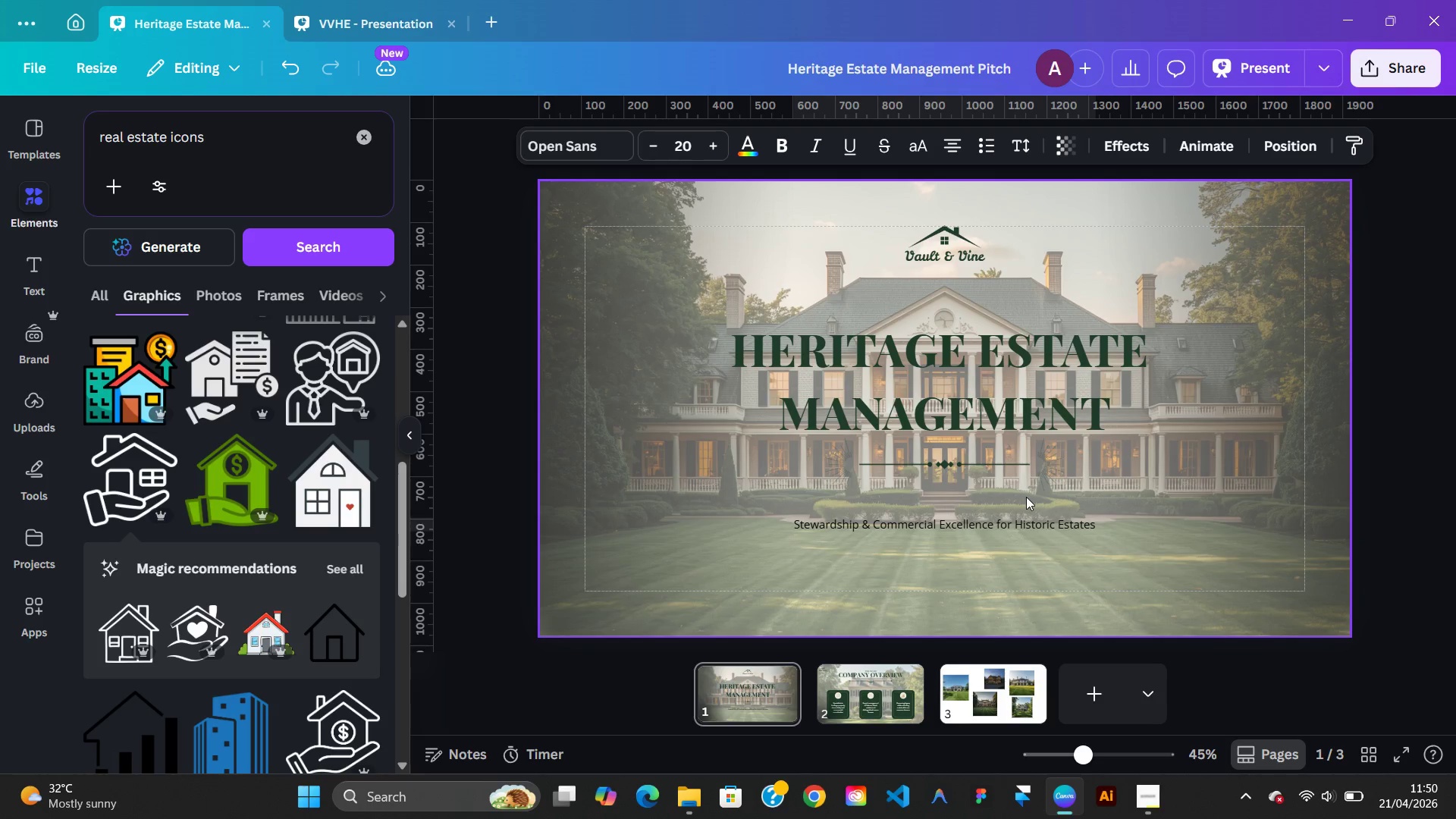 
key(ArrowDown)
 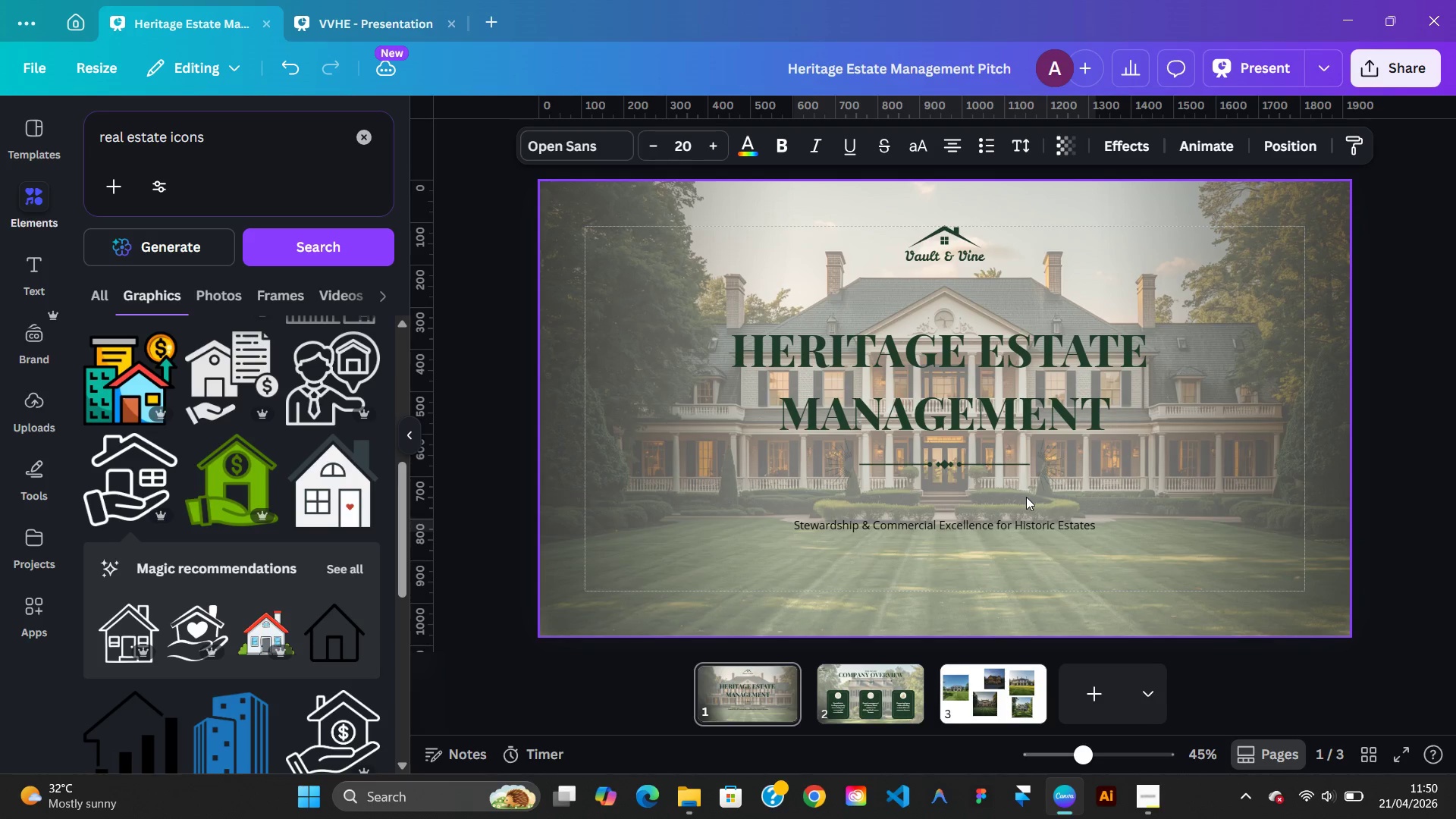 
key(ArrowDown)
 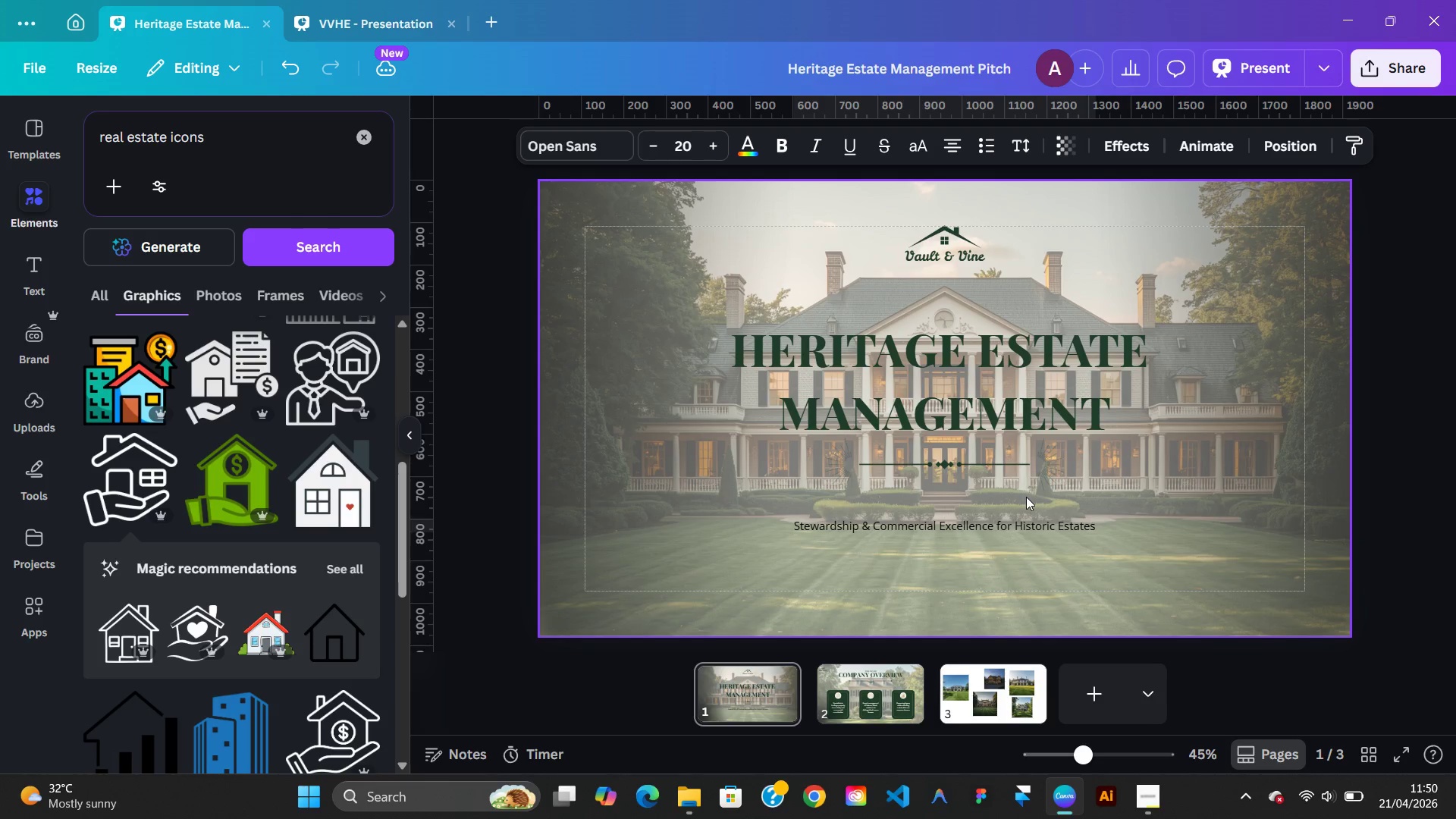 
key(ArrowDown)
 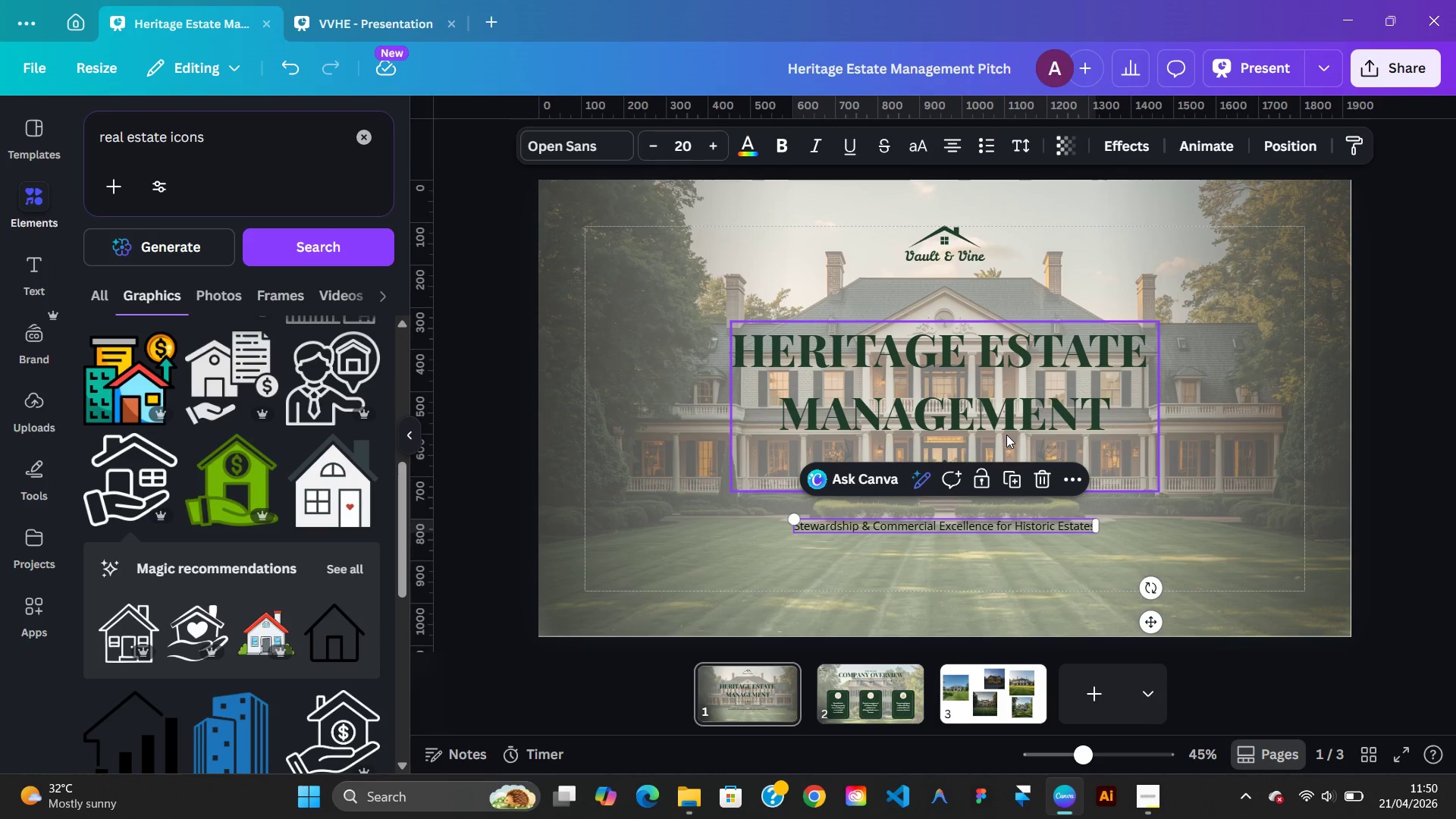 
left_click([1006, 435])
 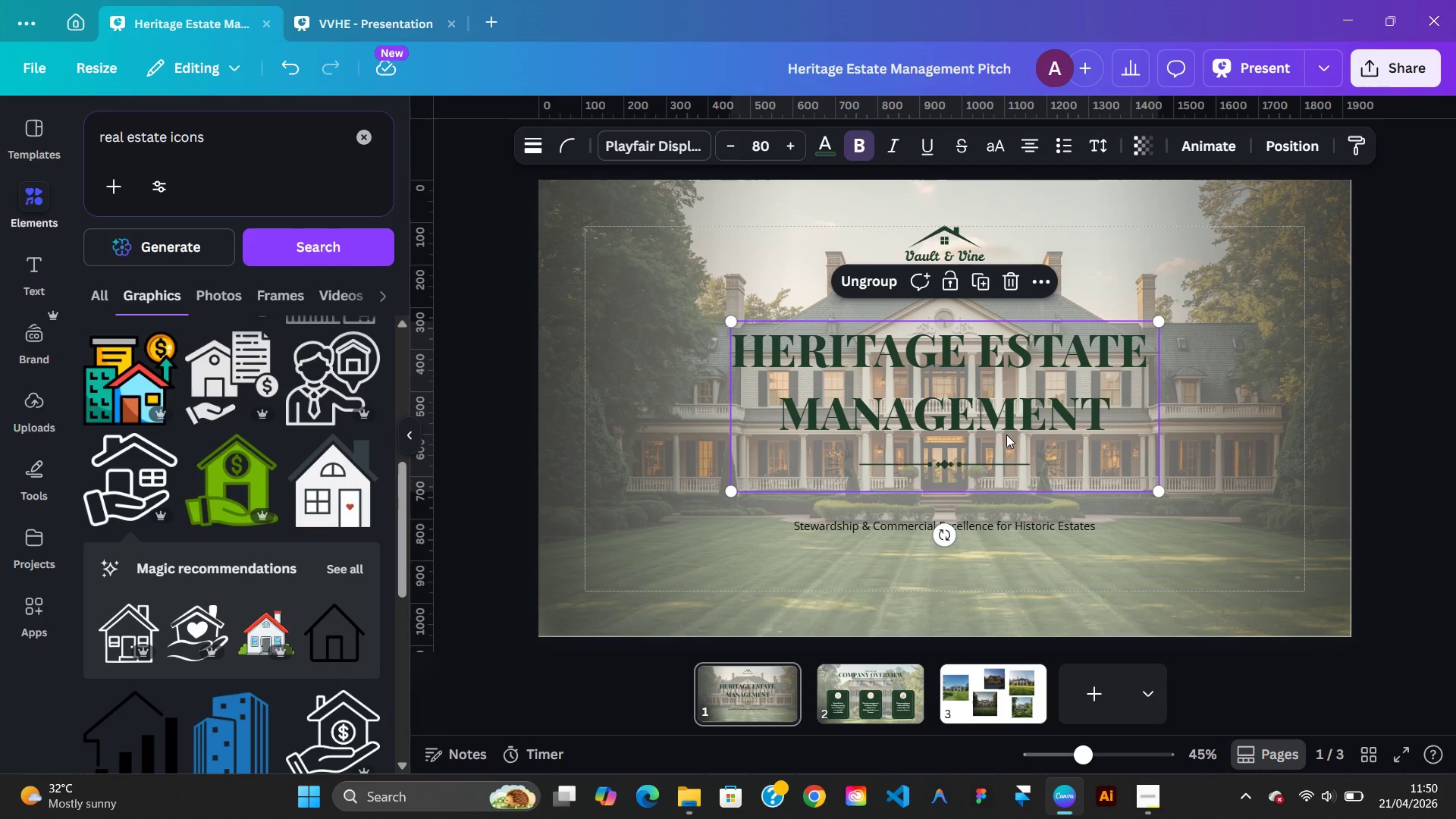 
hold_key(key=ShiftLeft, duration=1.12)
left_click([1027, 525])
 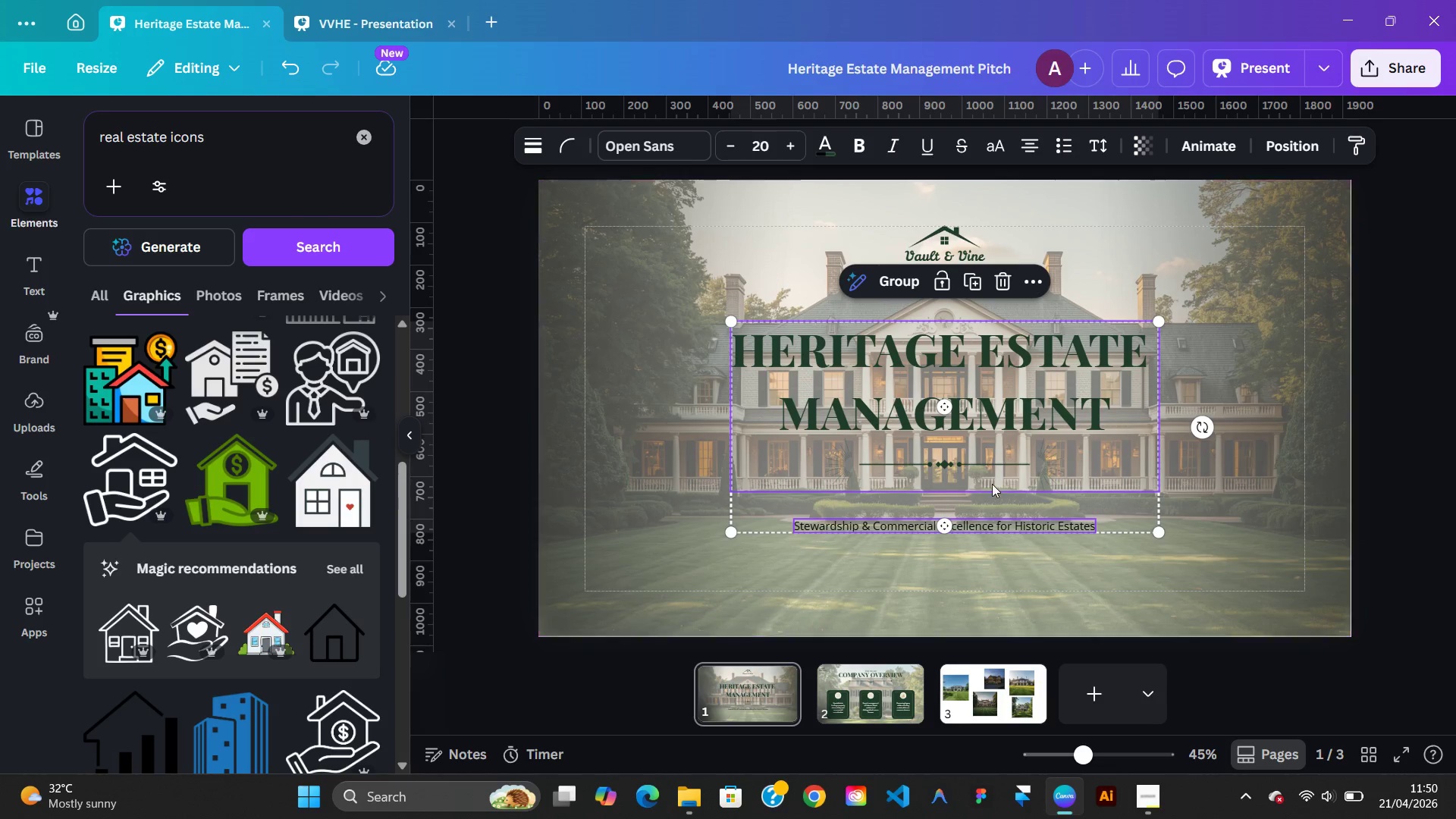 
left_click_drag(start_coordinate=[992, 487], to_coordinate=[991, 475])
 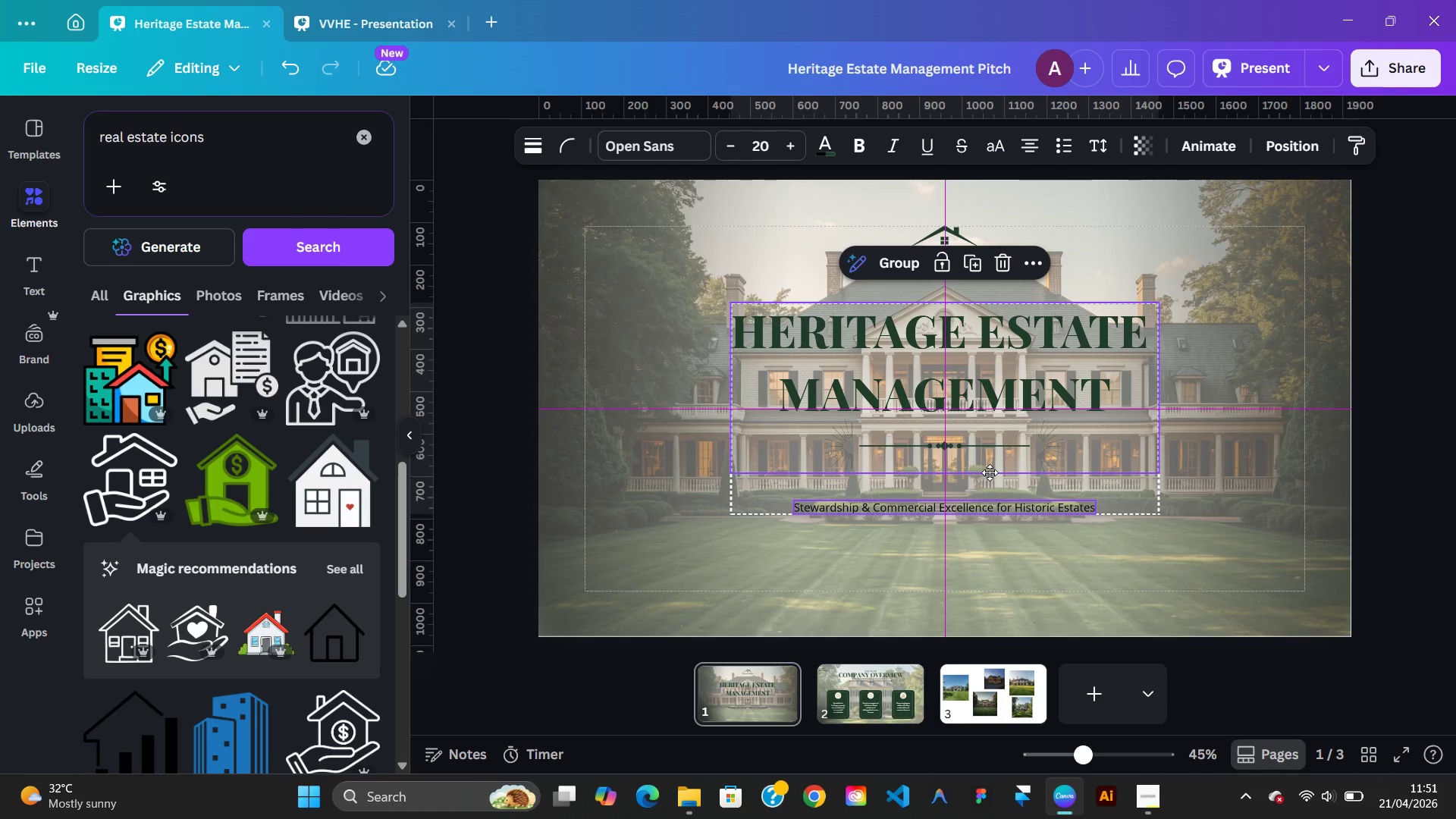 
wait(5.5)
 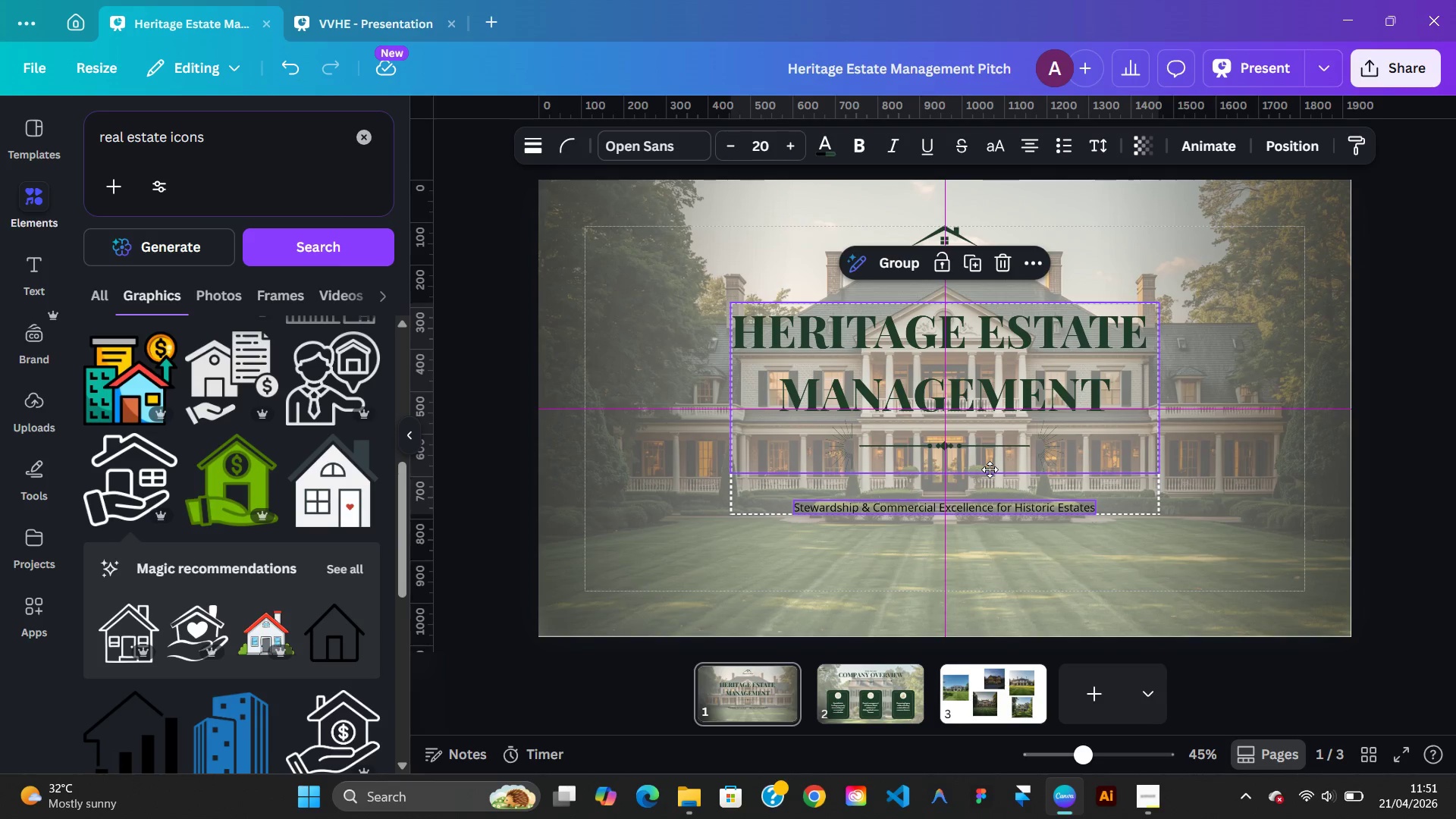 
left_click([1218, 519])
 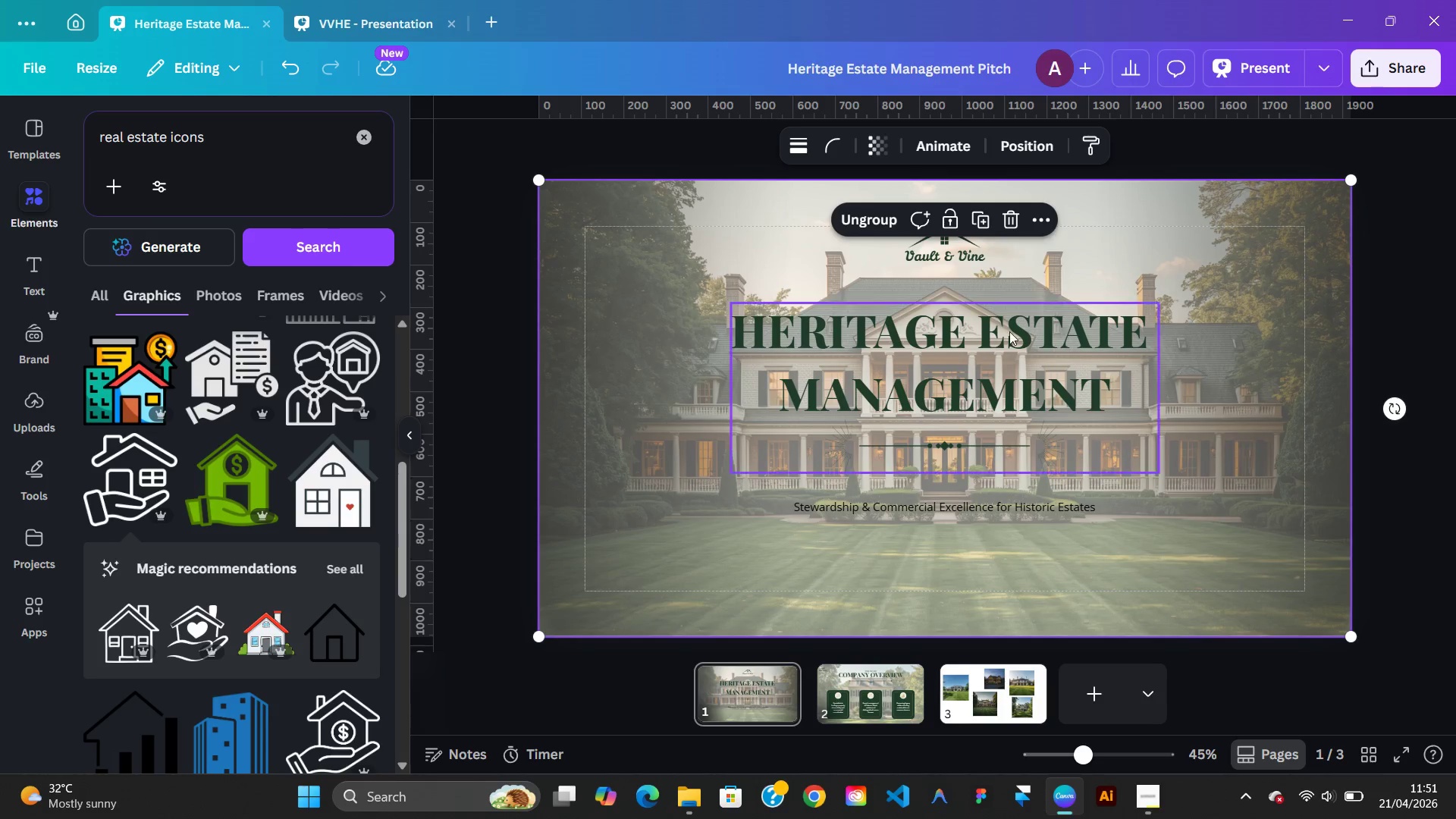 
left_click([1271, 517])
 